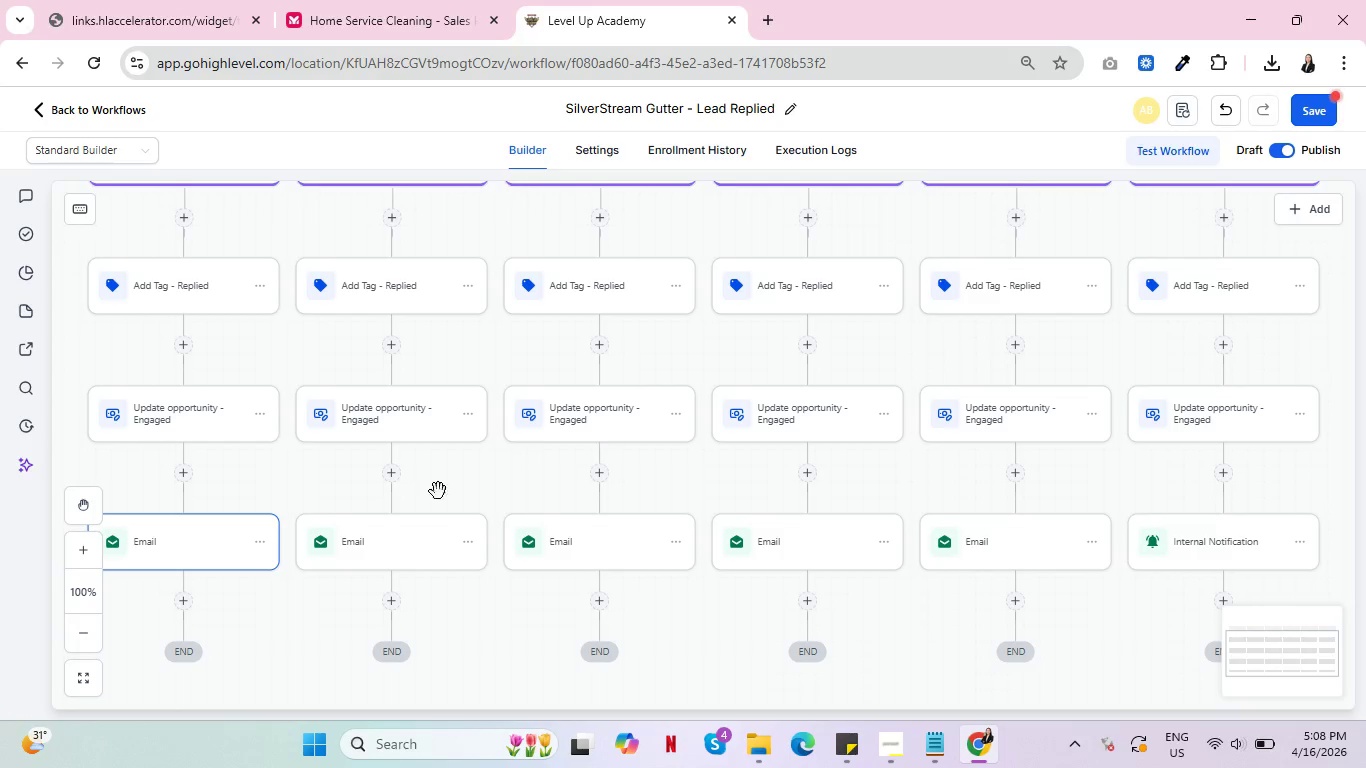 
left_click([372, 546])
 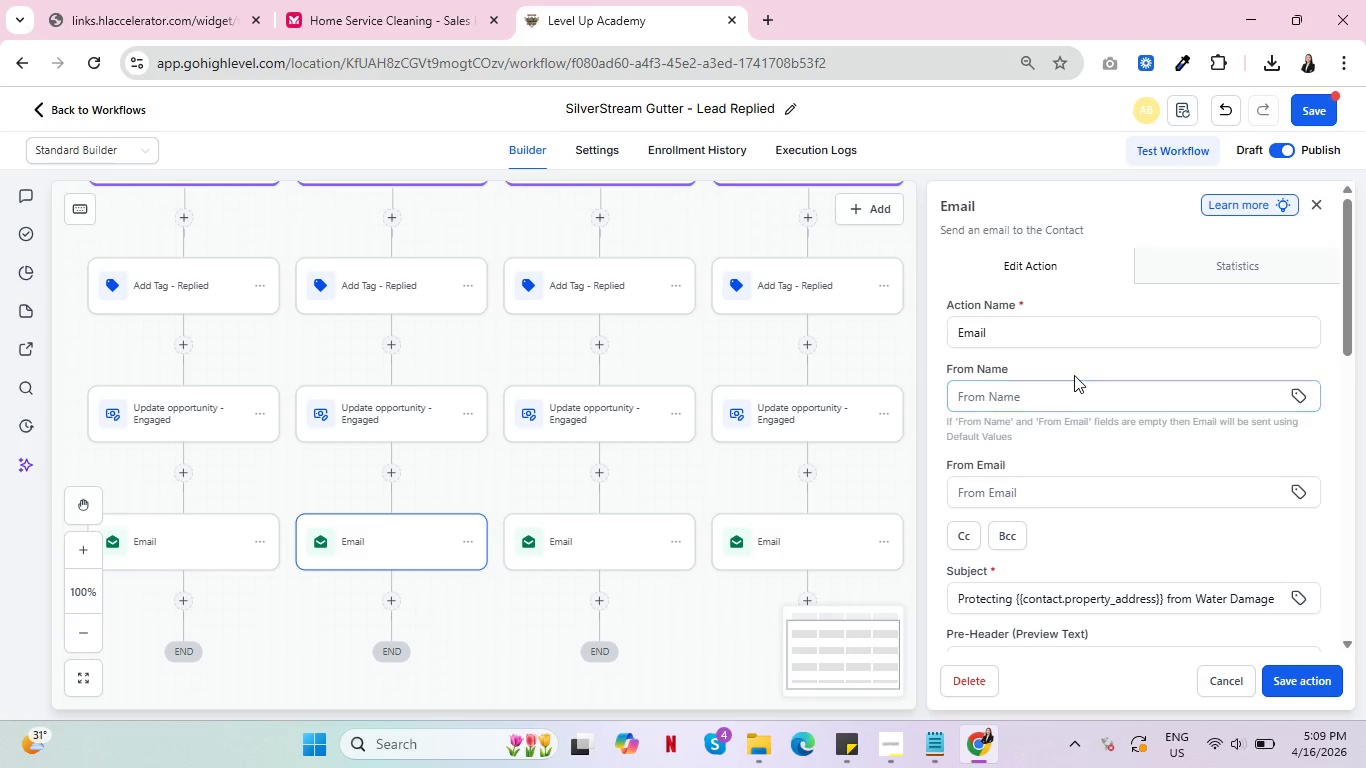 
wait(6.64)
 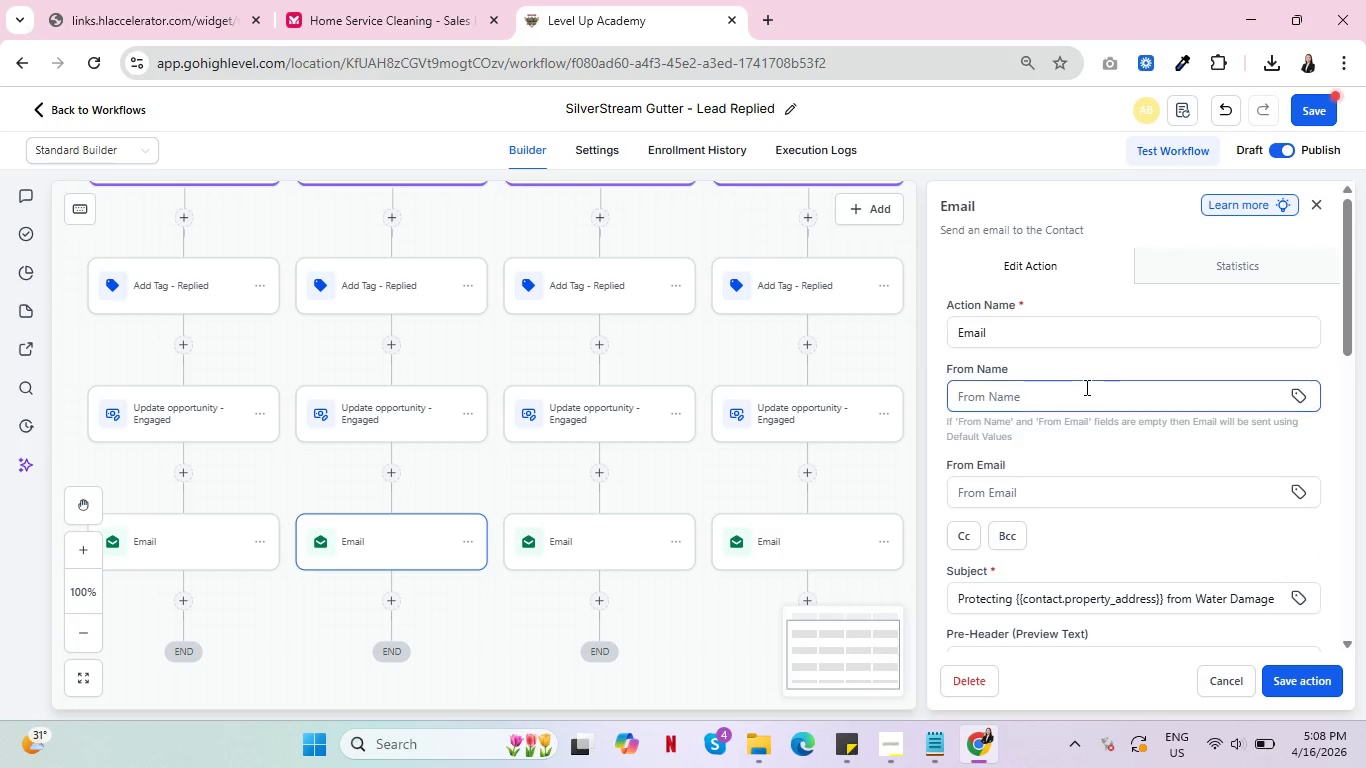 
scroll: coordinate [1167, 400], scroll_direction: down, amount: 1.0
 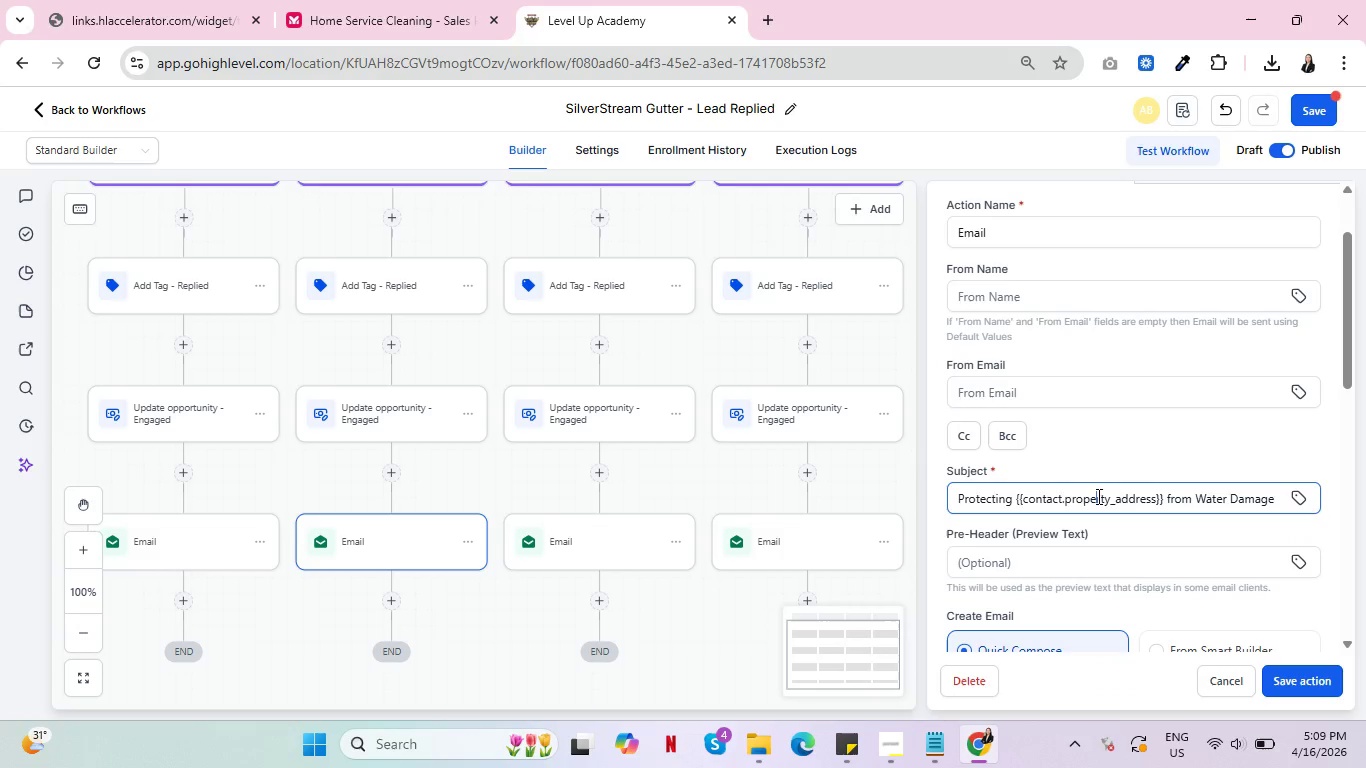 
double_click([1097, 496])
 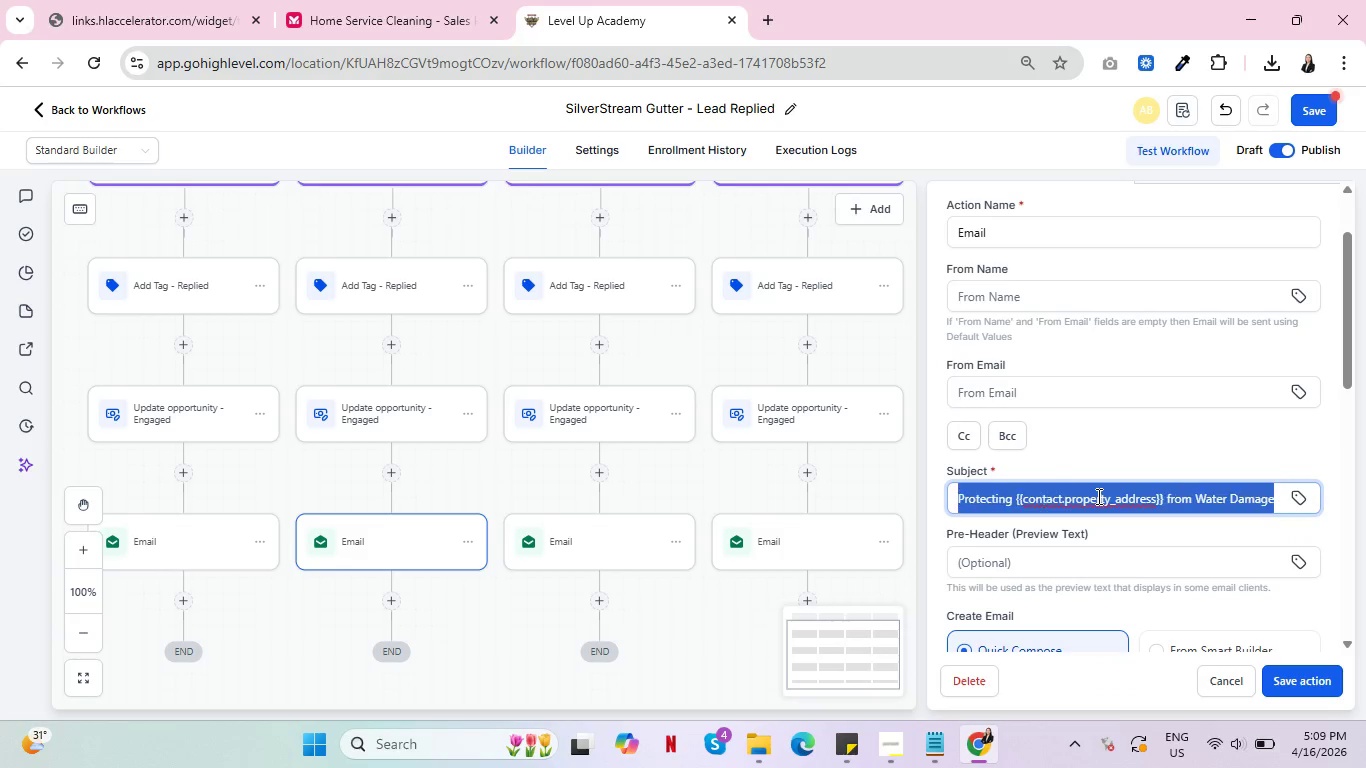 
triple_click([1097, 496])
 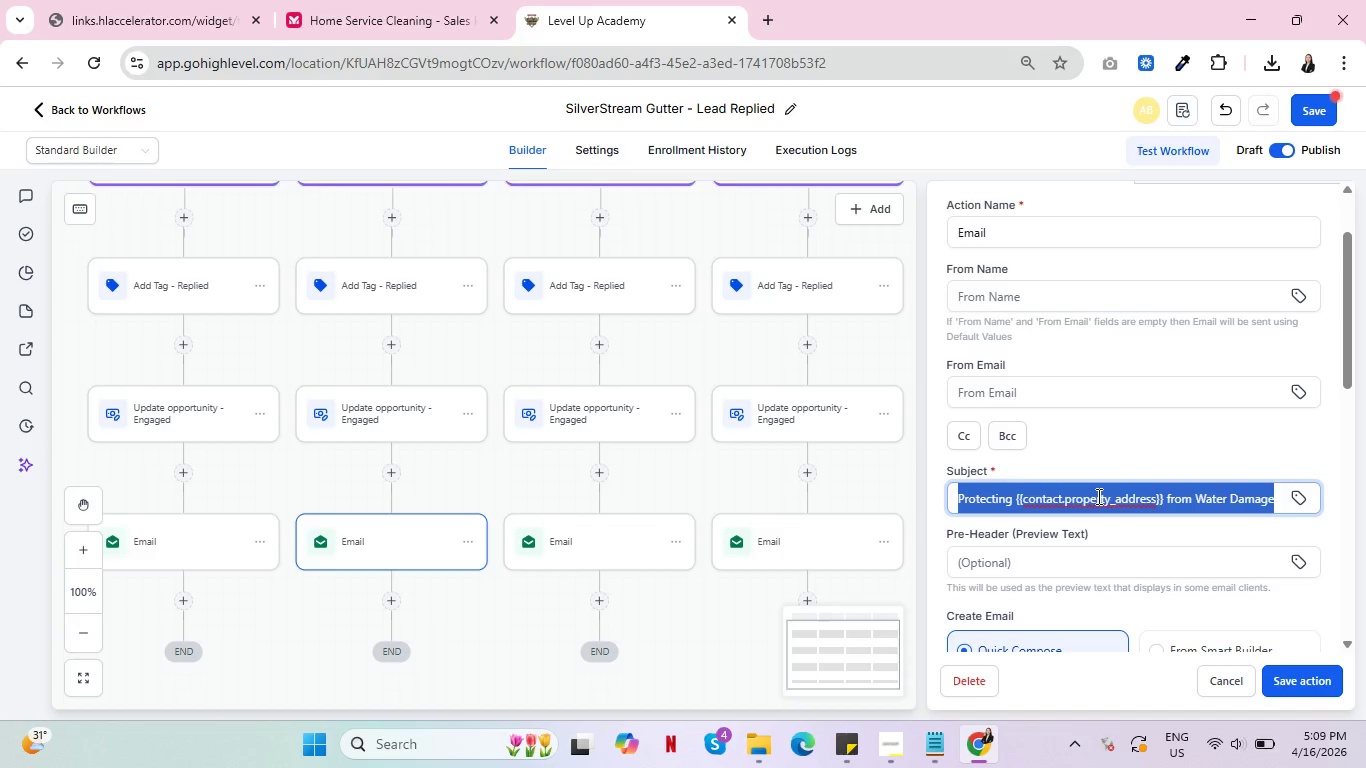 
type(Here')
key(Backspace)
key(Backspace)
key(Backspace)
type(re's what I'd look for sep)
key(Backspace)
type(=)
key(Backspace)
key(Backspace)
type(pecially at your home)
 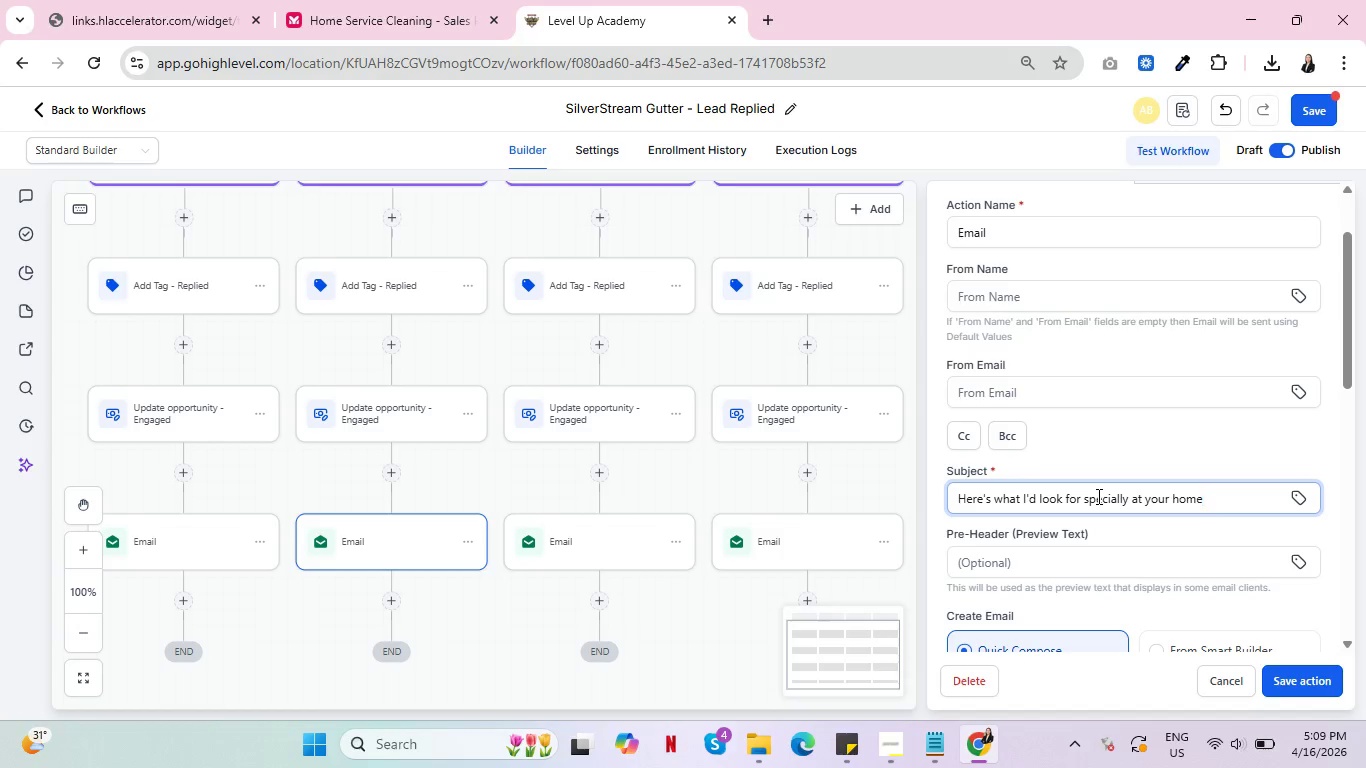 
scroll: coordinate [1103, 487], scroll_direction: down, amount: 5.0
 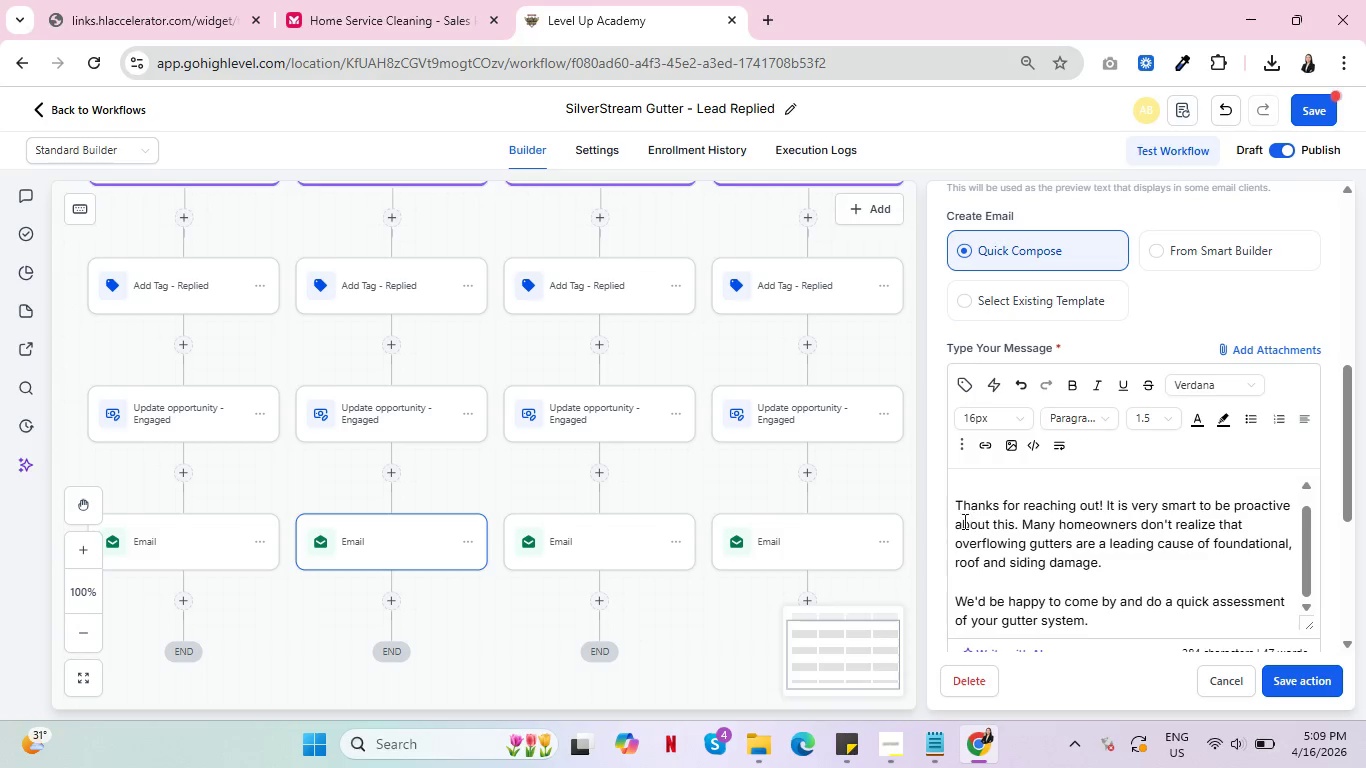 
left_click_drag(start_coordinate=[956, 504], to_coordinate=[1128, 526])
 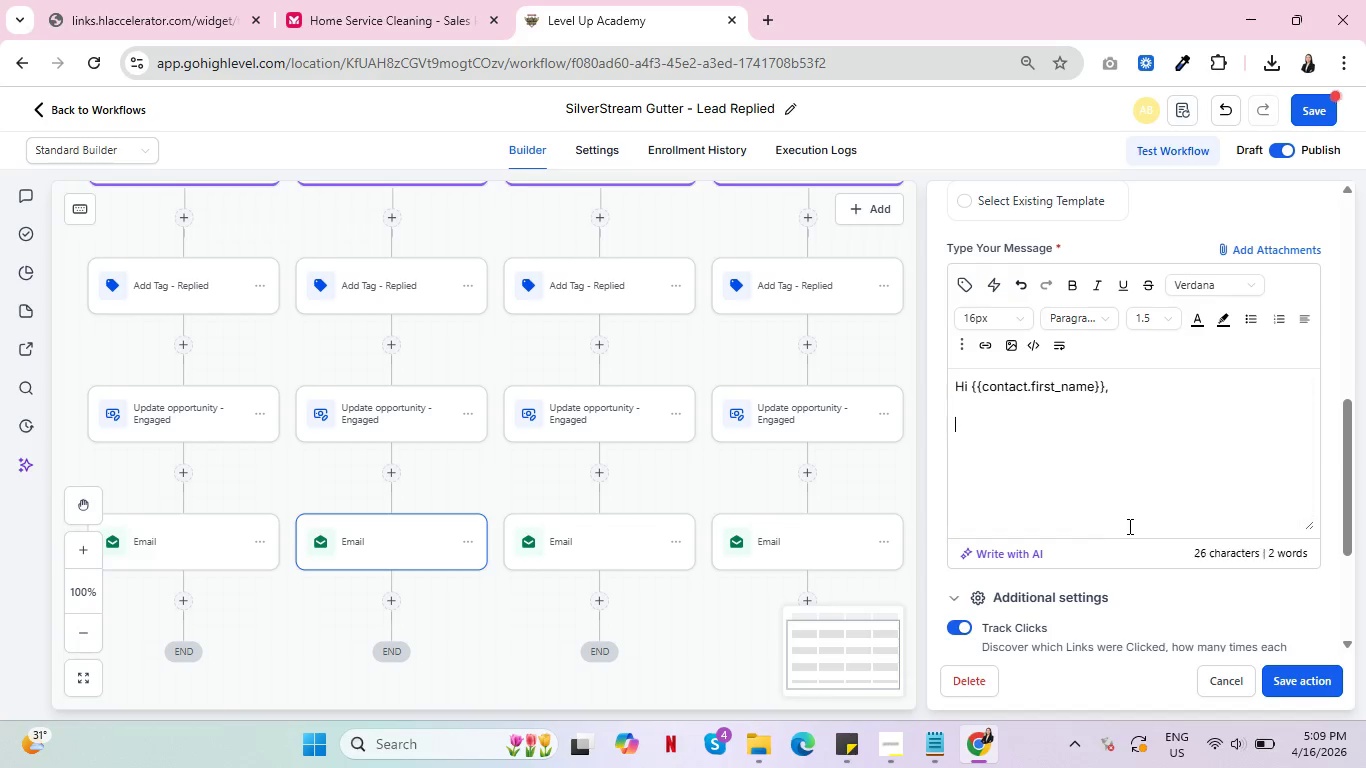 
scroll: coordinate [1099, 581], scroll_direction: down, amount: 1.0
 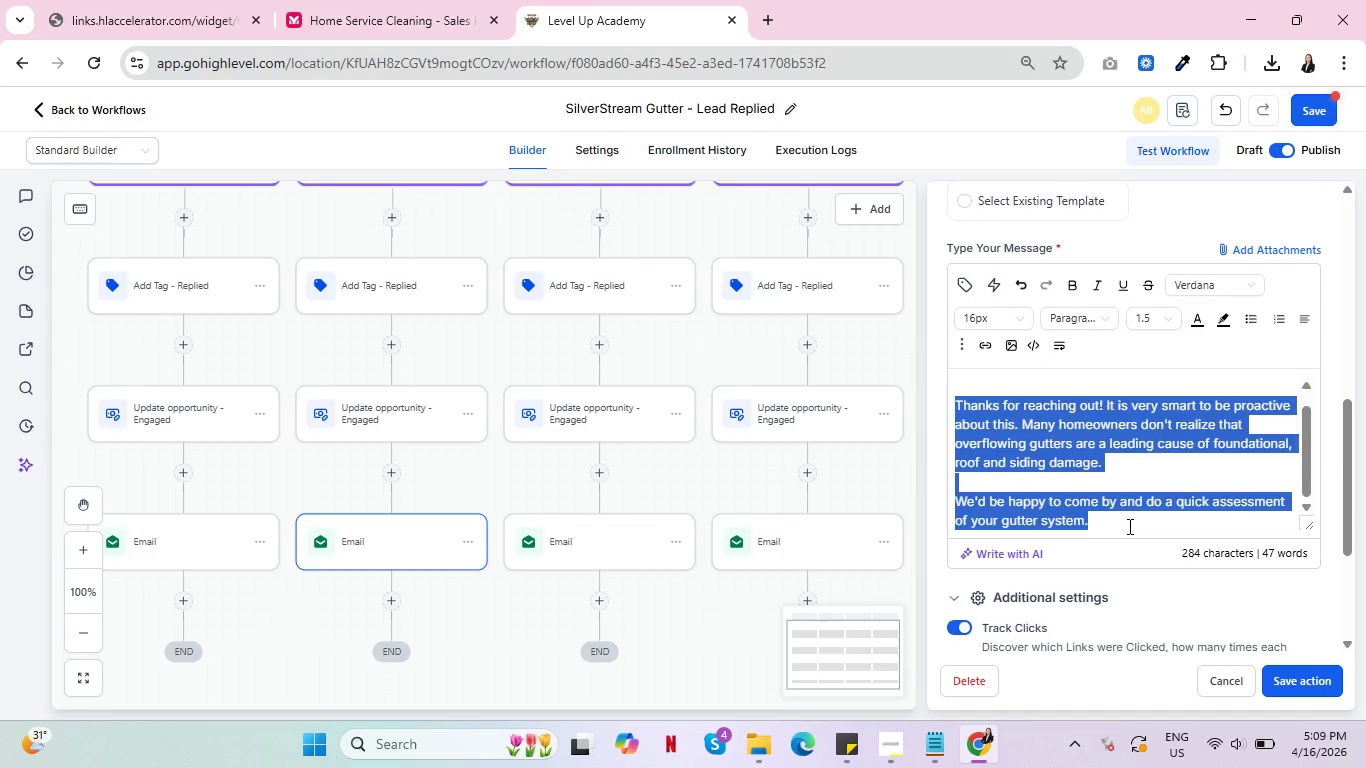 
key(Backspace)
type(Appreciste)
key(Backspace)
key(Backspace)
key(Backspace)
type(ate)
 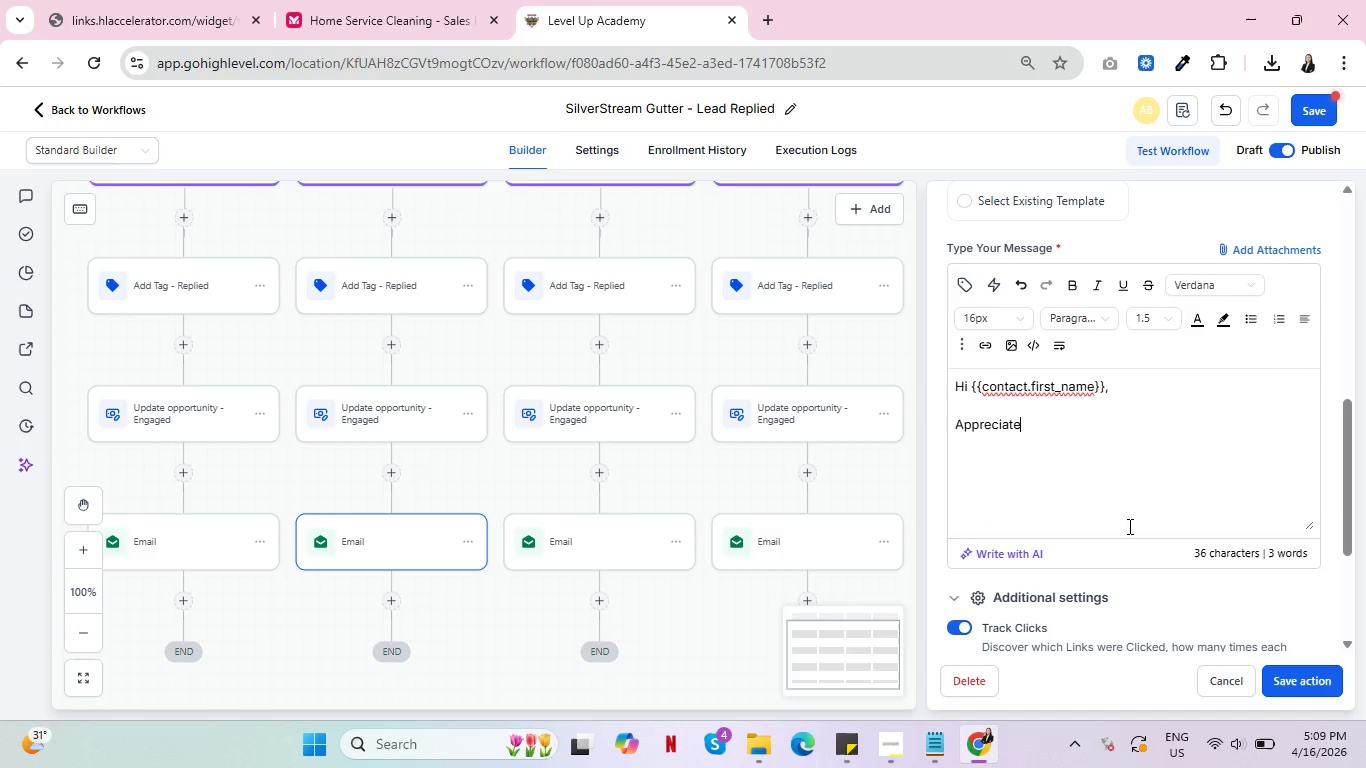 
type( you askind)
key(Backspace)
type(g mor)
key(Backspace)
key(Backspace)
key(Backspace)
type(for more information, )
 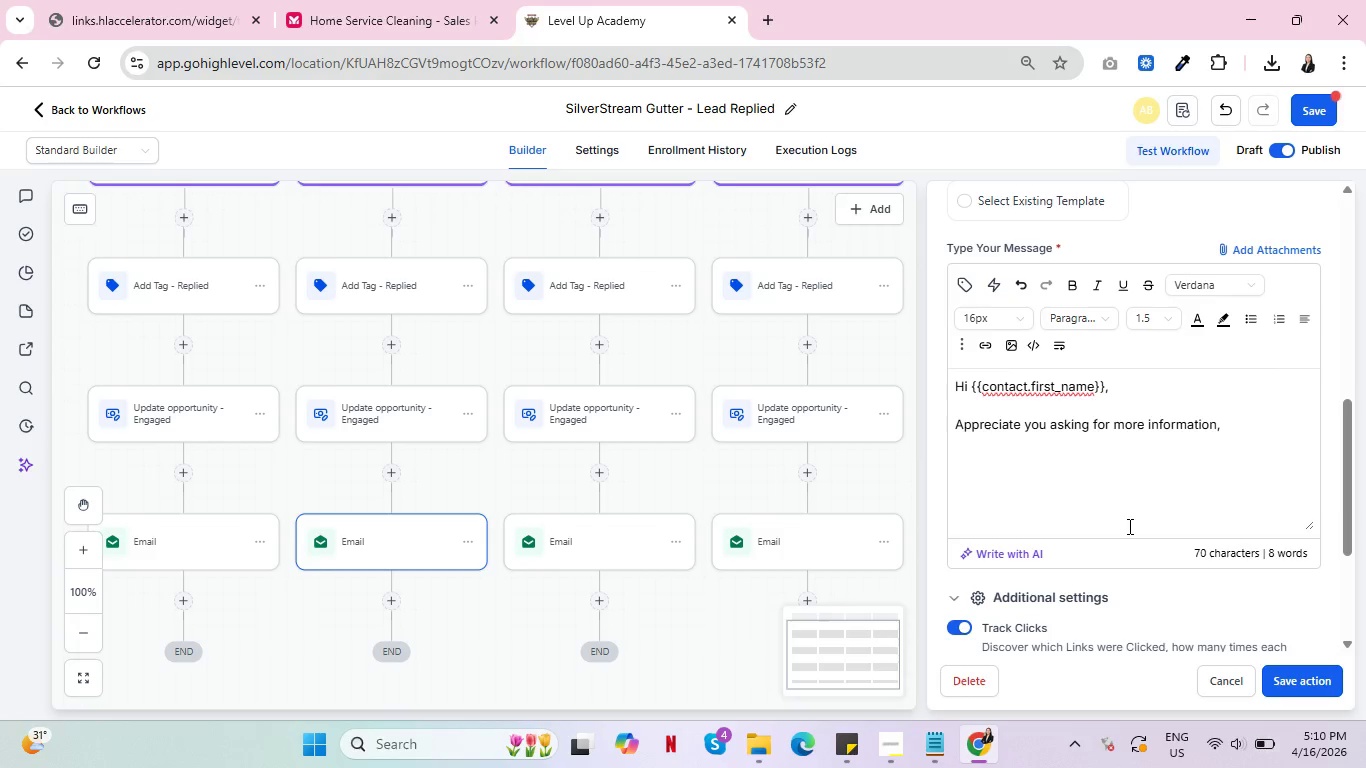 
wait(21.59)
 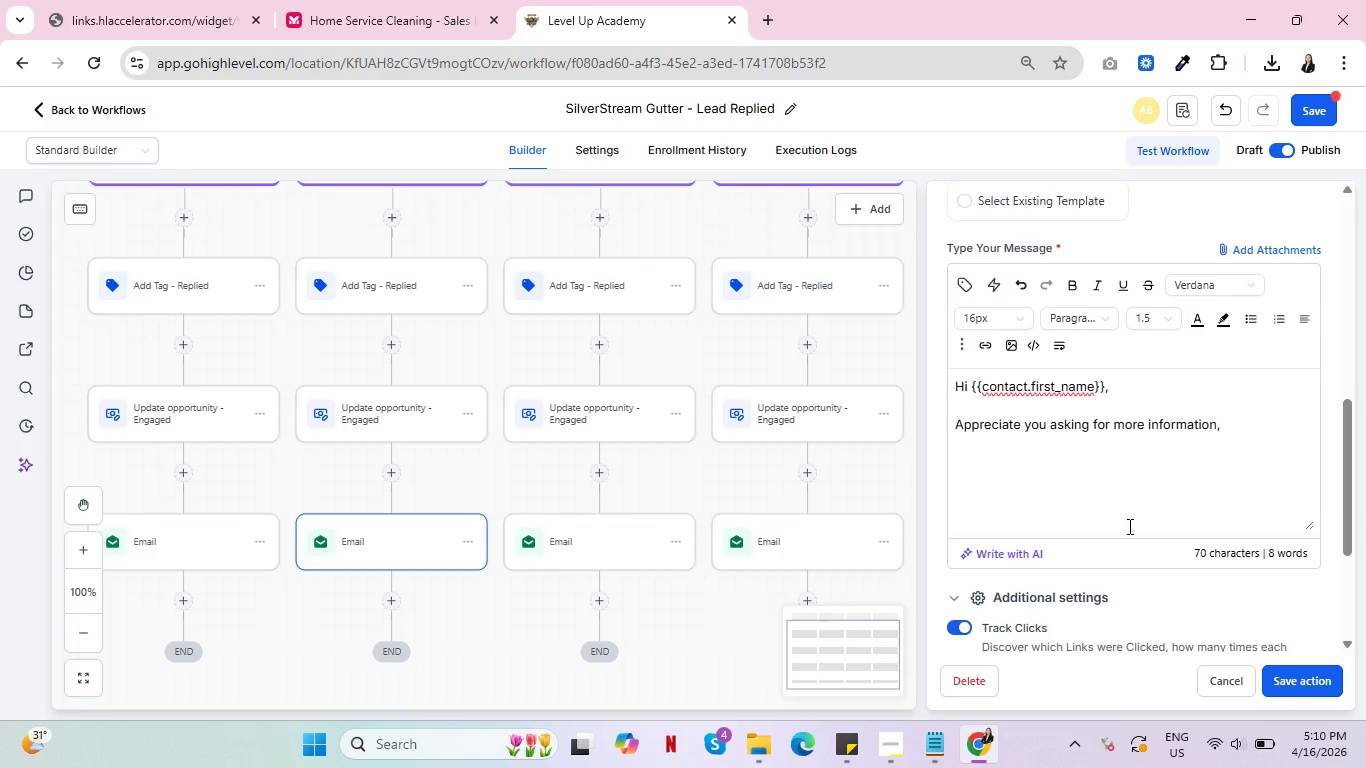 
type(that's a )
 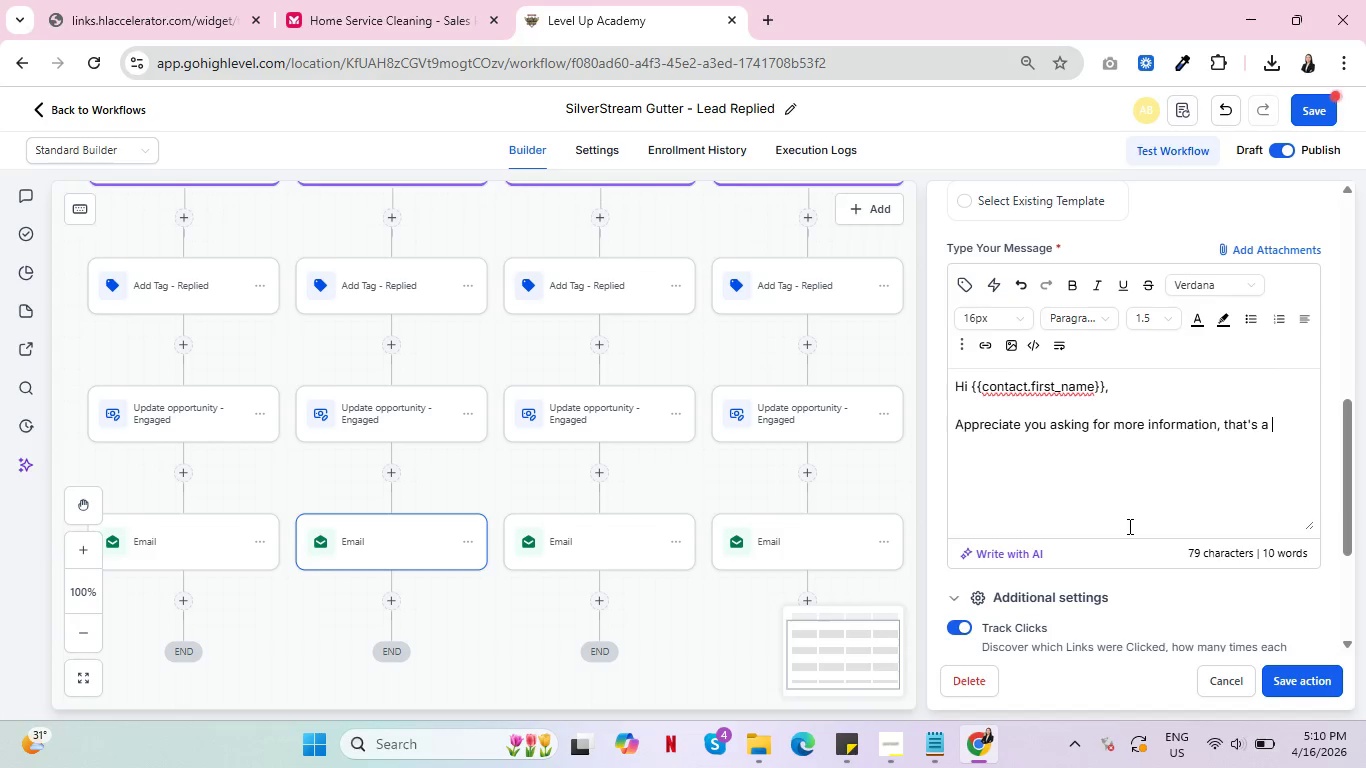 
wait(7.25)
 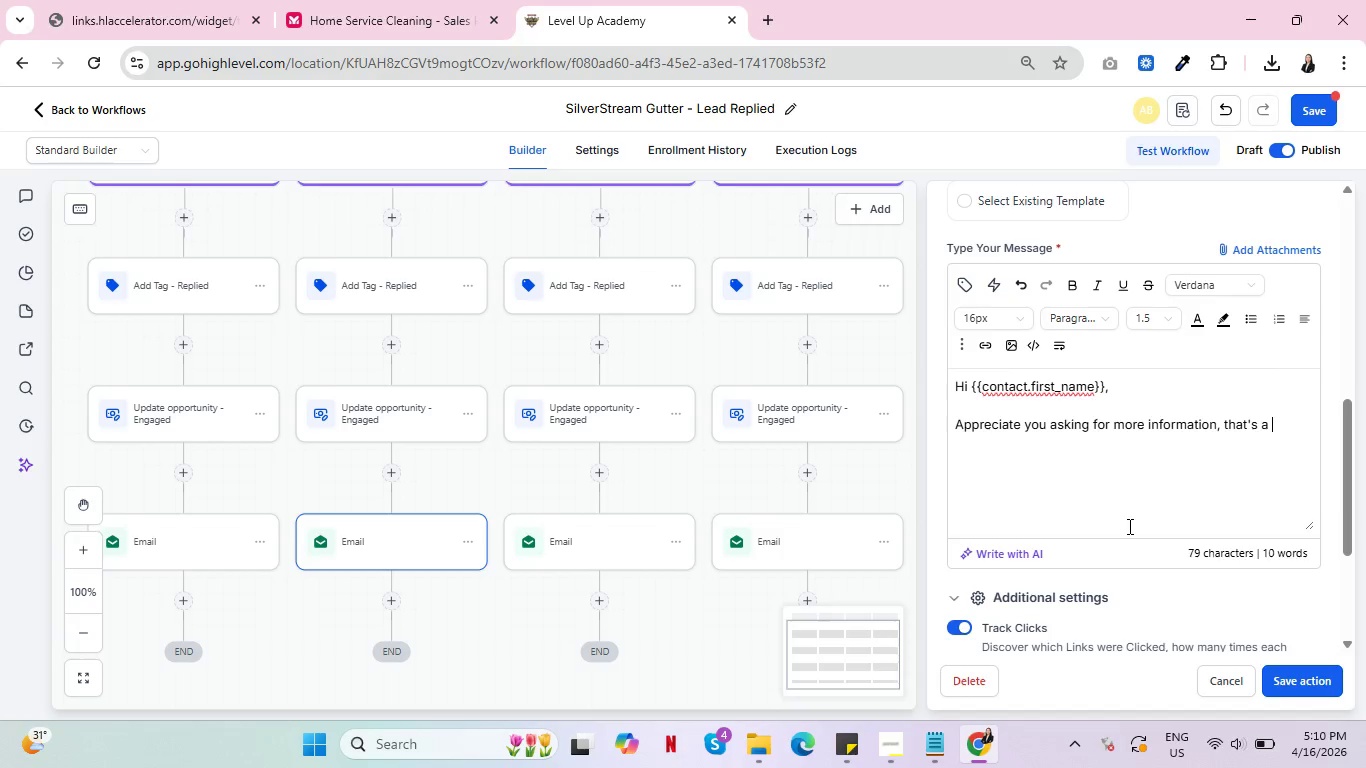 
type(samrt )
key(Backspace)
key(Backspace)
key(Backspace)
key(Backspace)
key(Backspace)
type(mart move )
 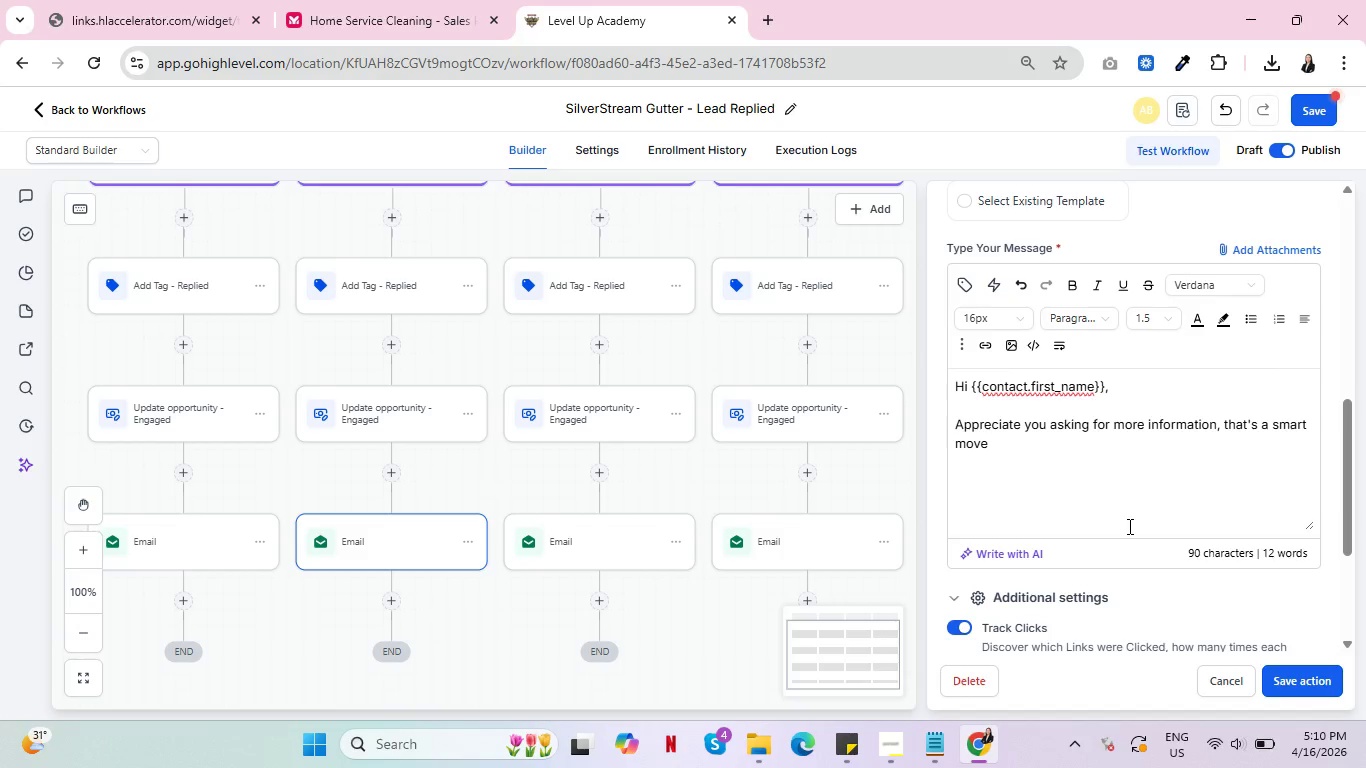 
type(this time of year.)
 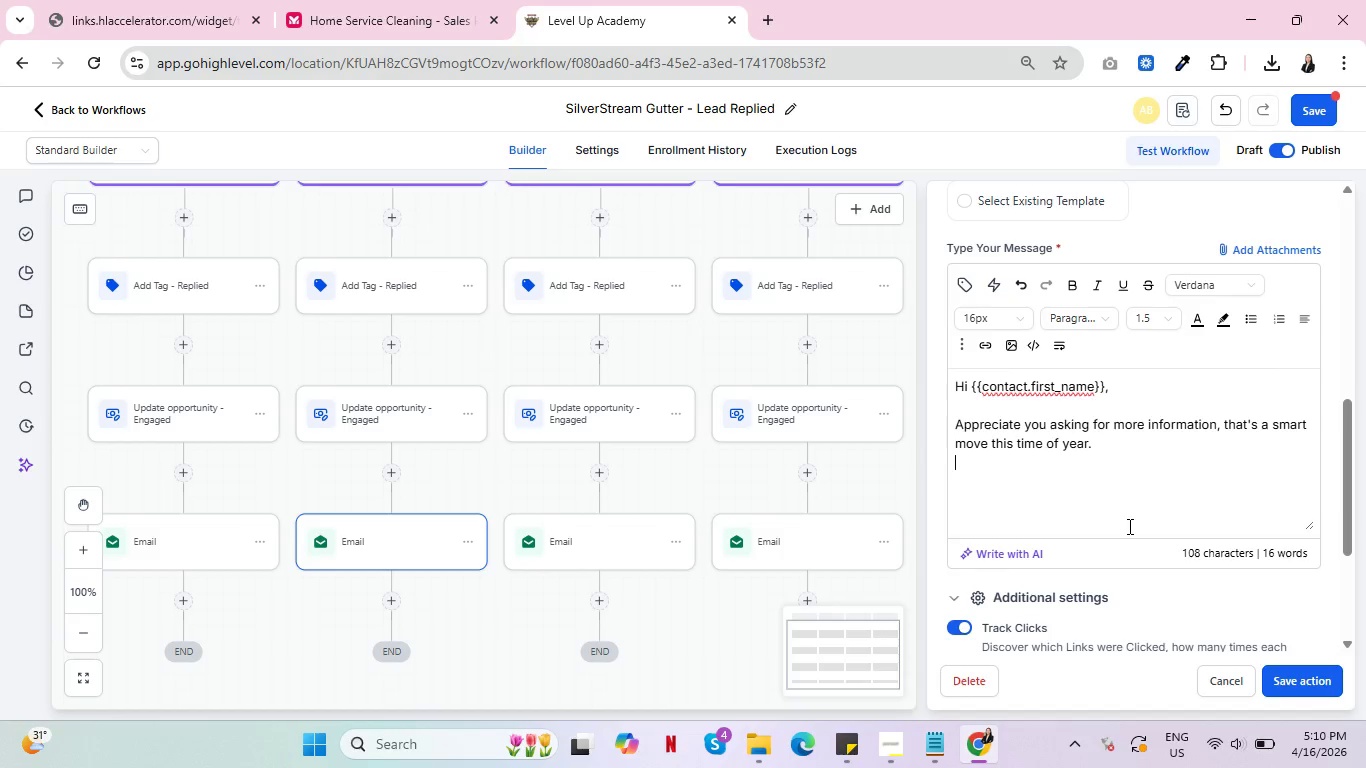 
key(Enter)
 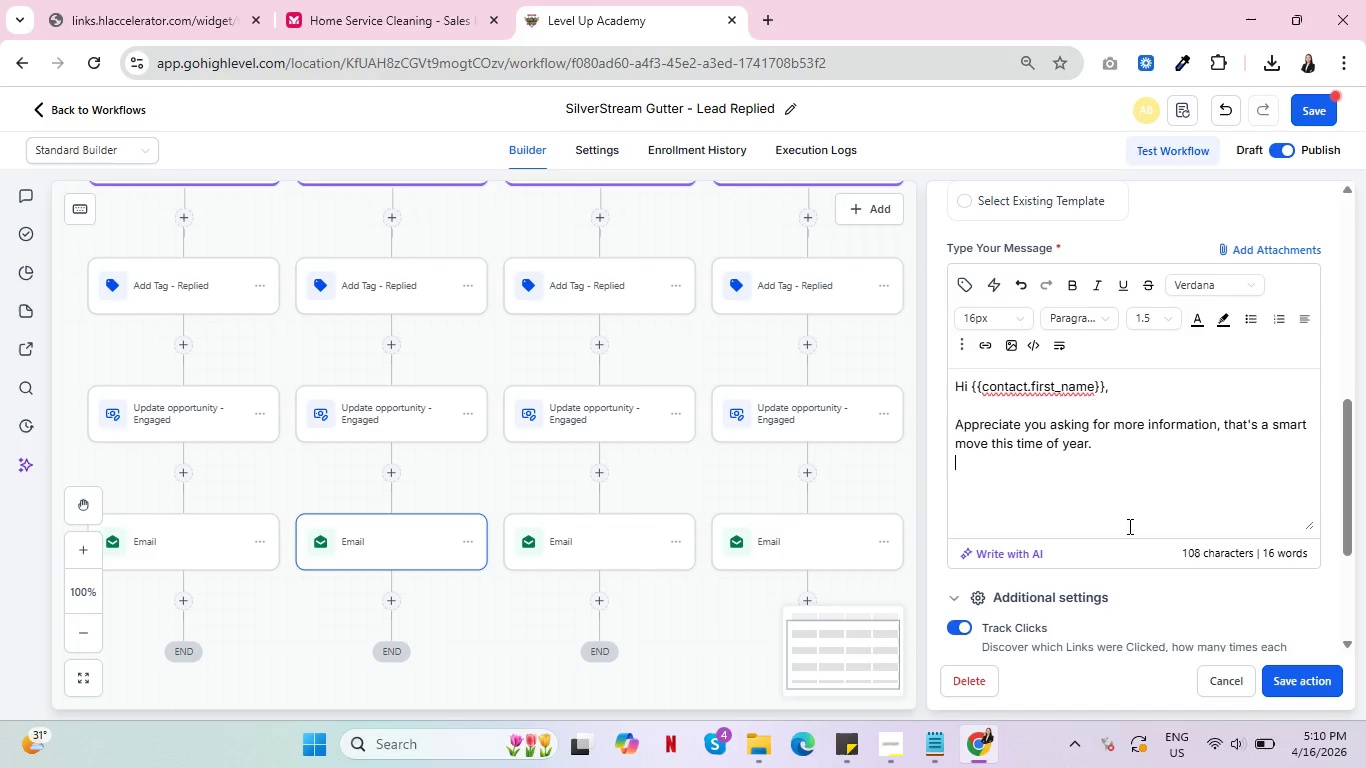 
key(Enter)
 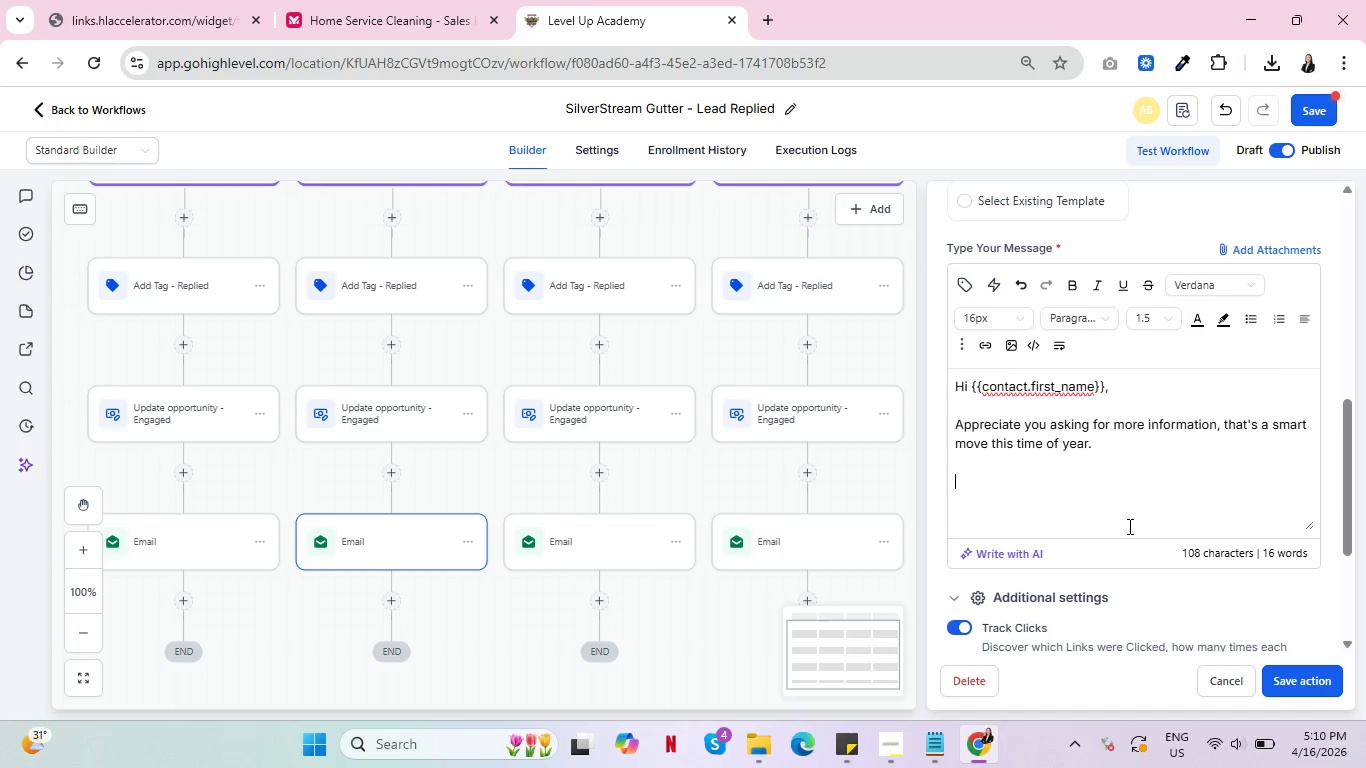 
type(For homes like yours on Pine)
key(Backspace)
key(Backspace)
key(Backspace)
key(Backspace)
 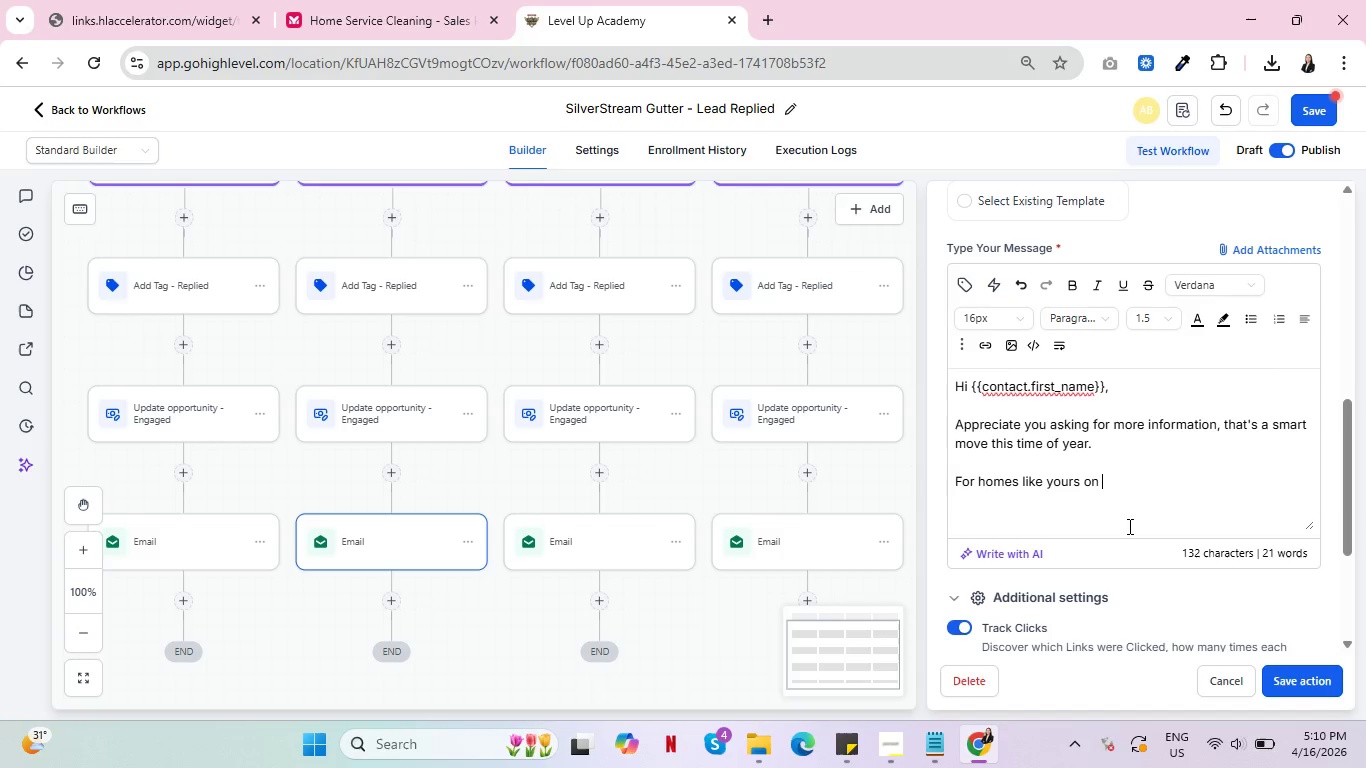 
left_click([967, 277])
 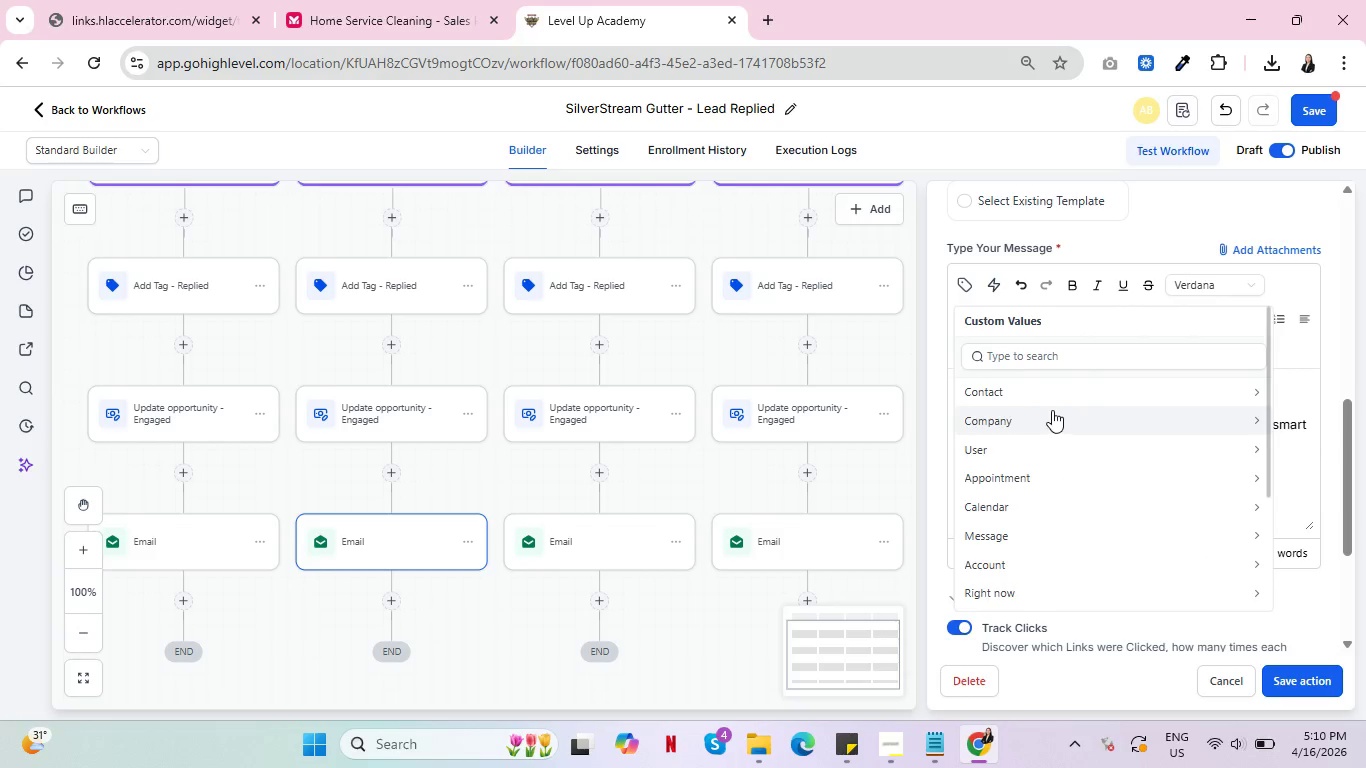 
left_click([1052, 399])
 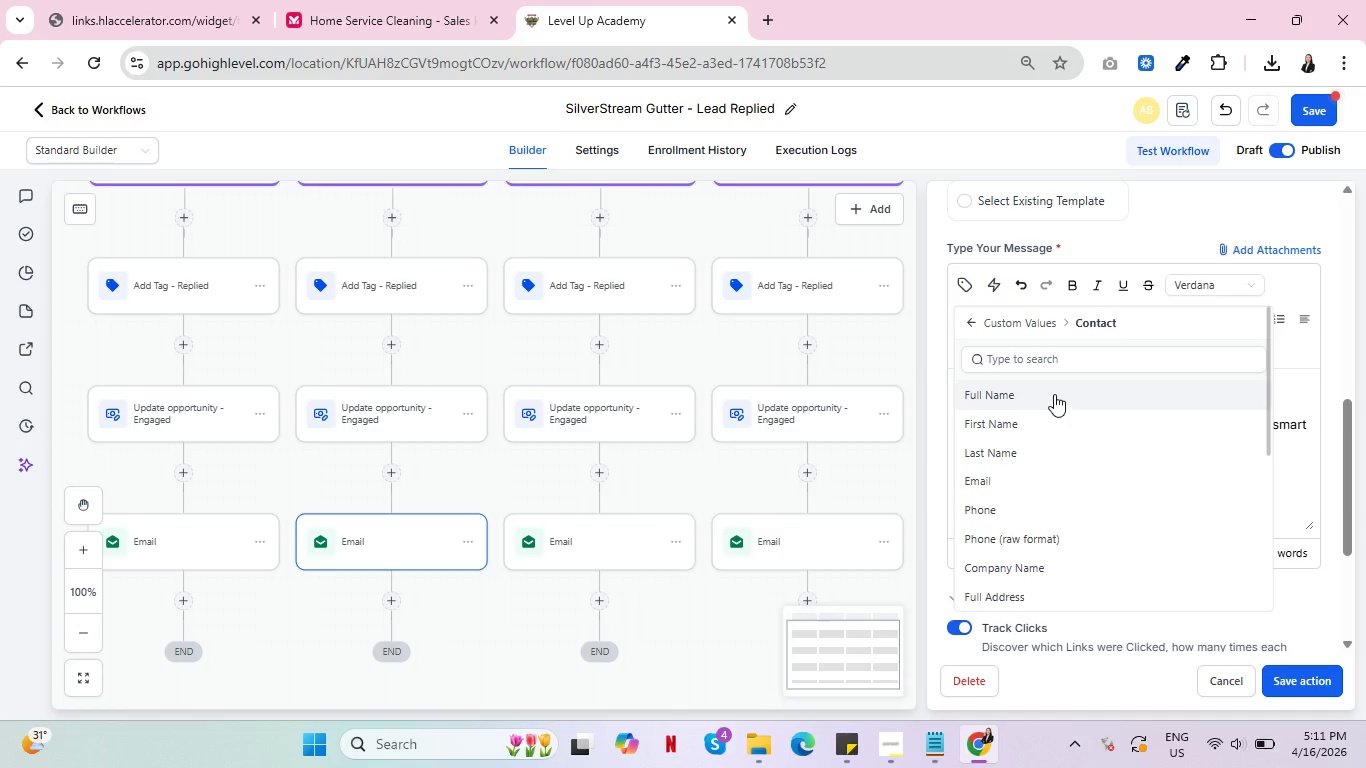 
left_click([1067, 366])
 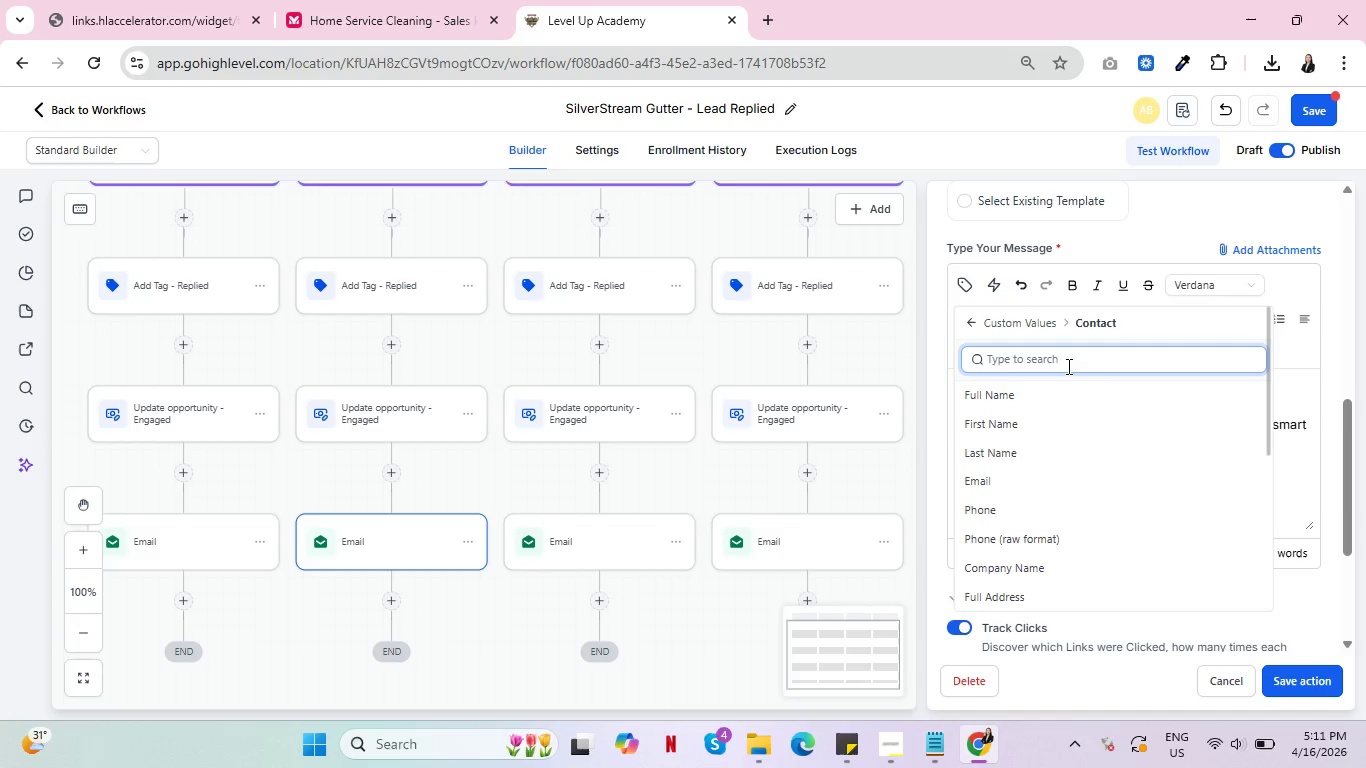 
type(pro)
 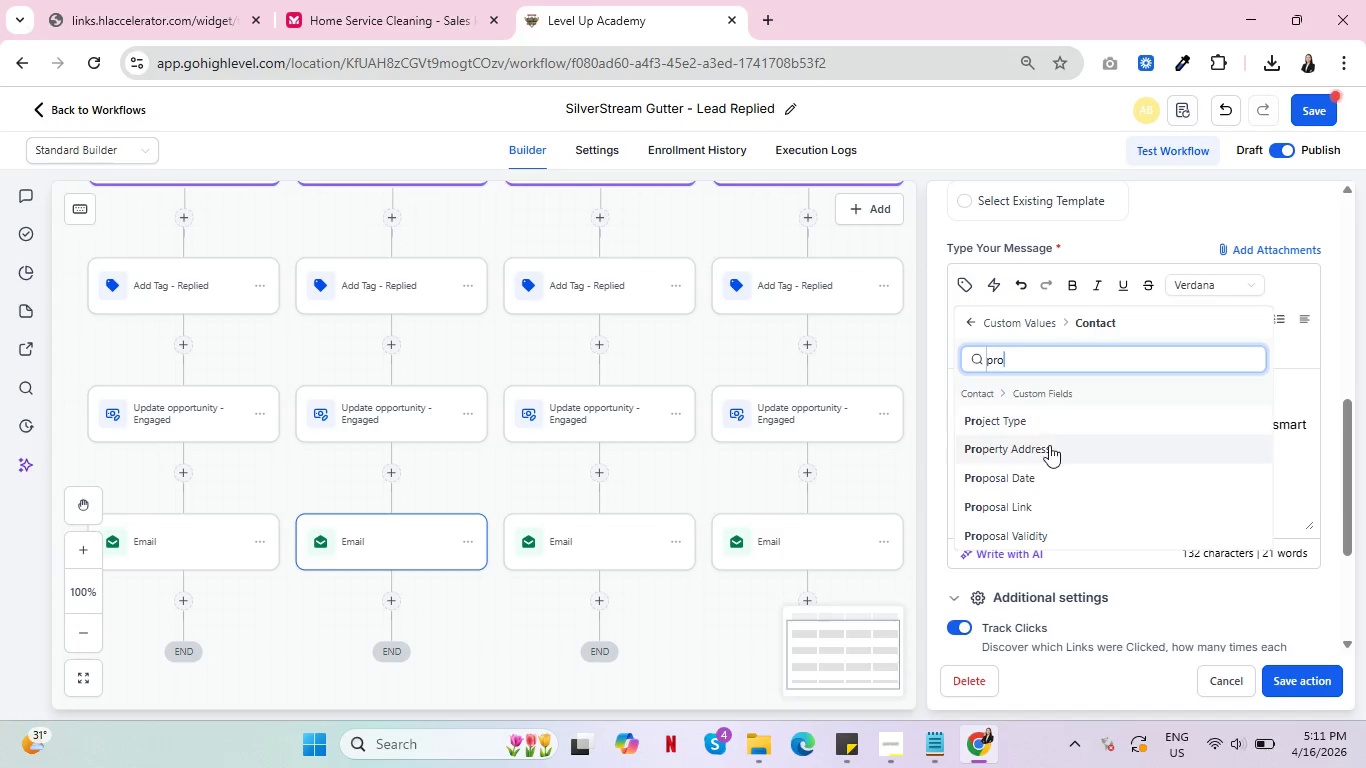 
left_click([1048, 449])
 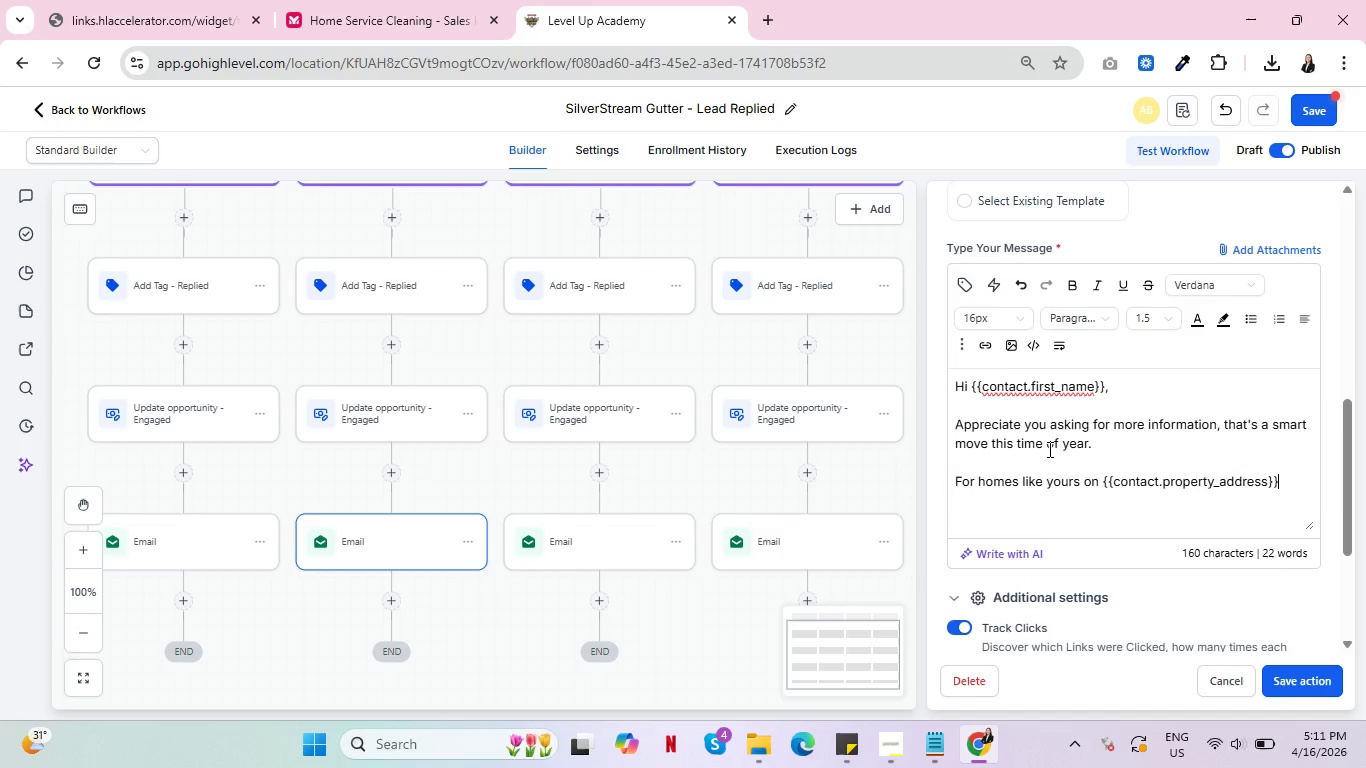 
wait(8.81)
 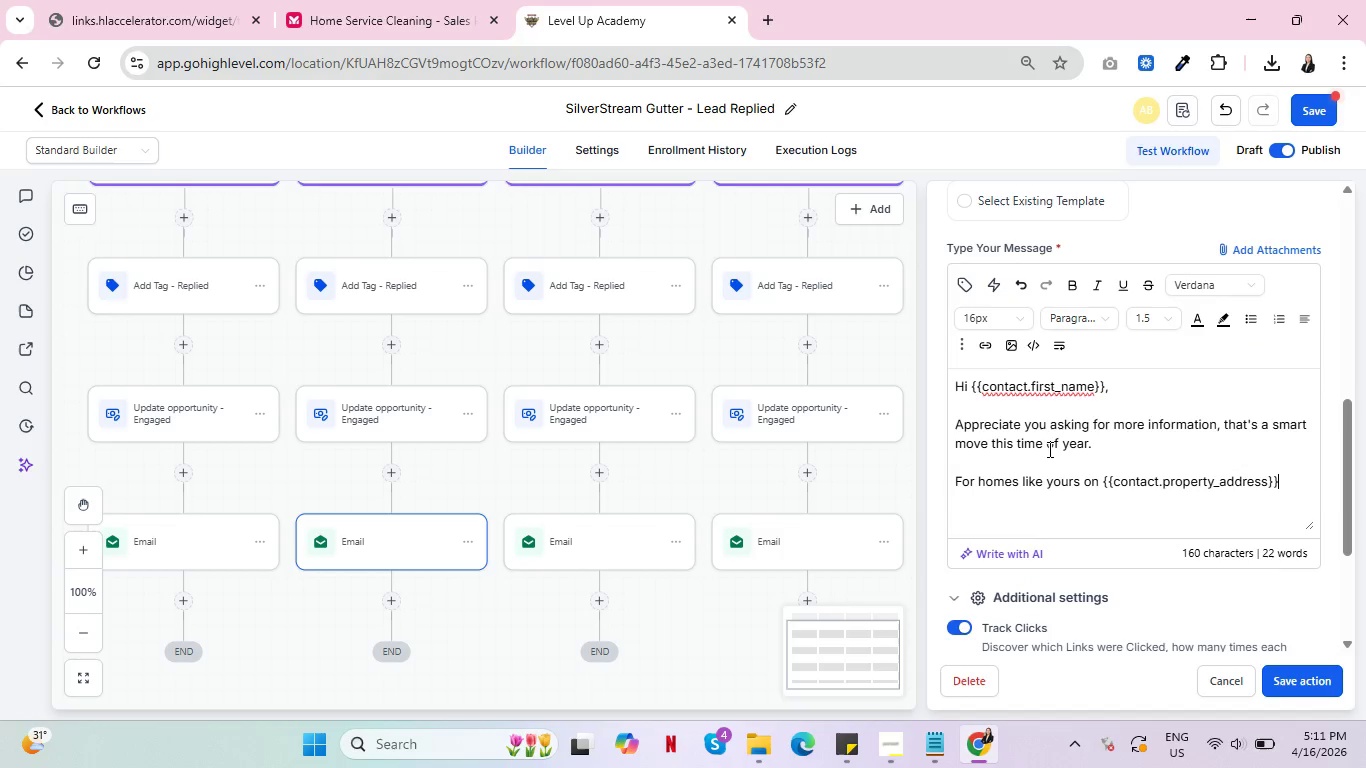 
type(, the biggest concern right now isn't obvious damage, it's how water is being managed as the ground starts)
 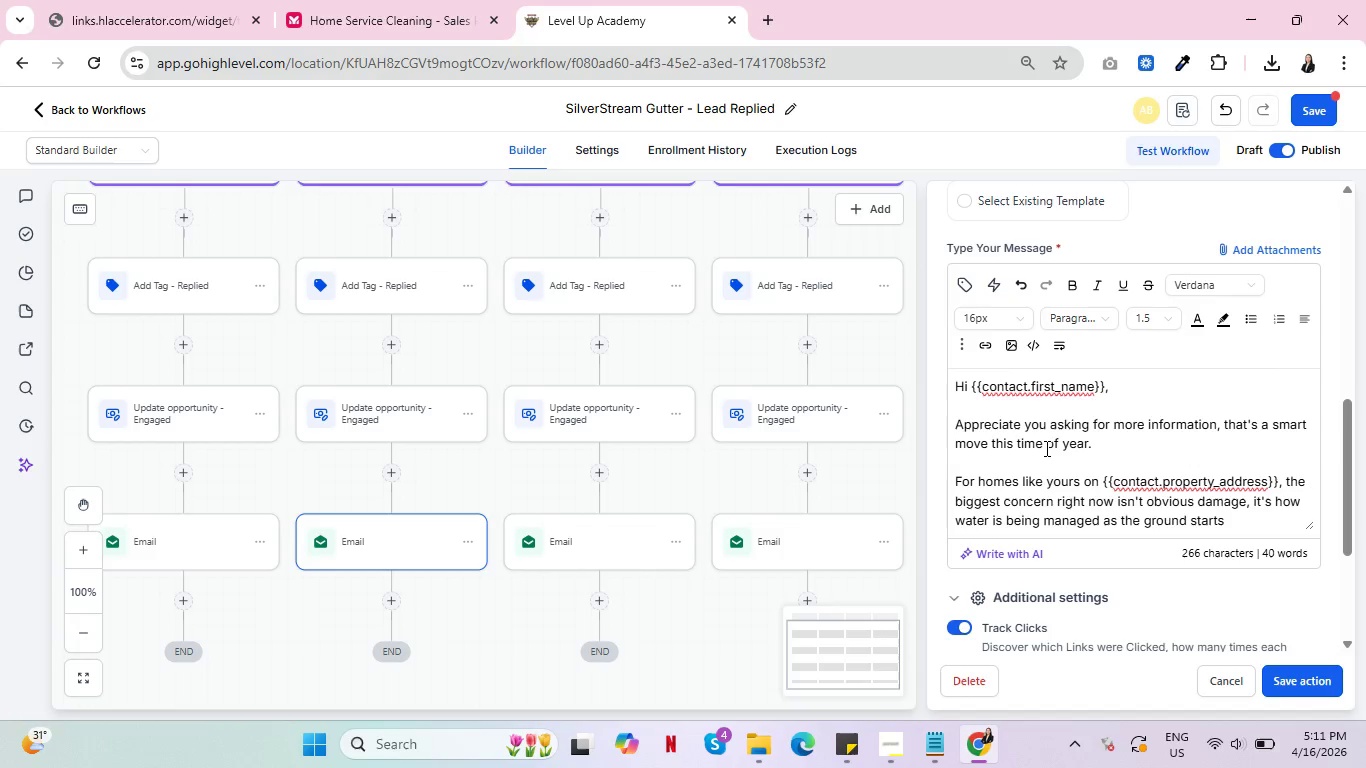 
wait(13.92)
 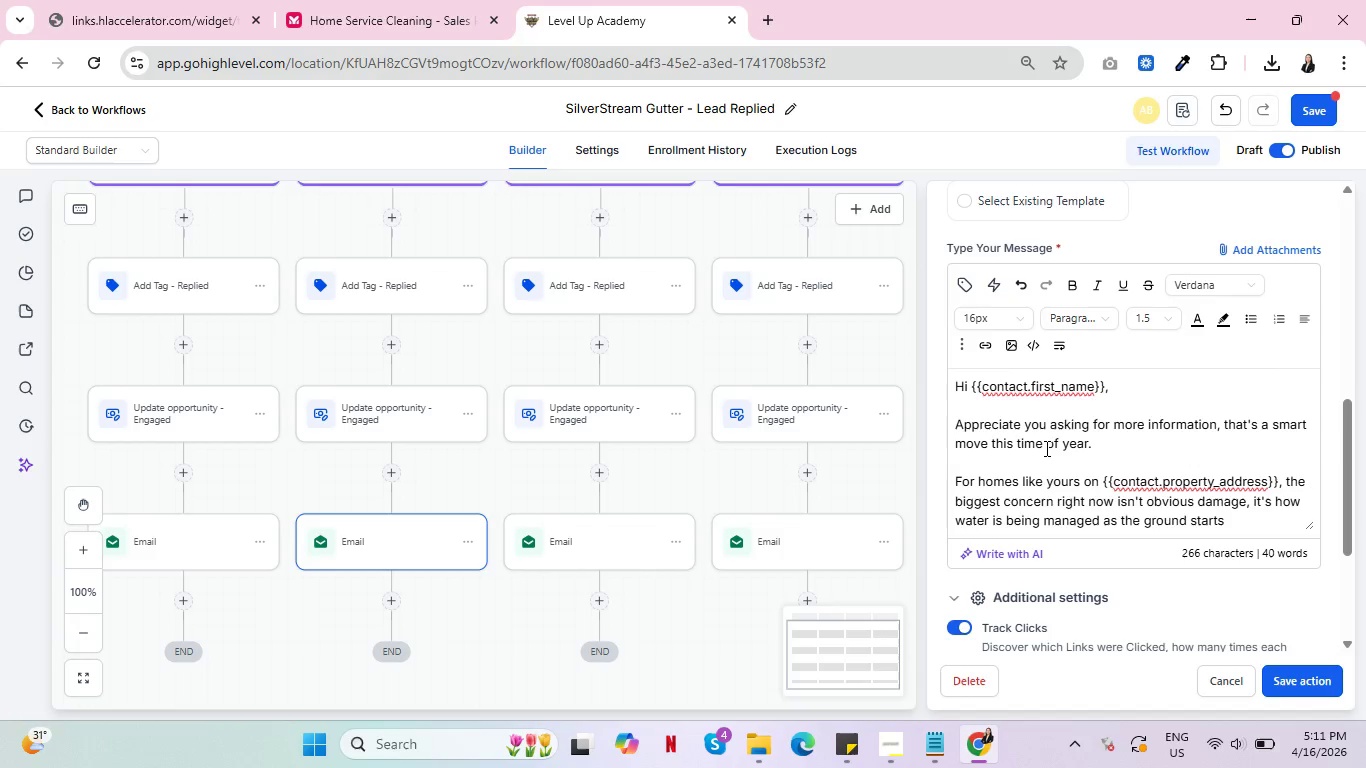 
type( to thaw and spring )
 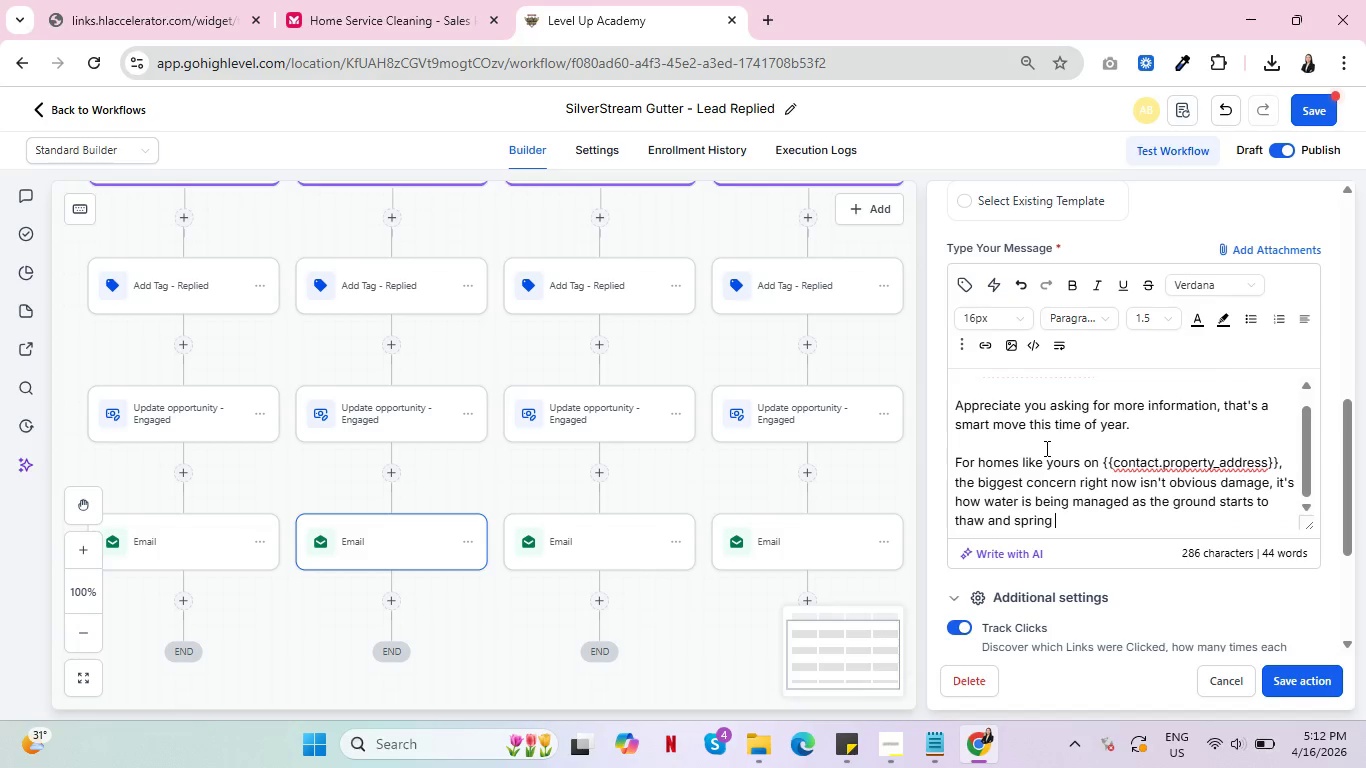 
type(rain picks up.)
 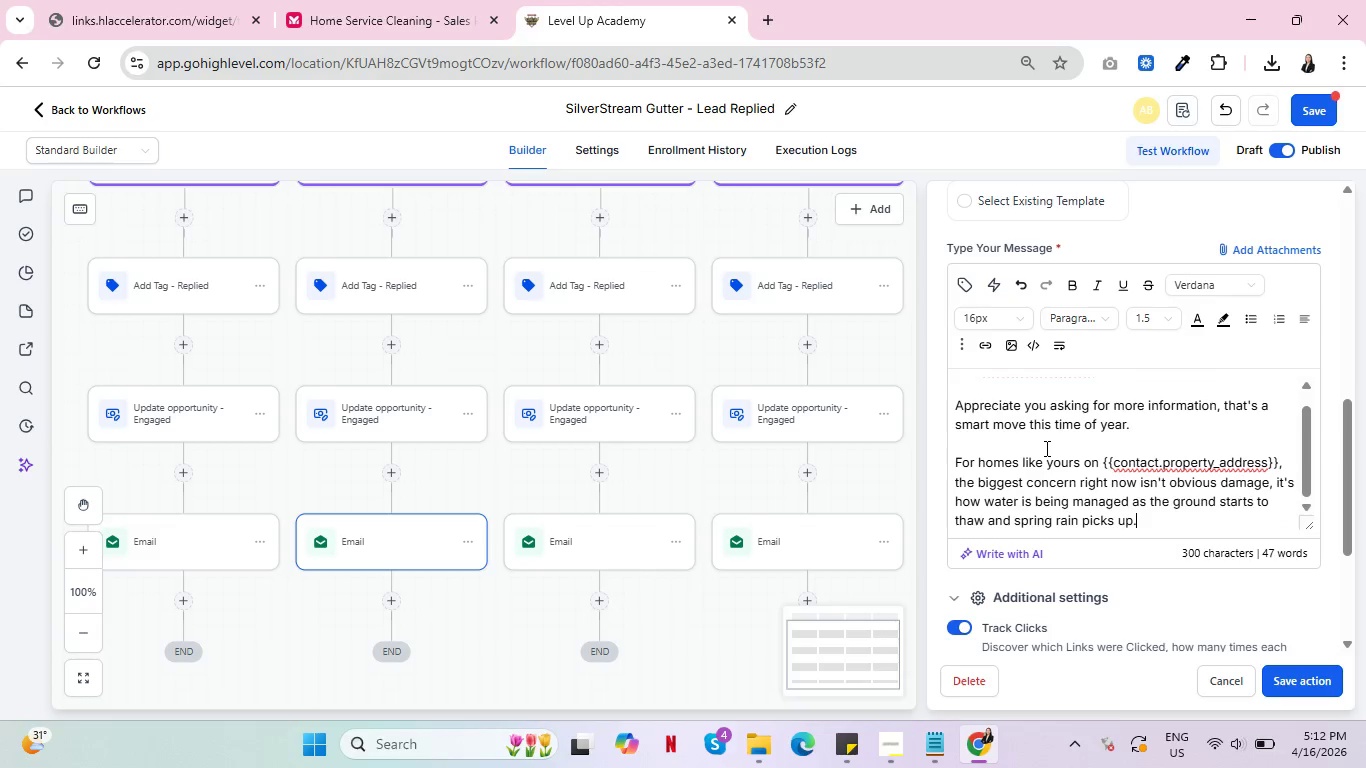 
key(Enter)
 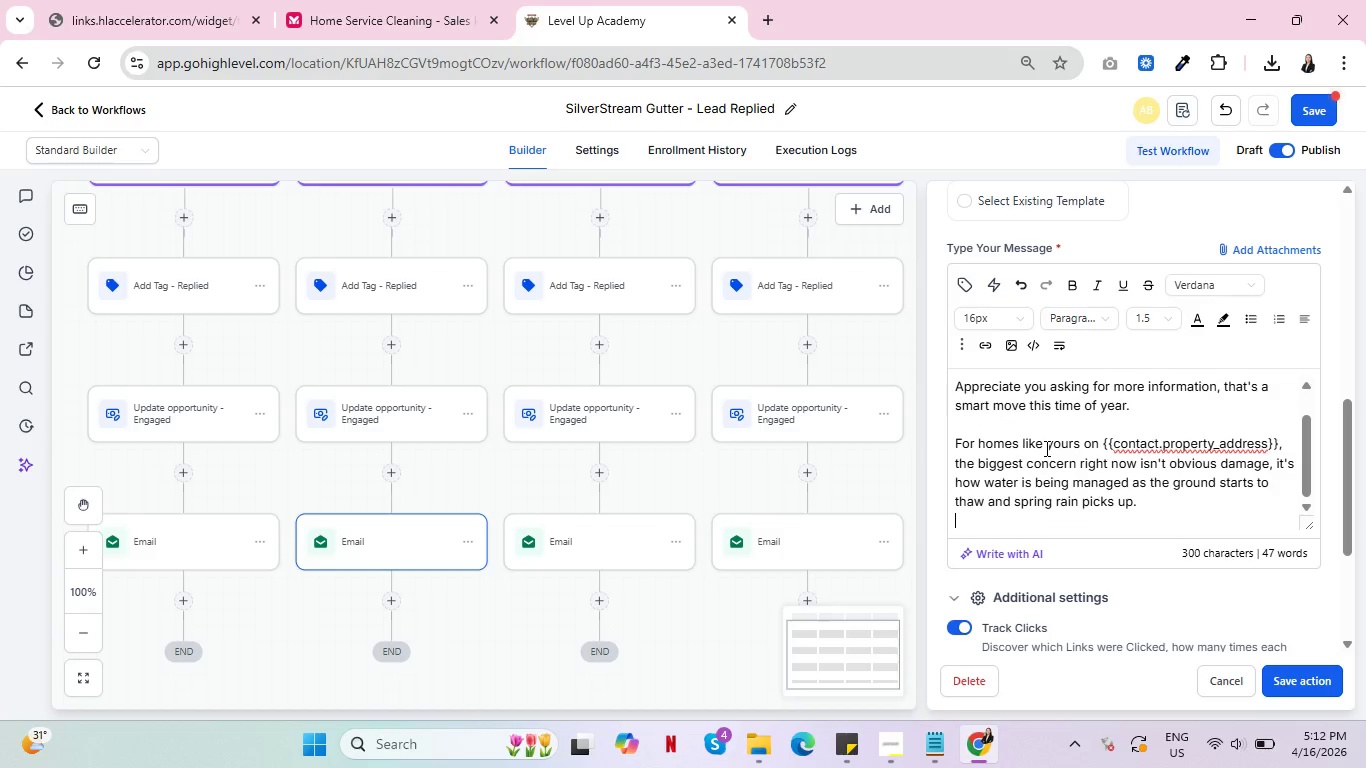 
key(Enter)
 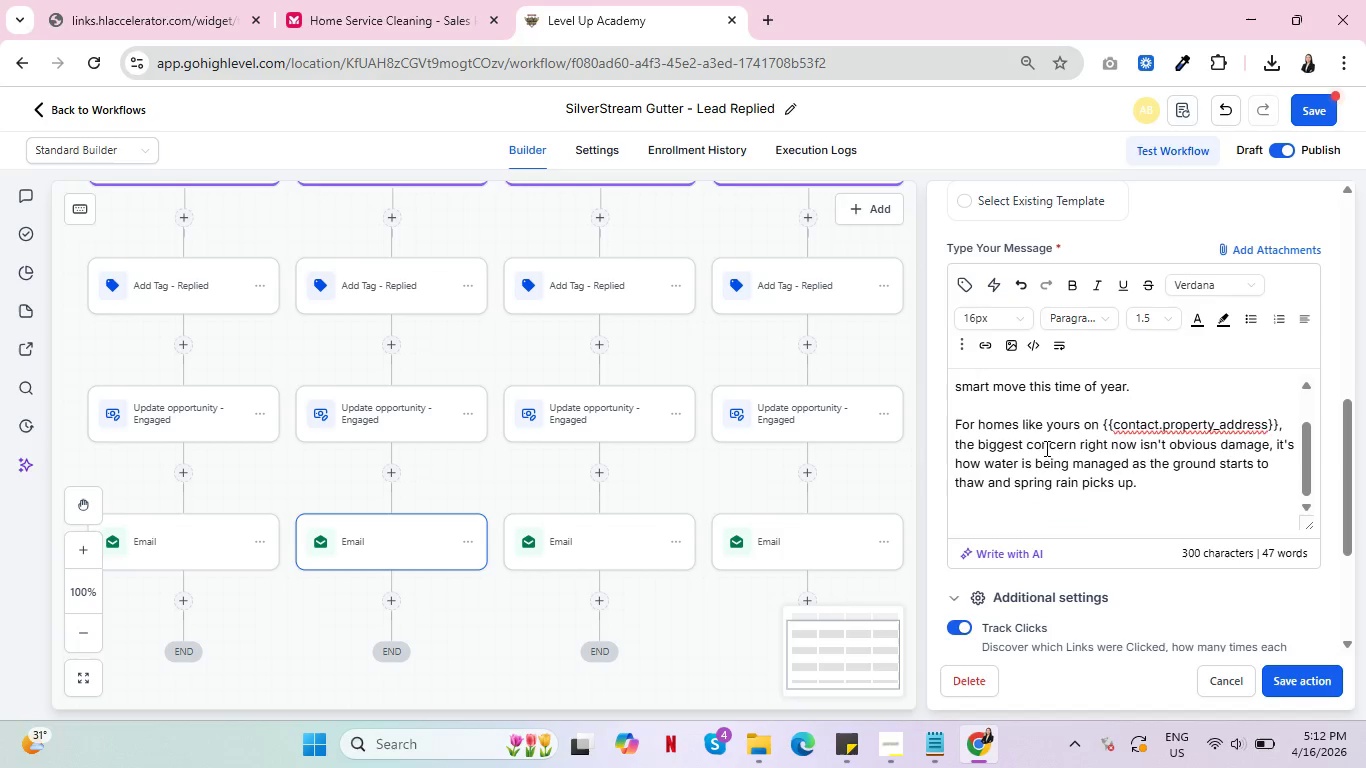 
wait(8.72)
 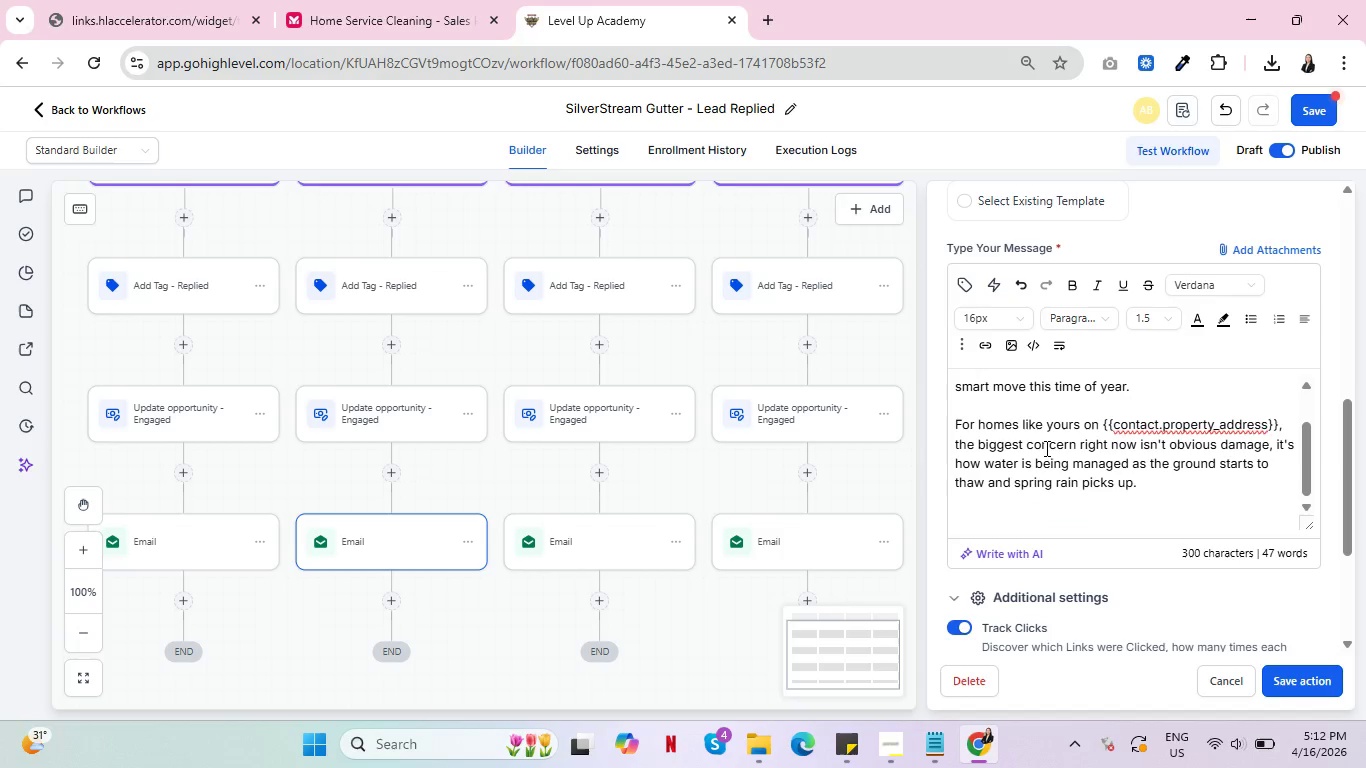 
type(What we'd focus on furing a quick )
key(Backspace)
type(during a quick assessment is:)
 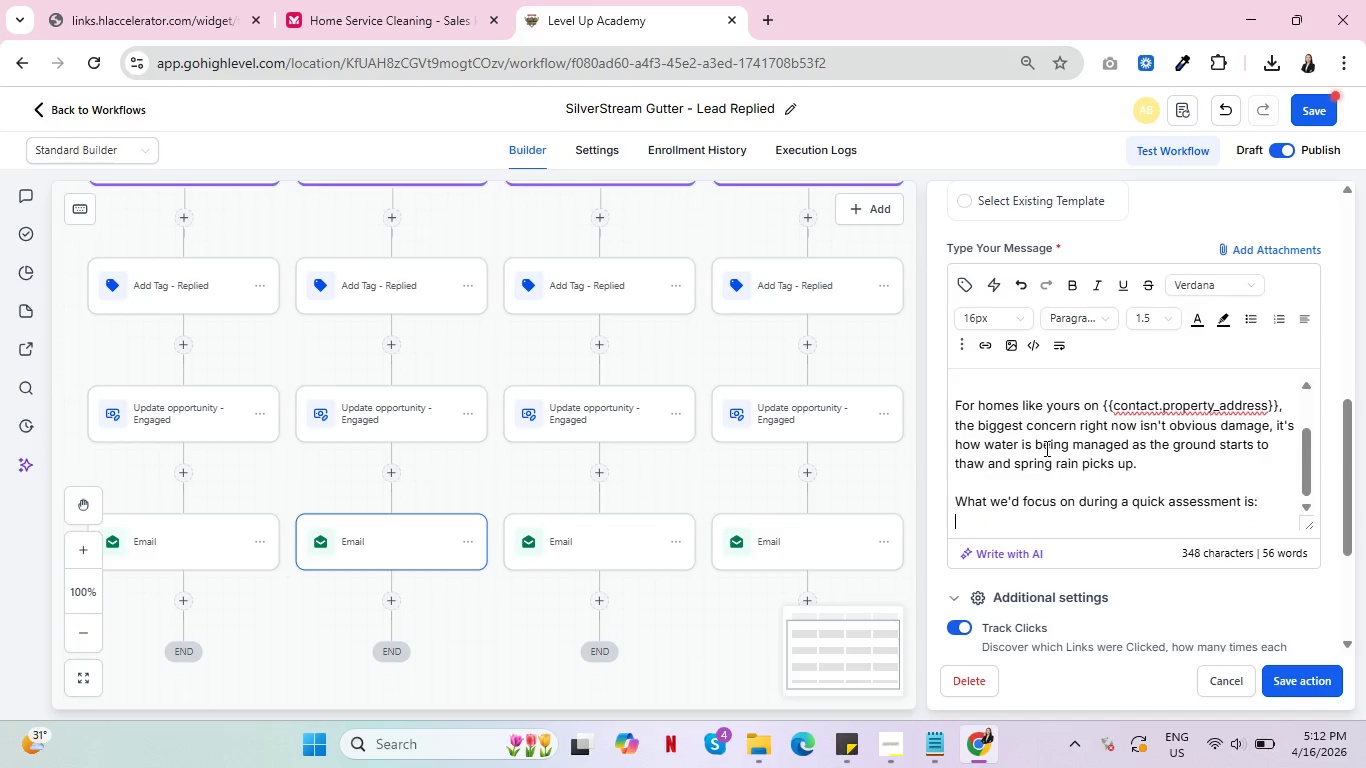 
key(Enter)
 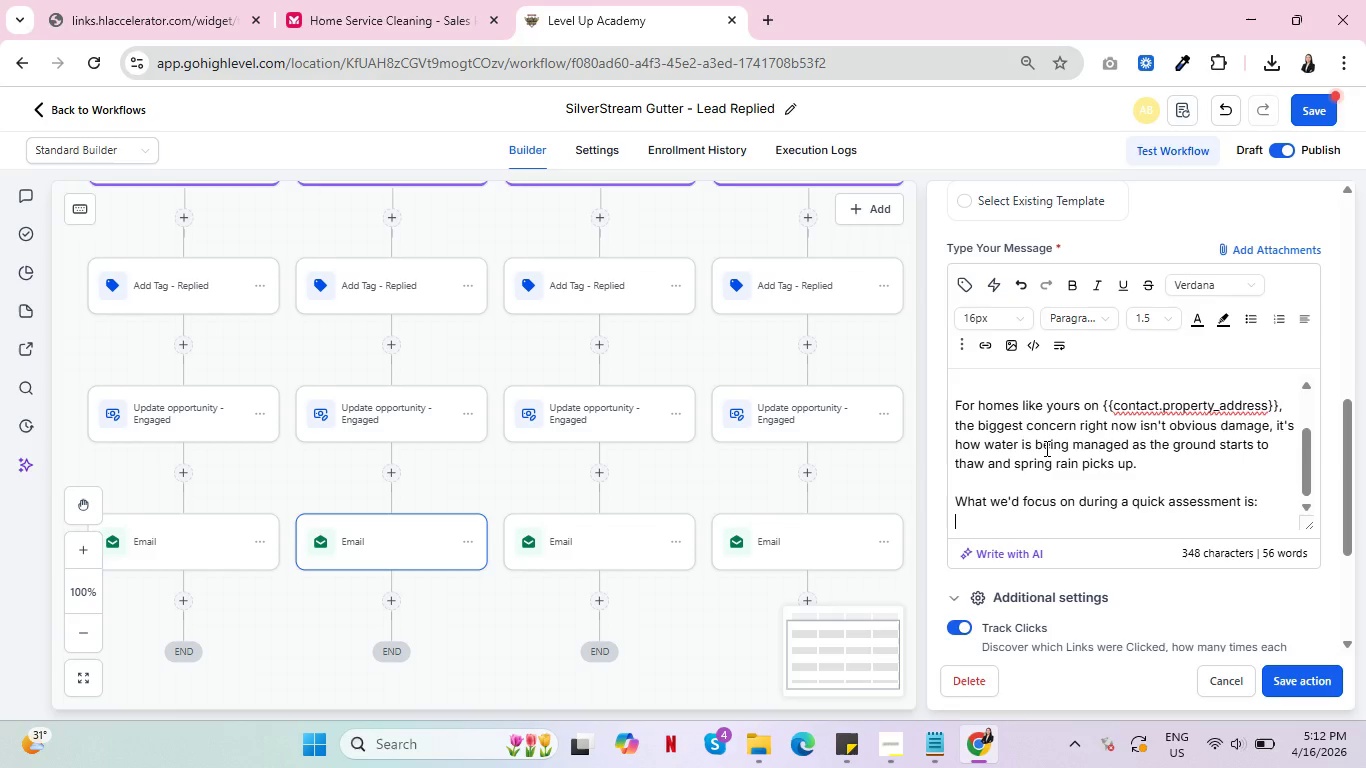 
type(Where runoff i )
key(Backspace)
type(s actually landing)
 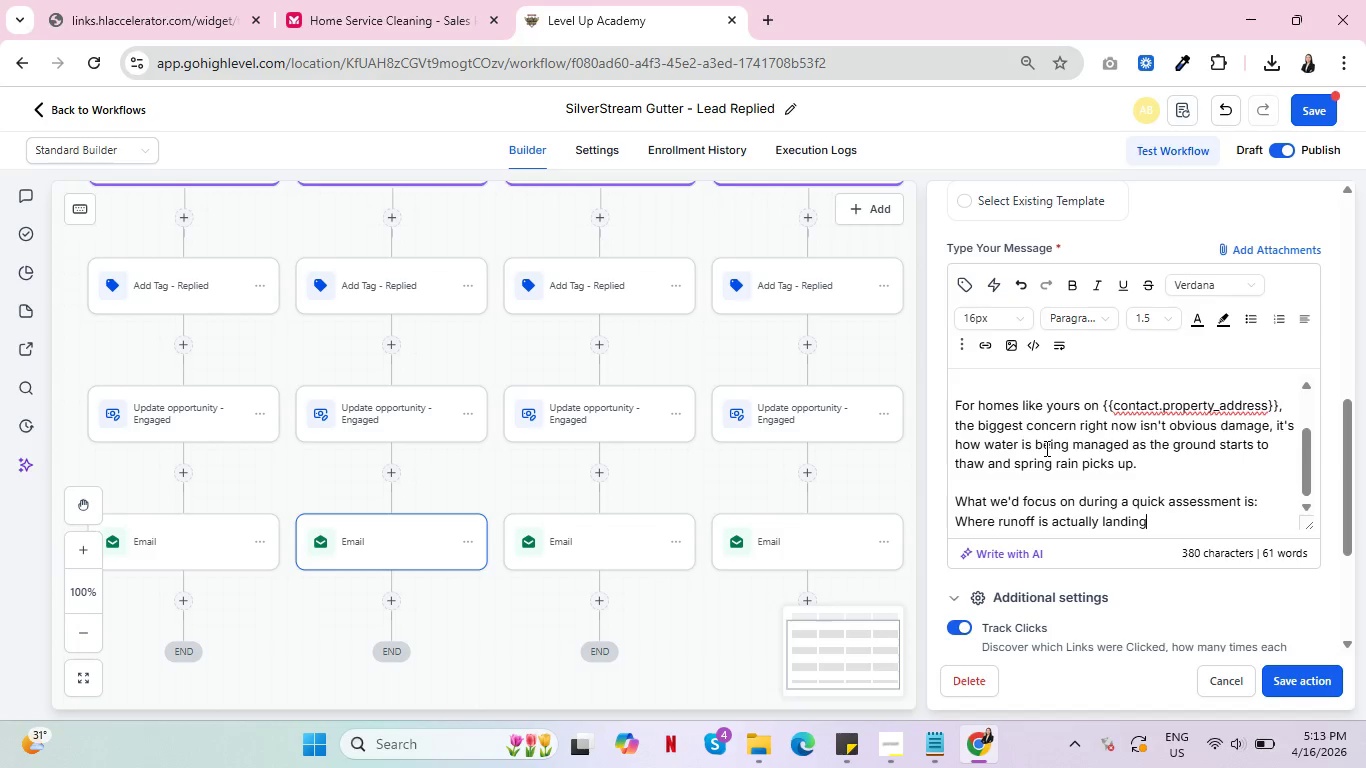 
wait(9.19)
 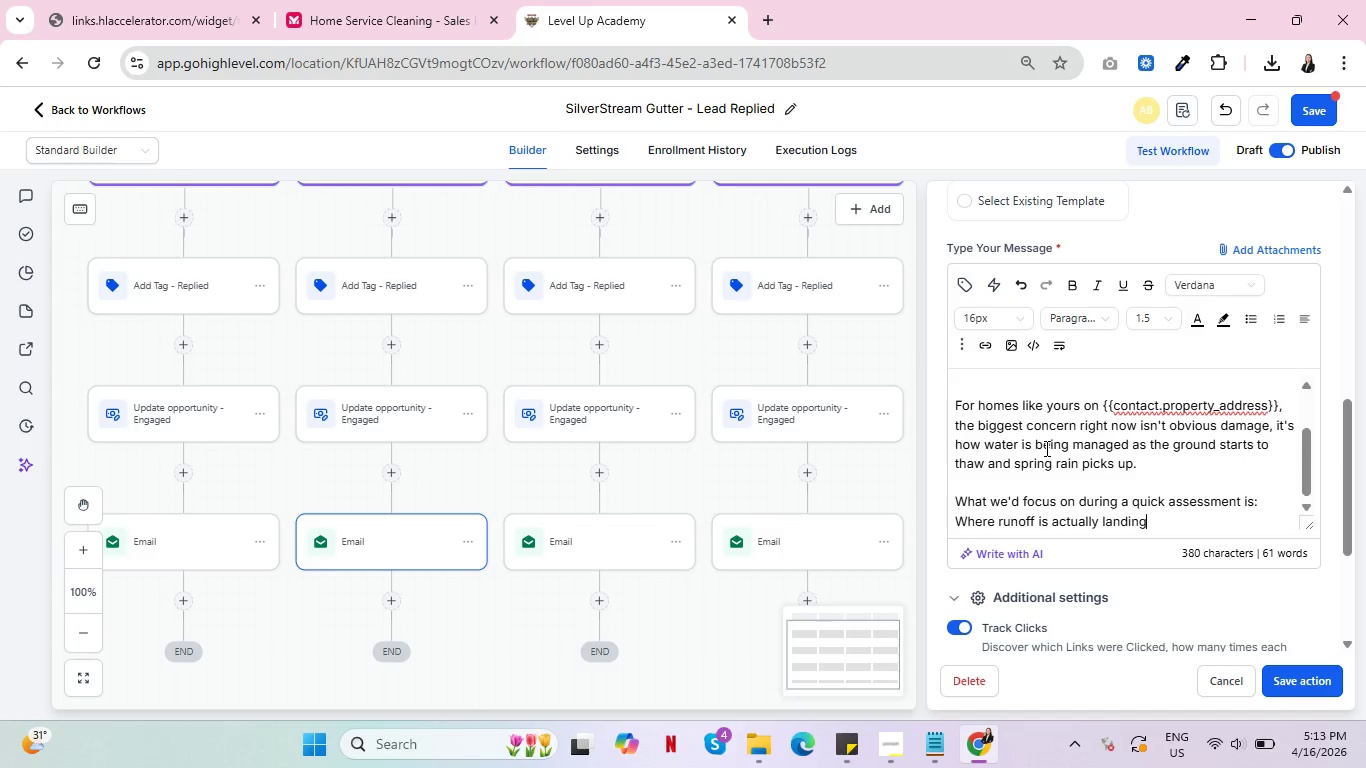 
left_click([958, 514])
 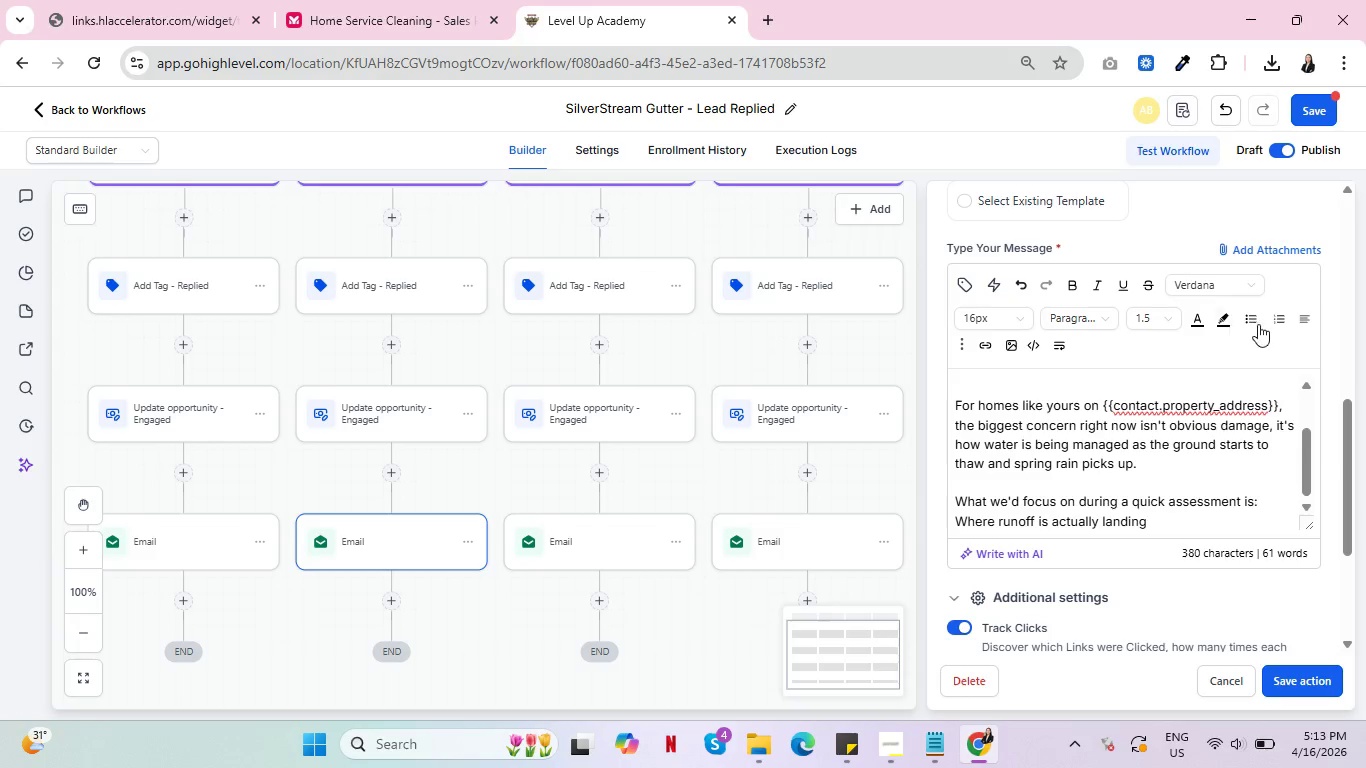 
left_click([1251, 321])
 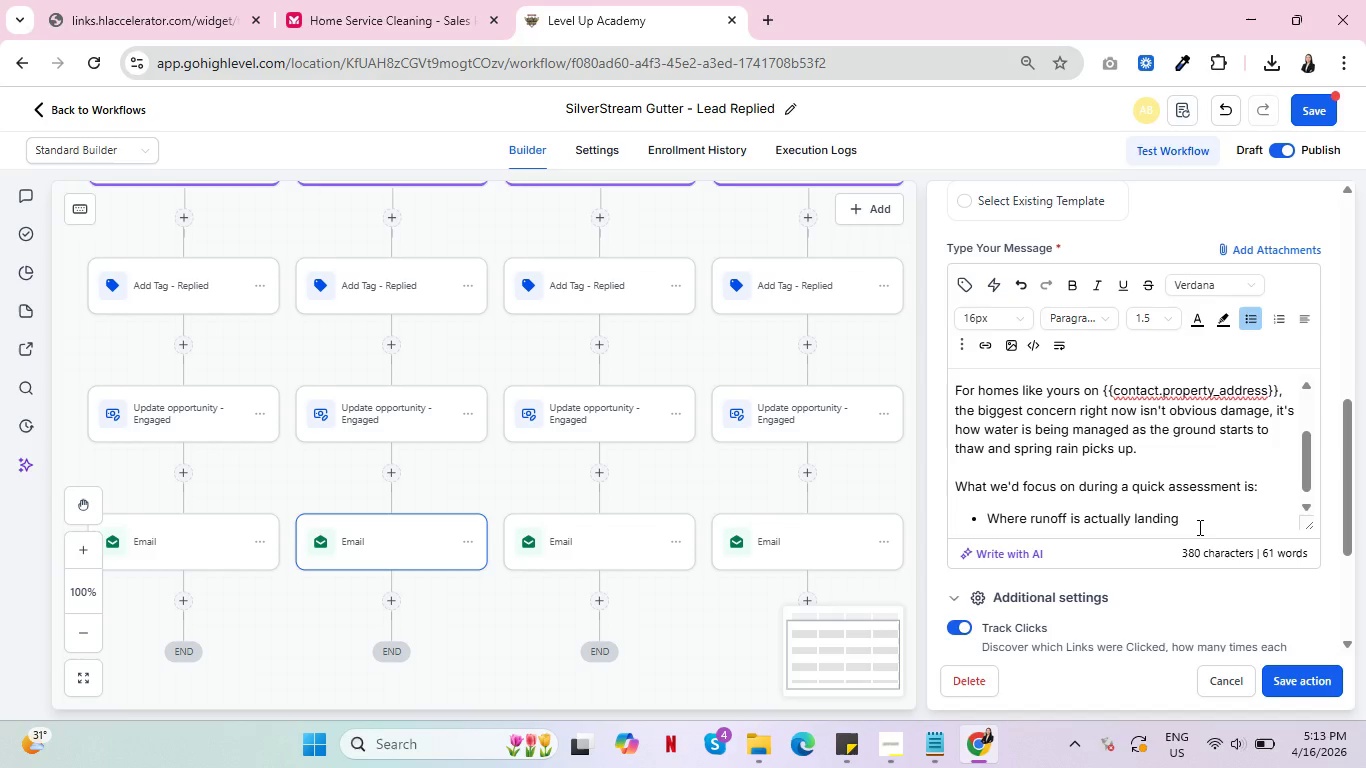 
left_click([1197, 525])
 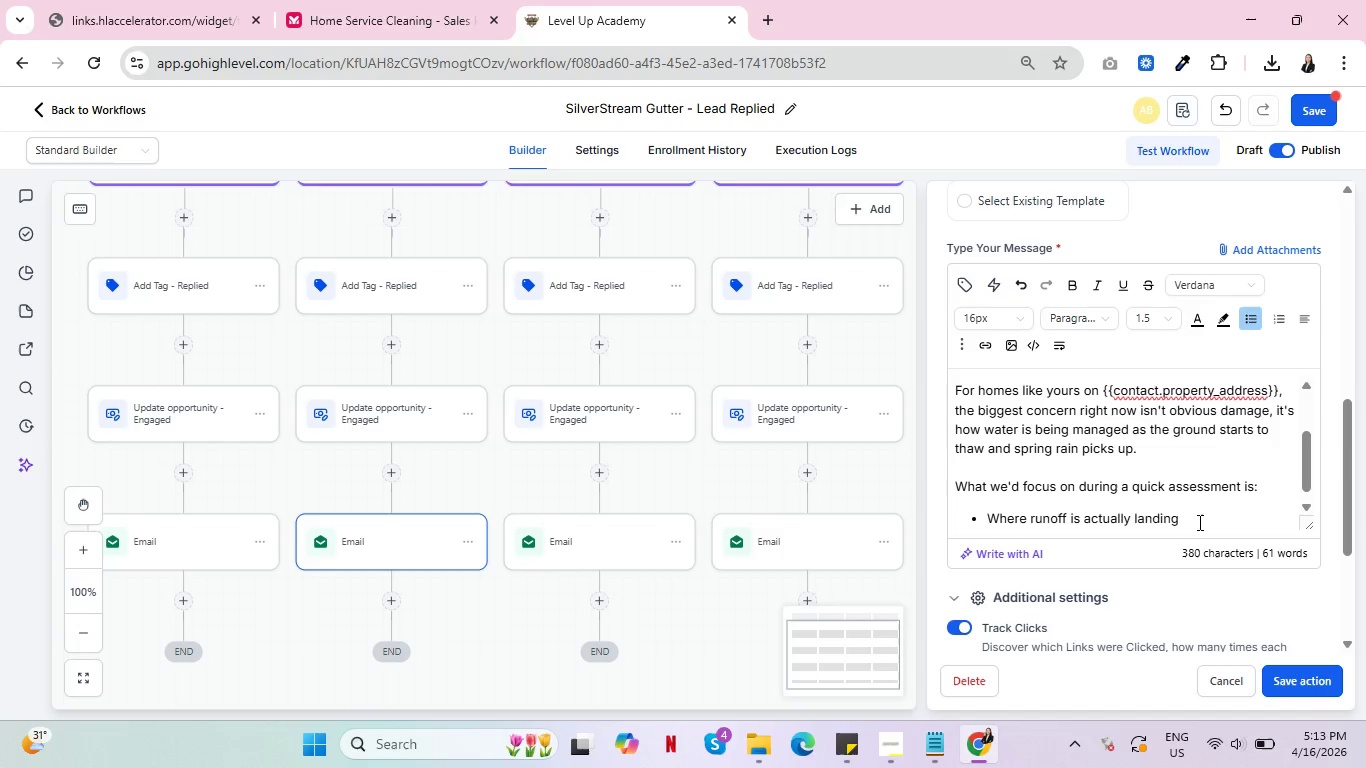 
type( around your d)
key(Backspace)
type(foundation)
 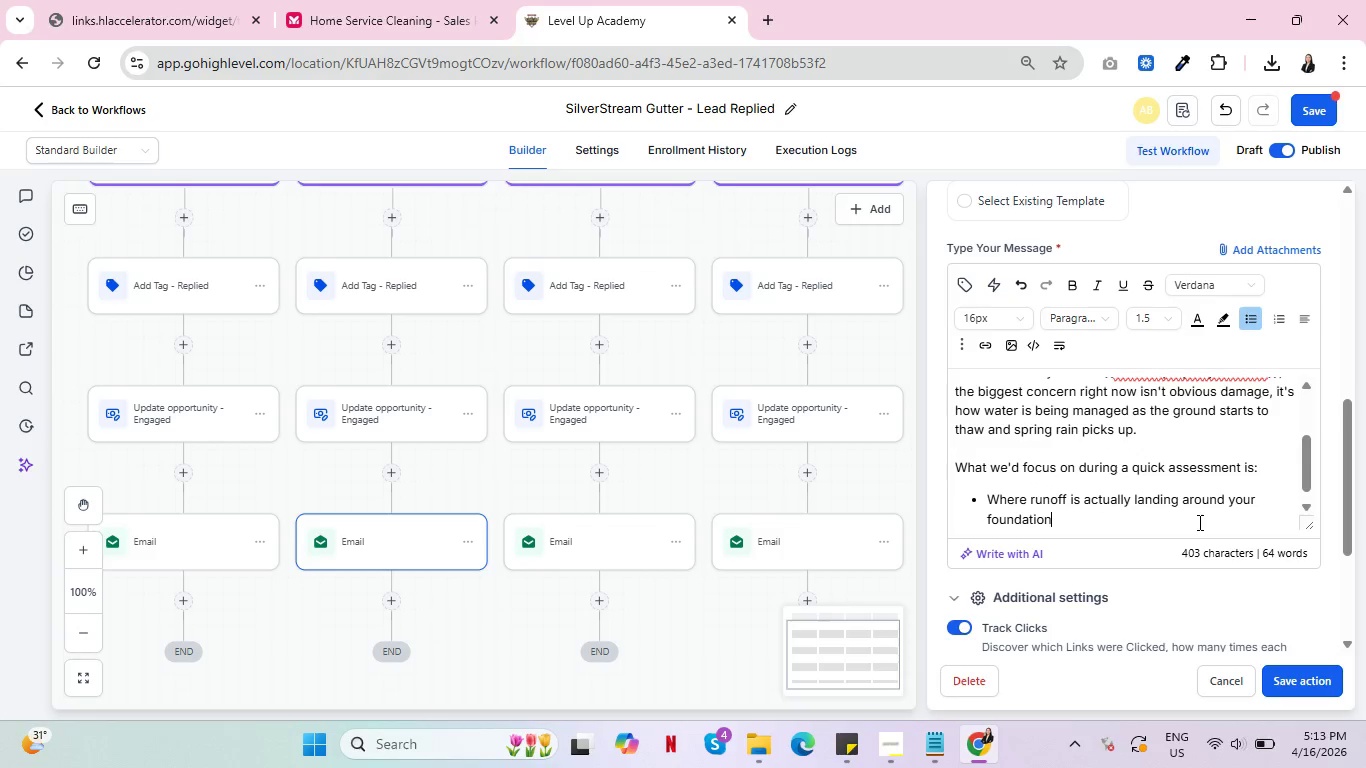 
key(Enter)
 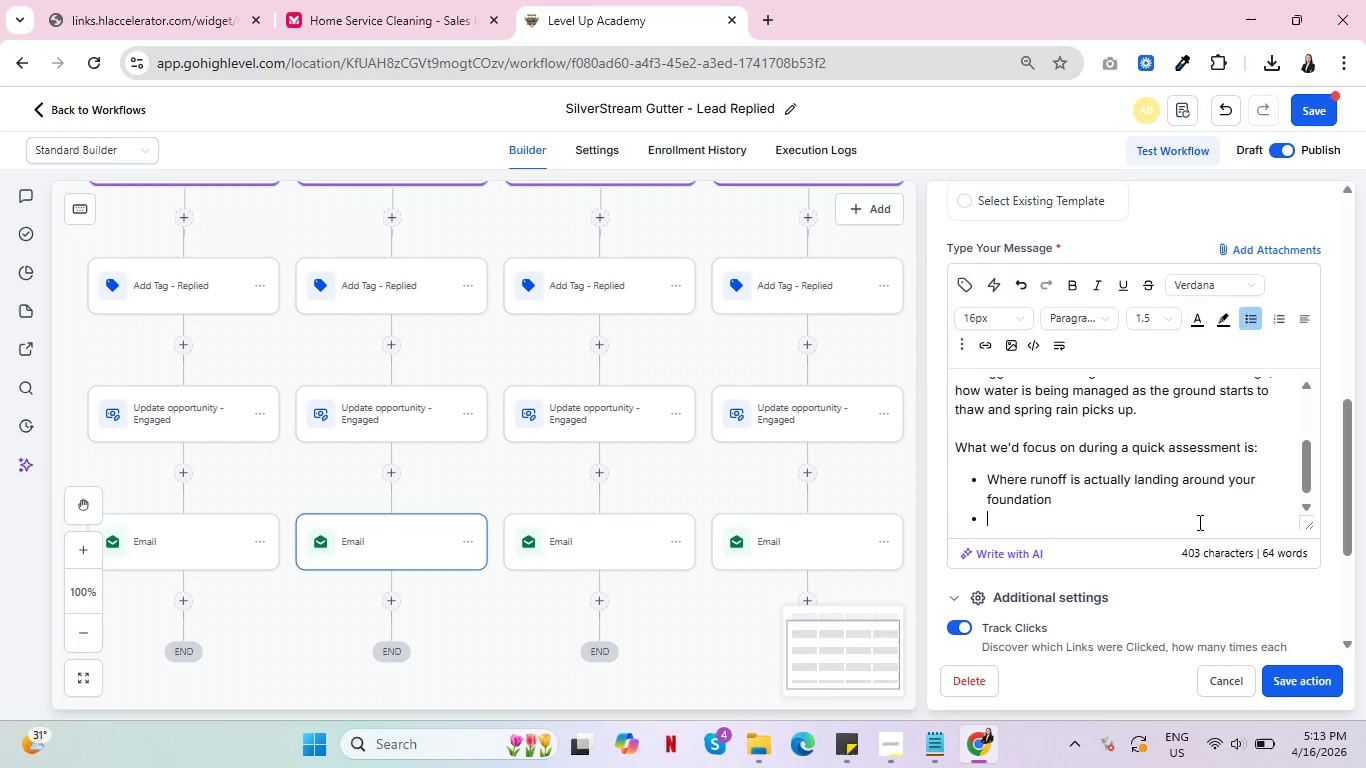 
type(Whether your gutters are handling volume during hev)
key(Backspace)
type(avy flow)
 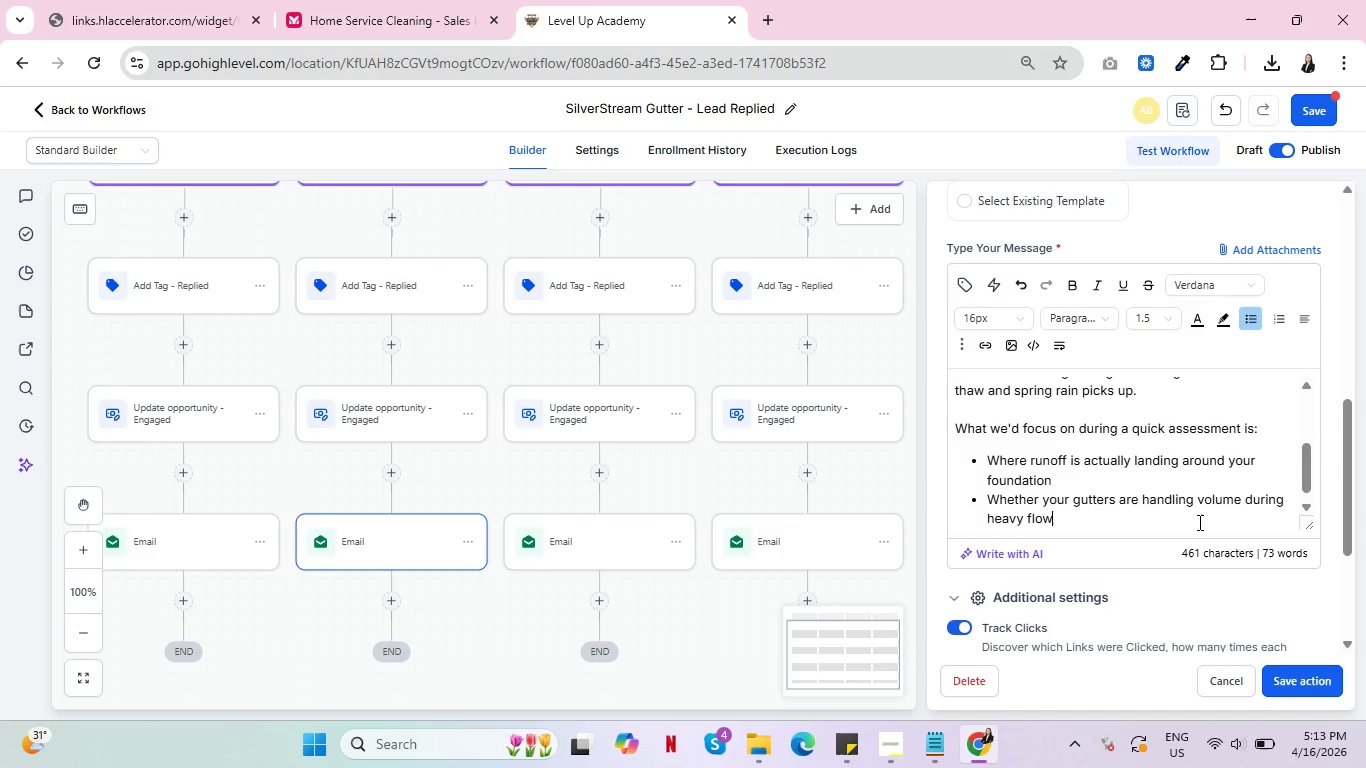 
key(Enter)
 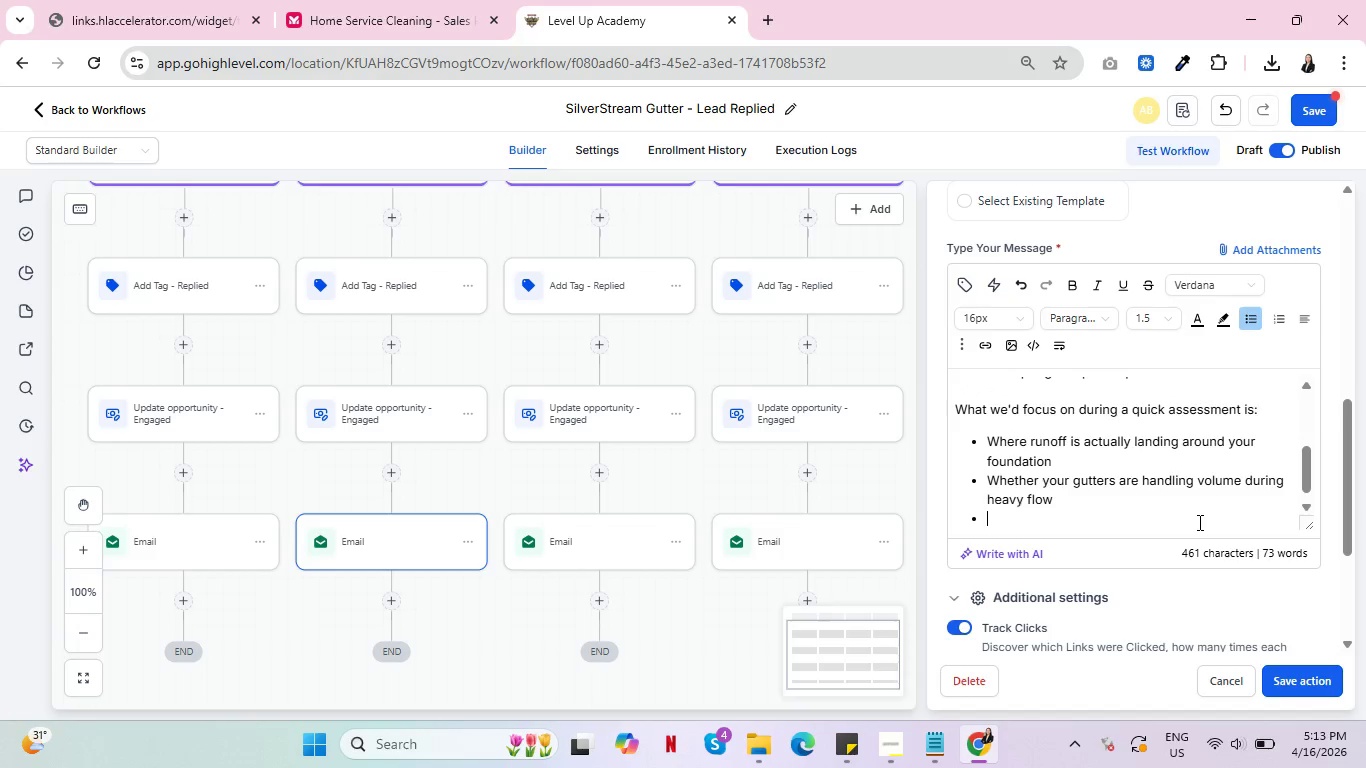 
type(Any early signs of soil saturation o )
key(Backspace)
type(r pooling)
 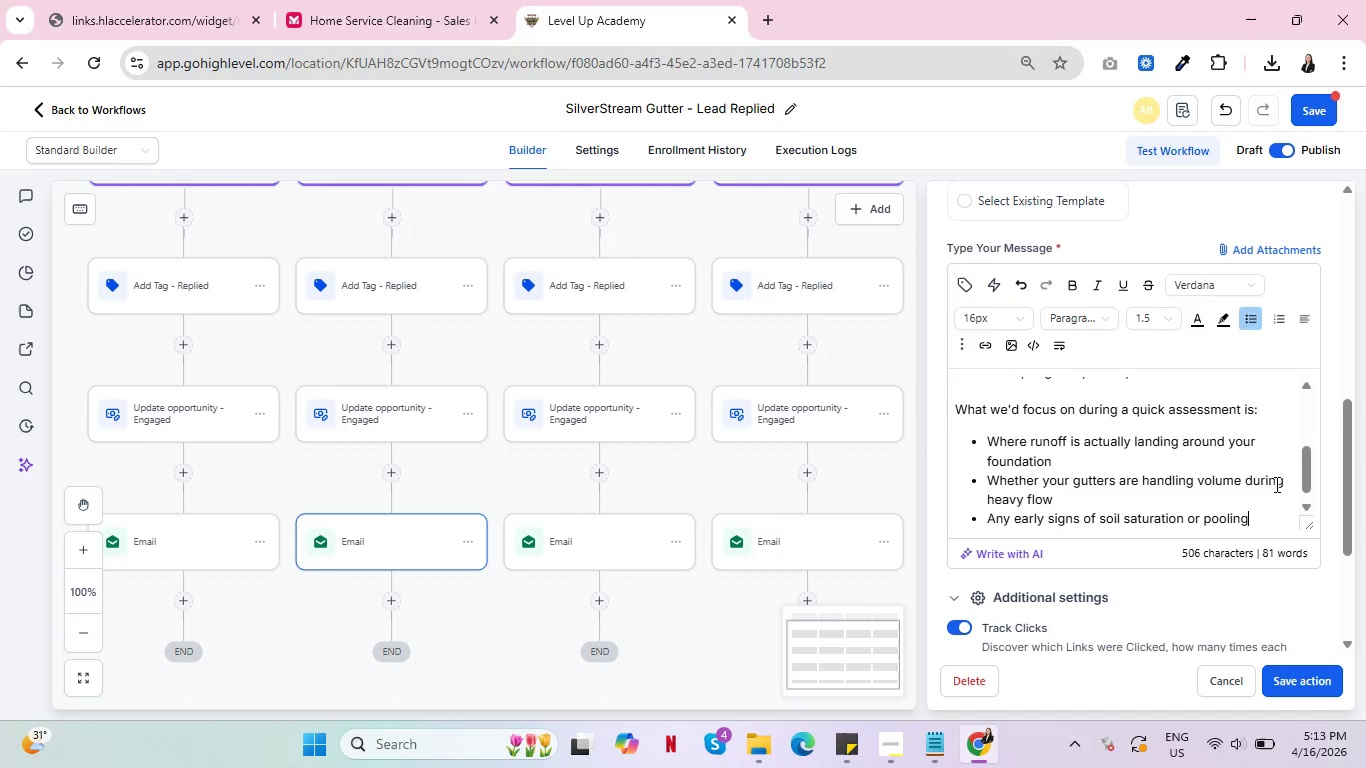 
scroll: coordinate [1276, 482], scroll_direction: down, amount: 1.0
 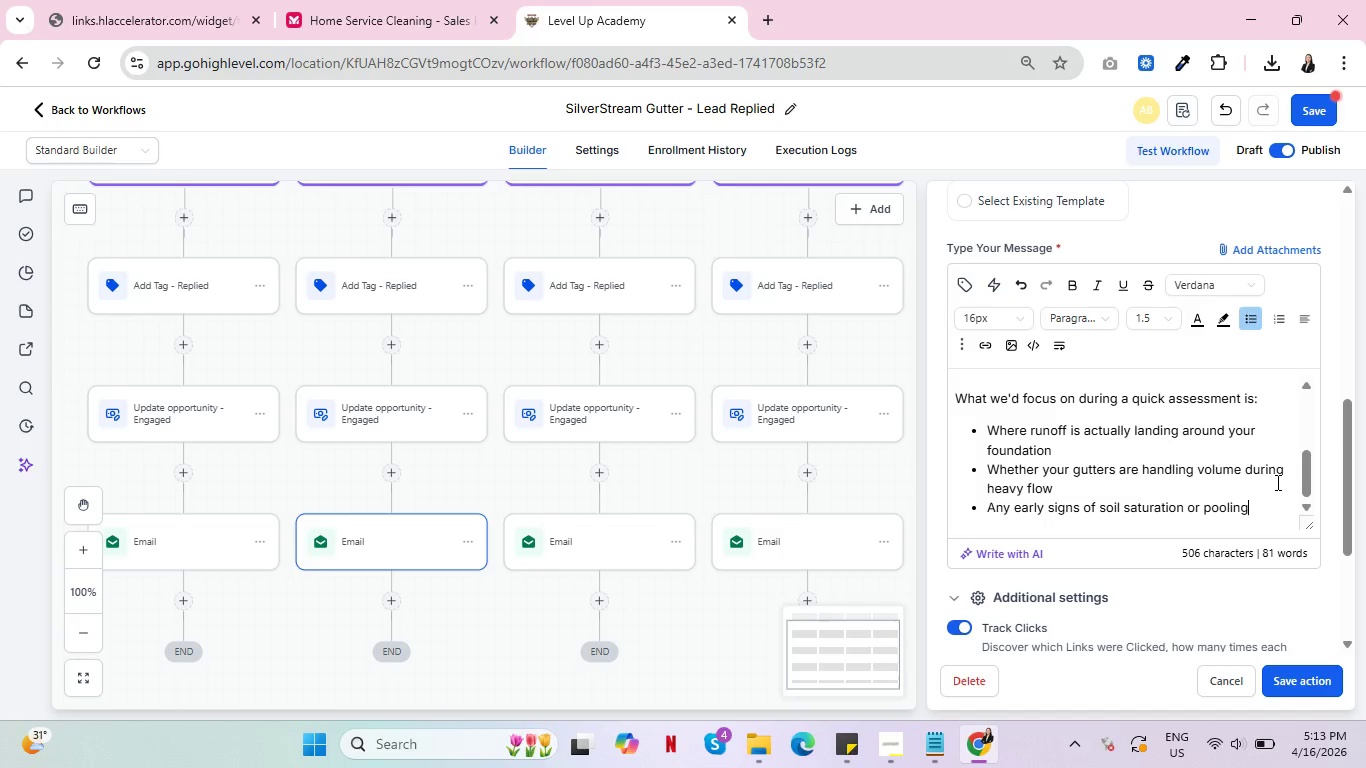 
key(Enter)
 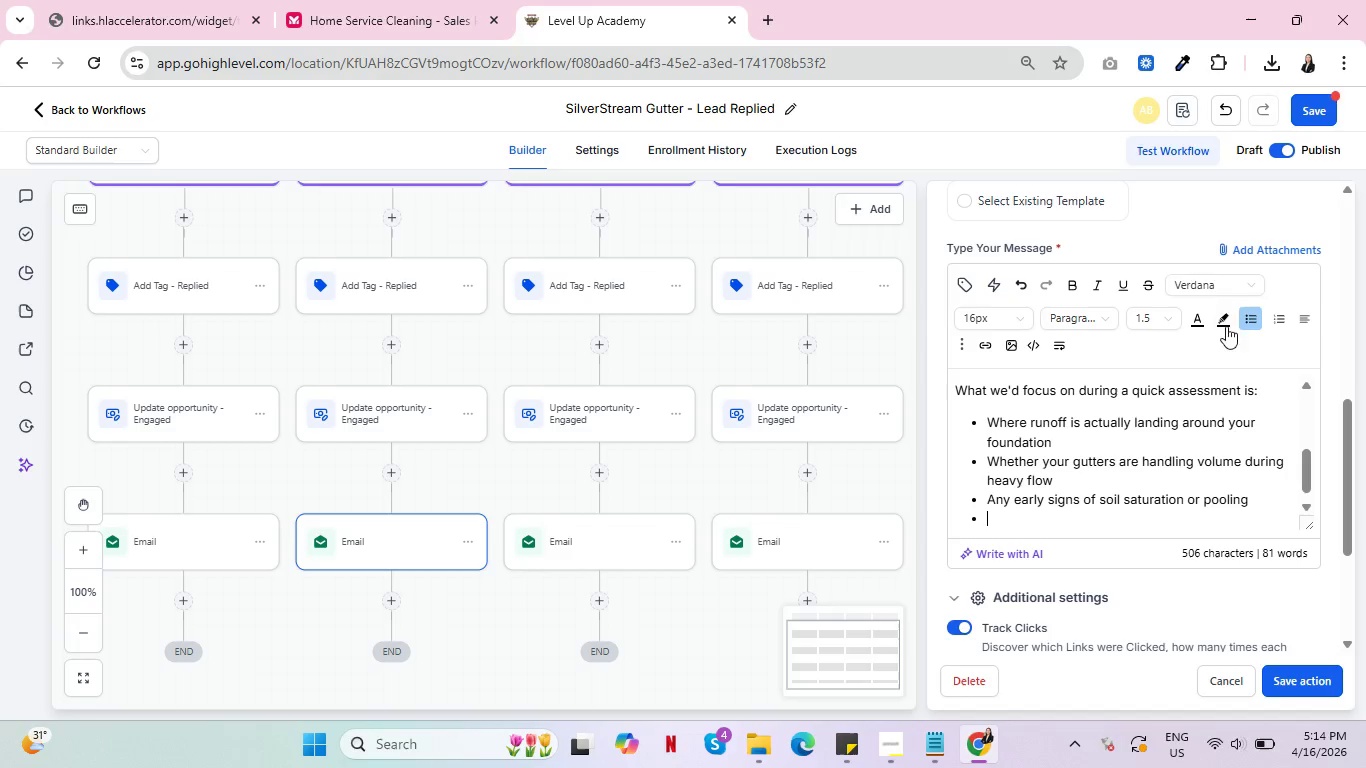 
left_click([1242, 318])
 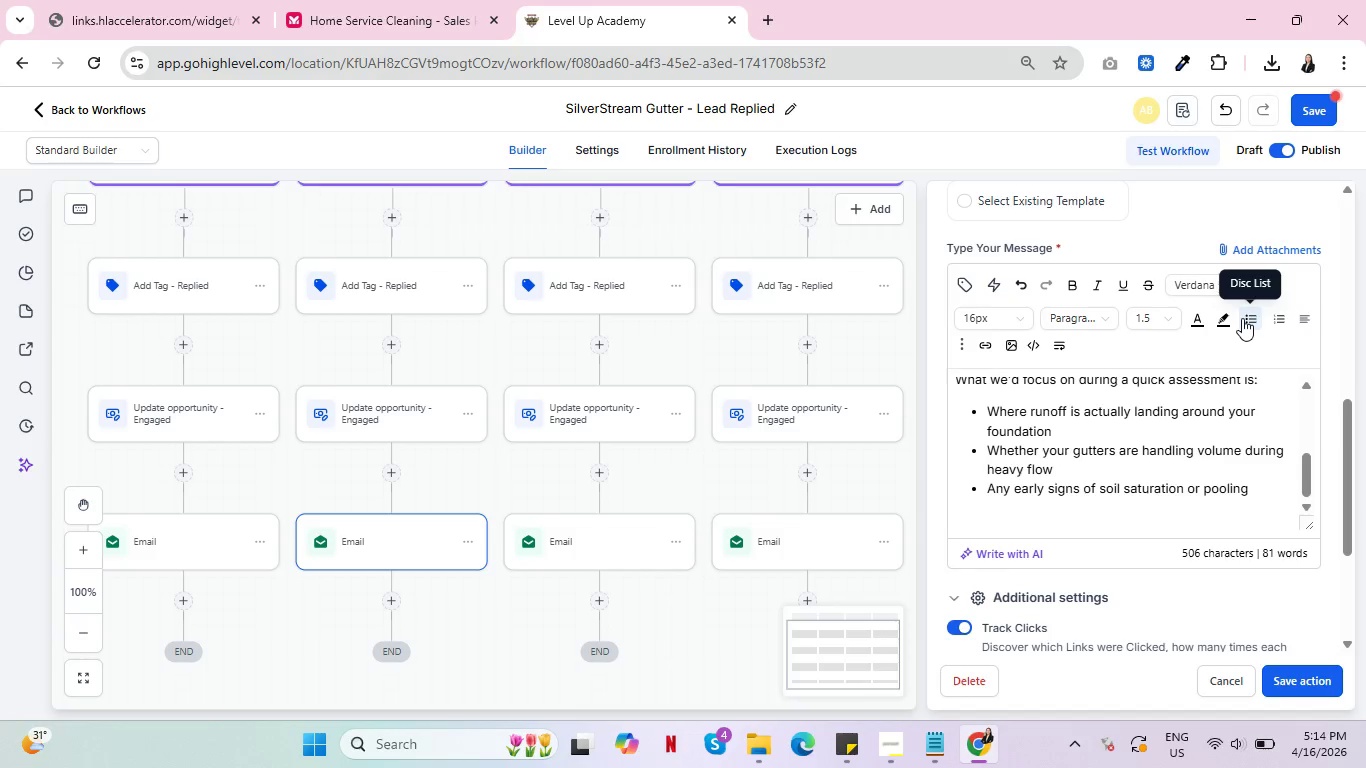 
type(These are)
 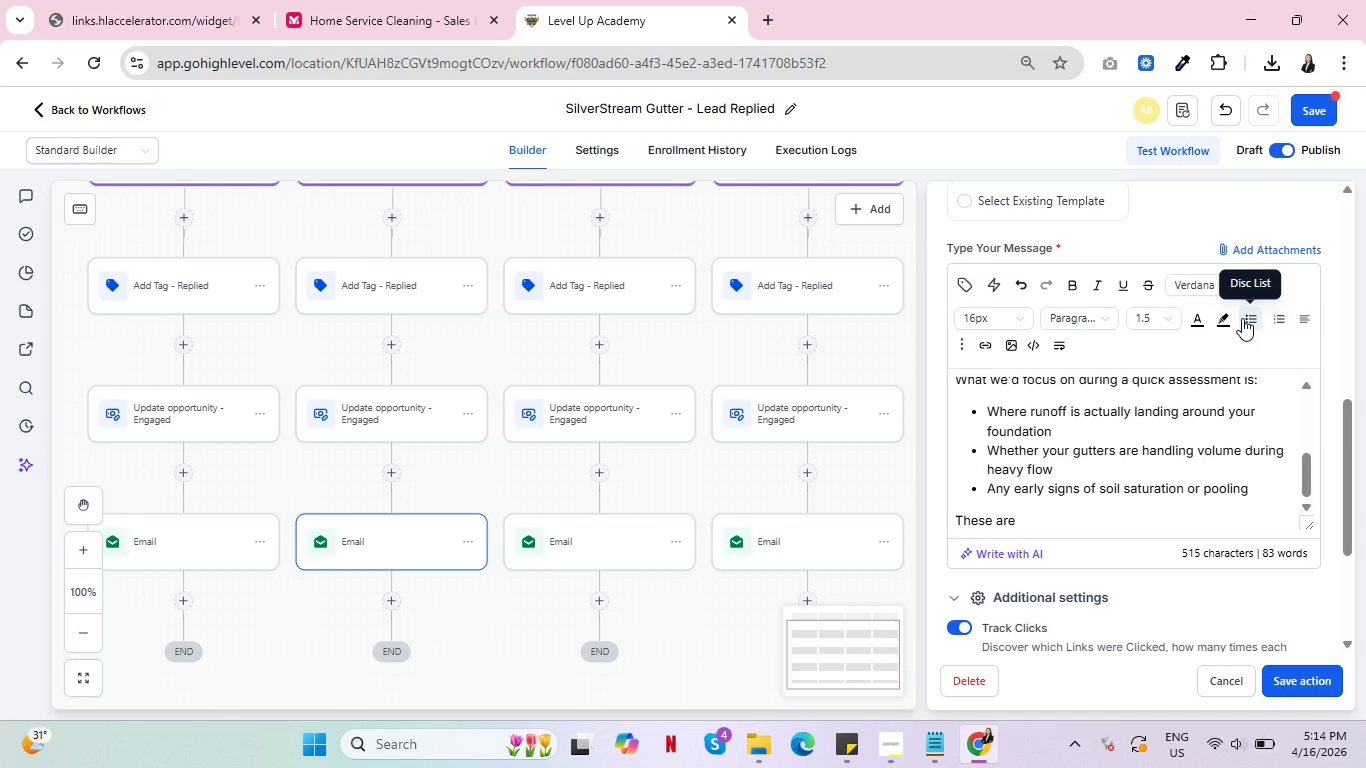 
wait(18.45)
 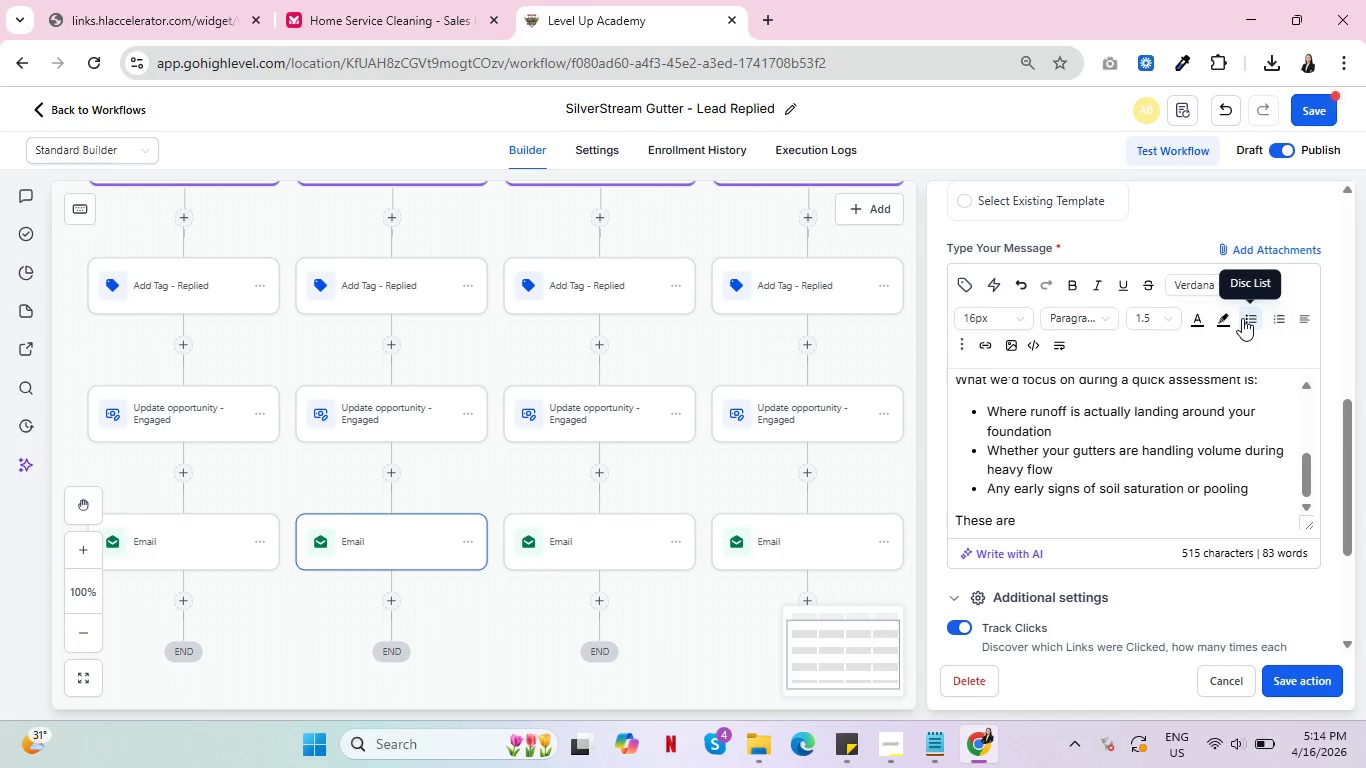 
type( samll things)
 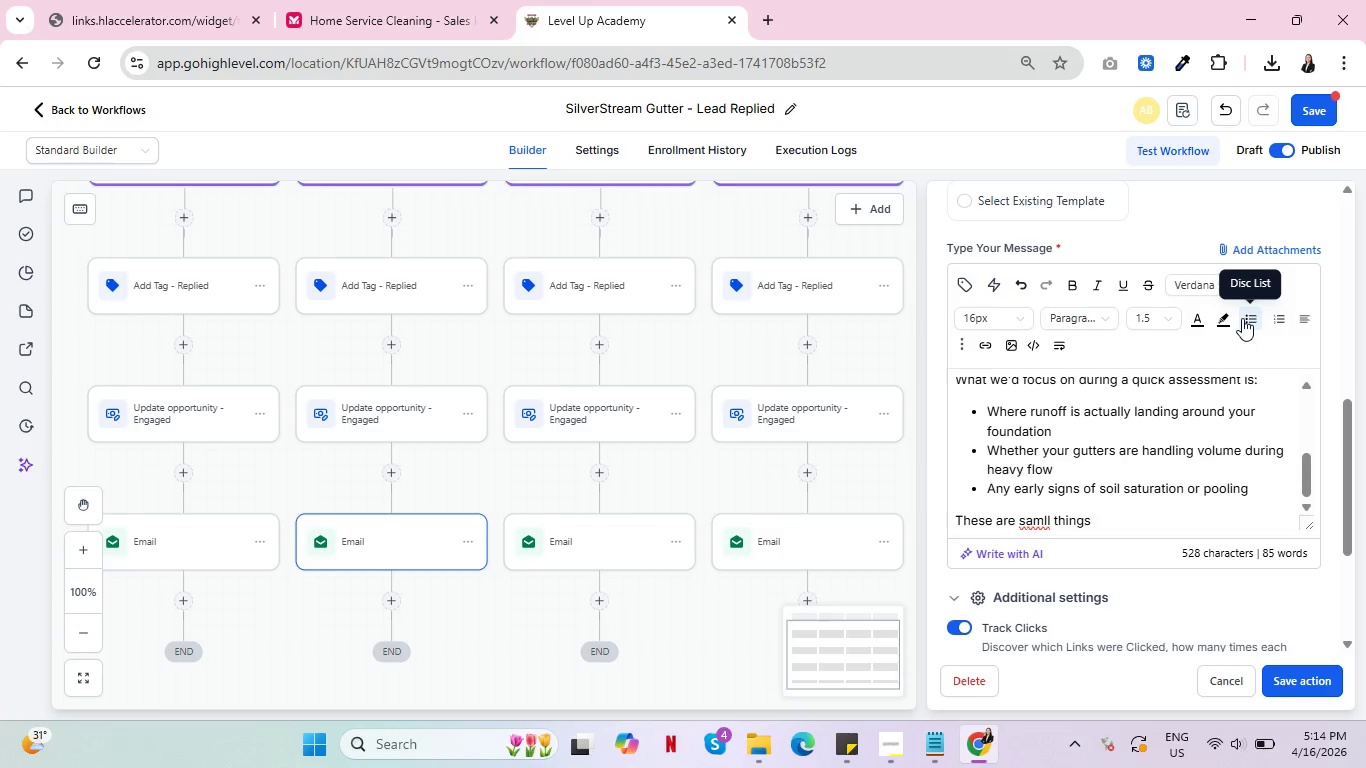 
right_click([1029, 523])
 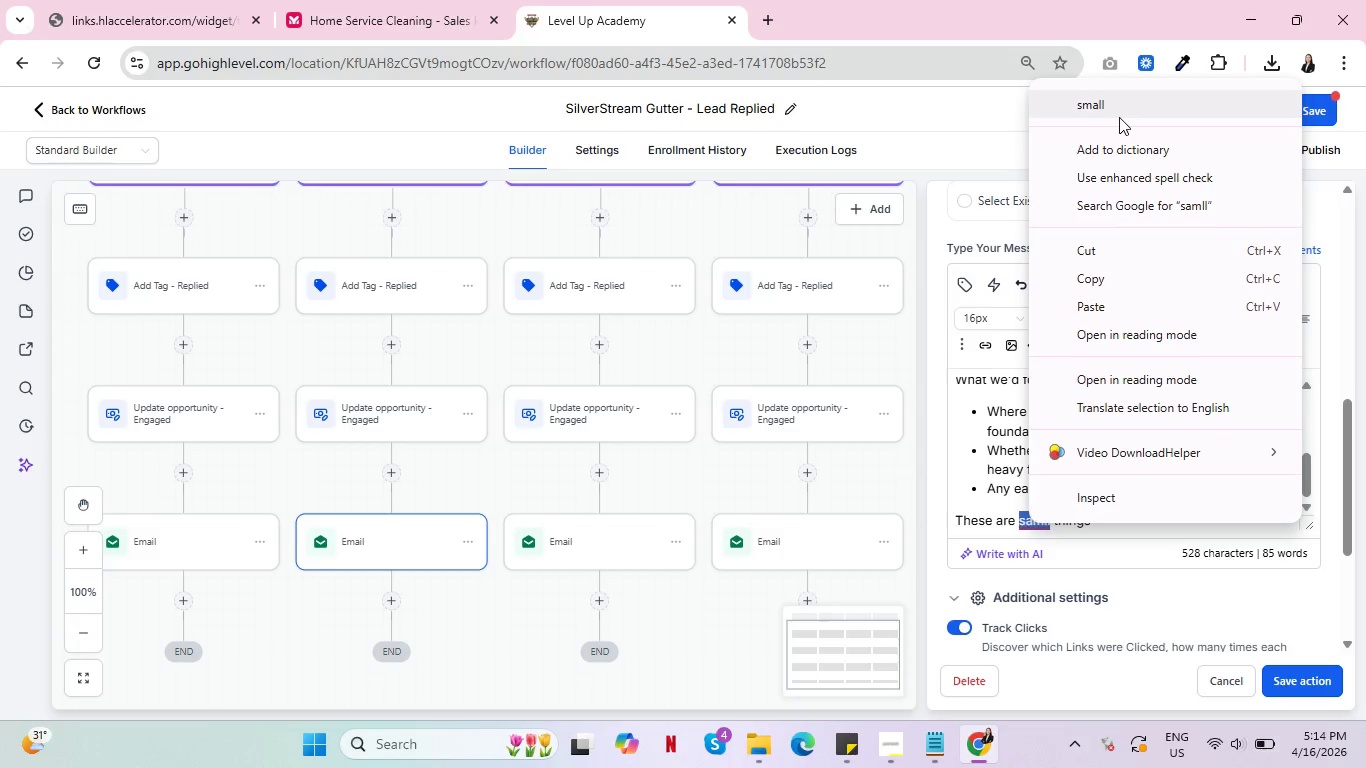 
left_click([1119, 117])
 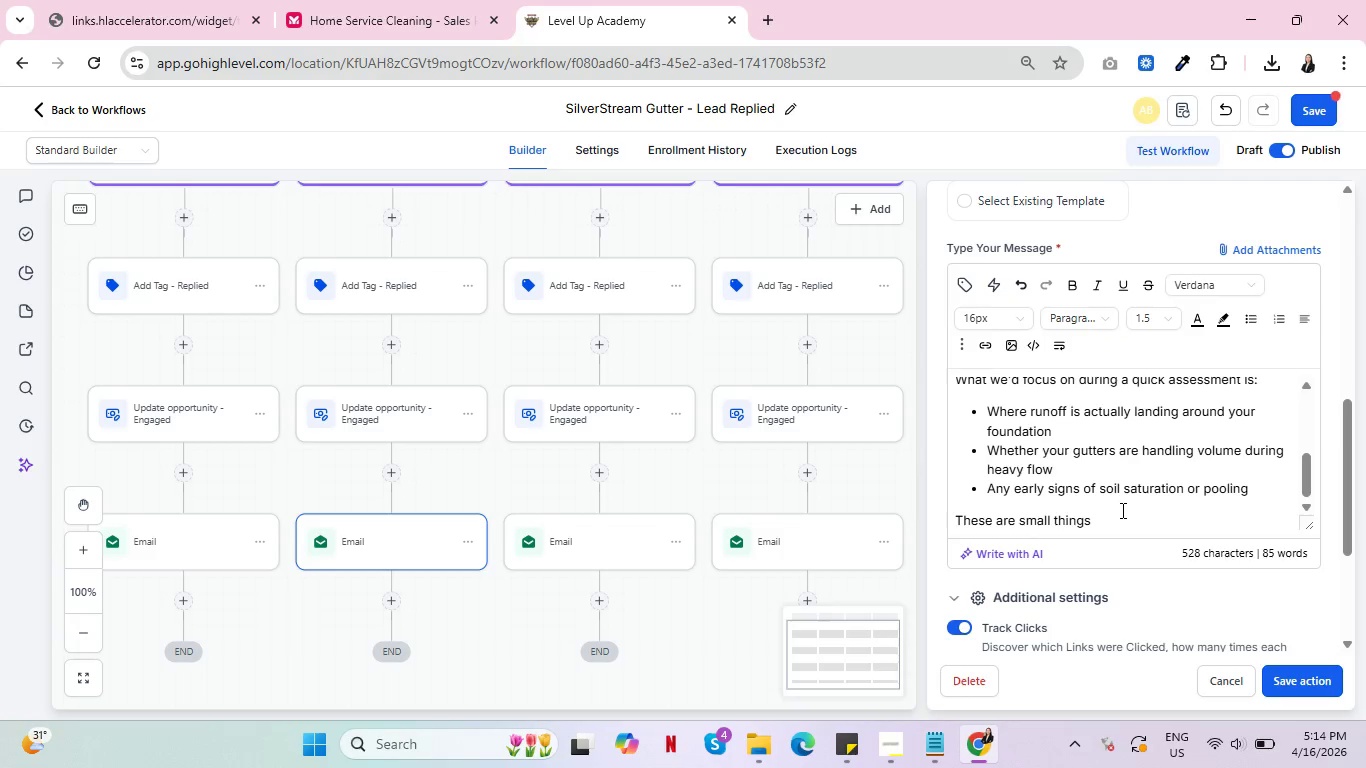 
left_click([1121, 510])
 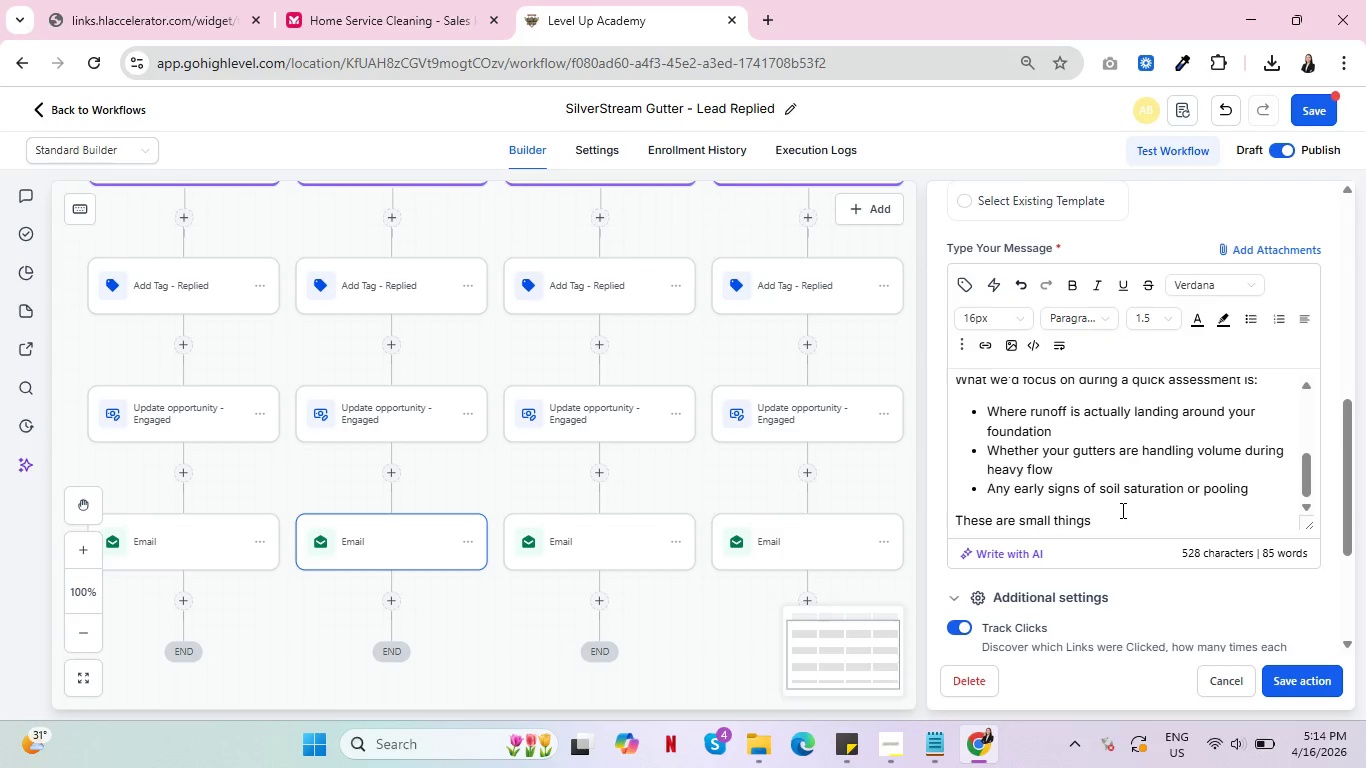 
type( early on, )
key(Backspace)
key(Backspace)
type( but they're )
 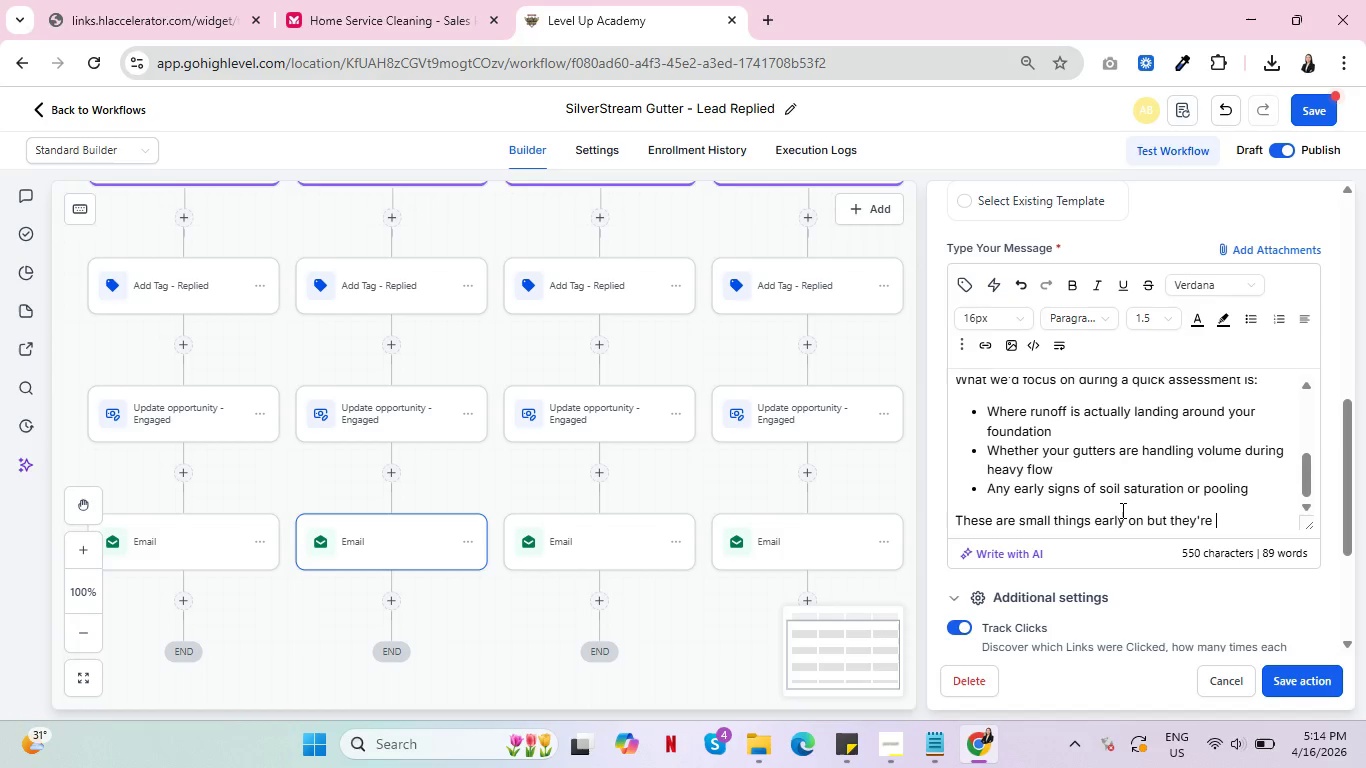 
wait(6.23)
 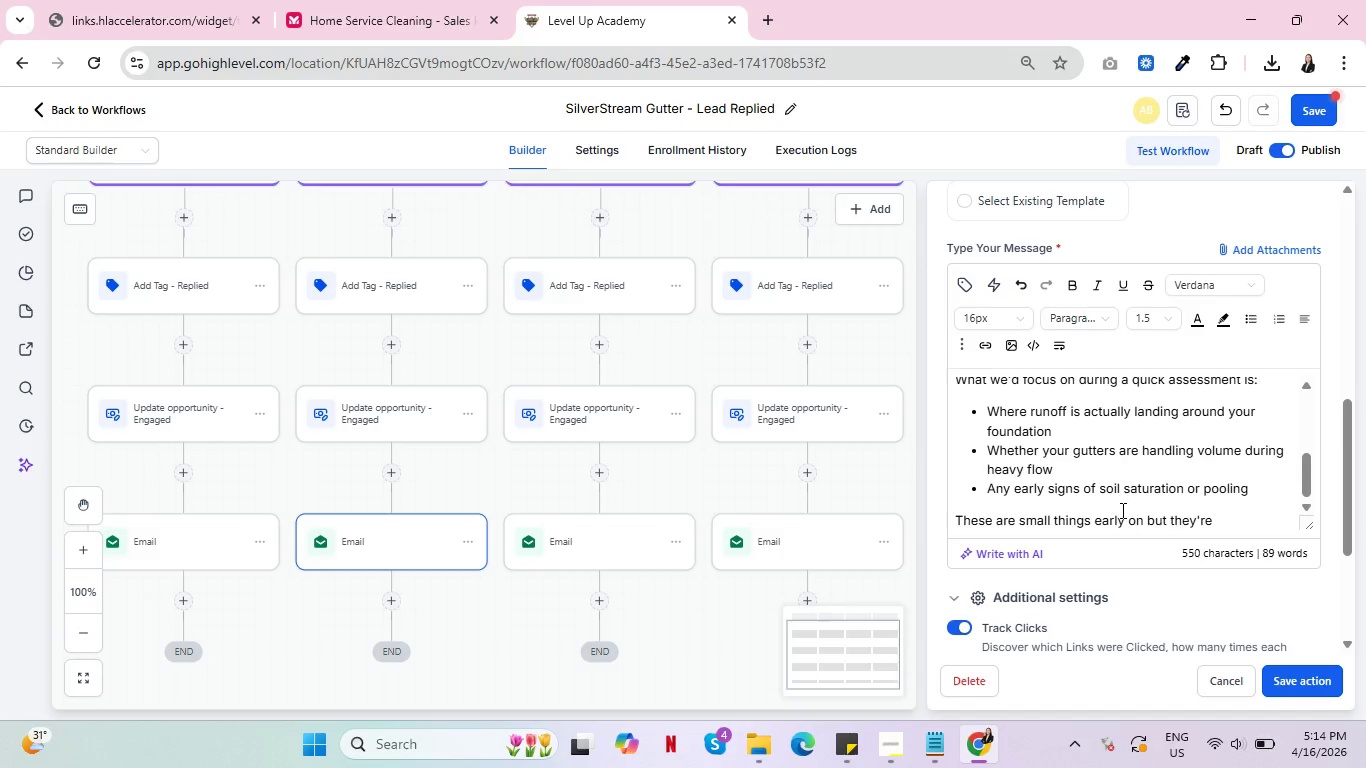 
type(exactly what lead to foundation issues if left uncheked.)
 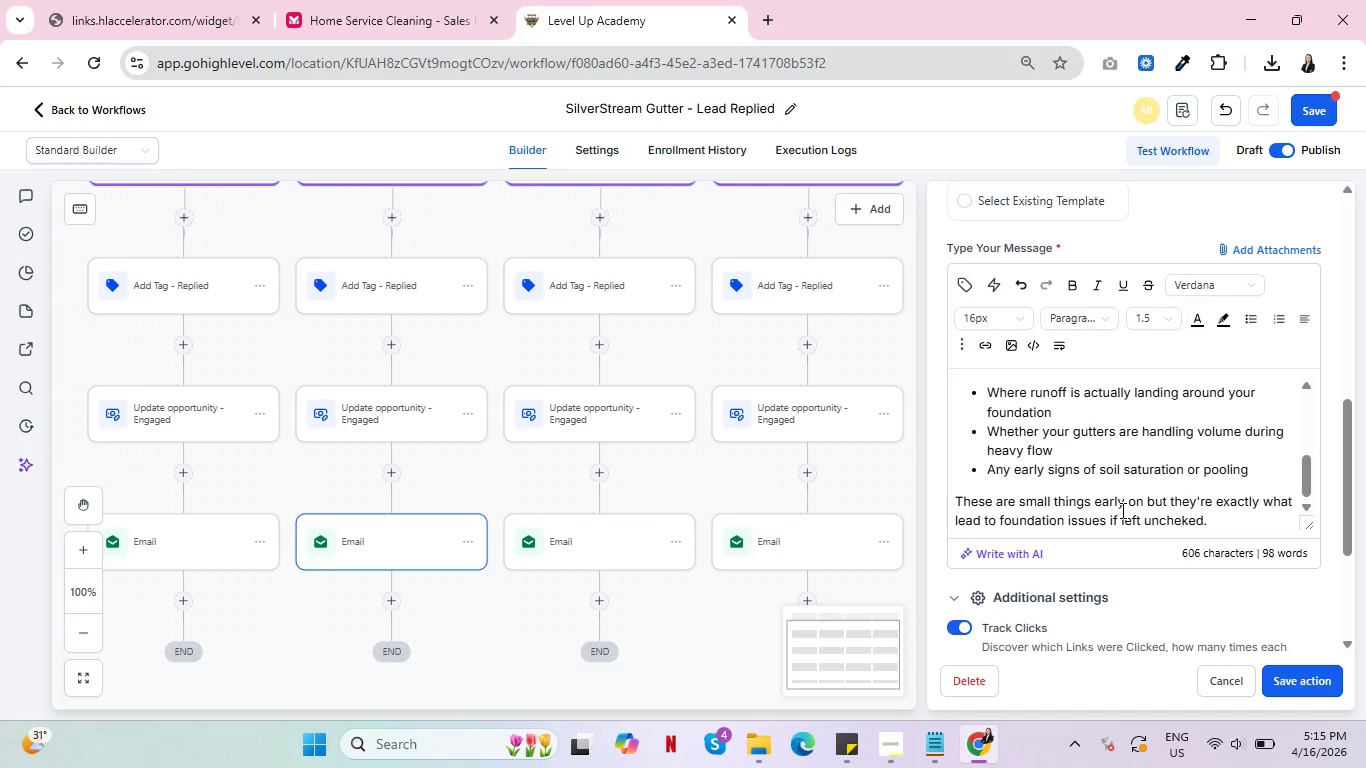 
key(Enter)
 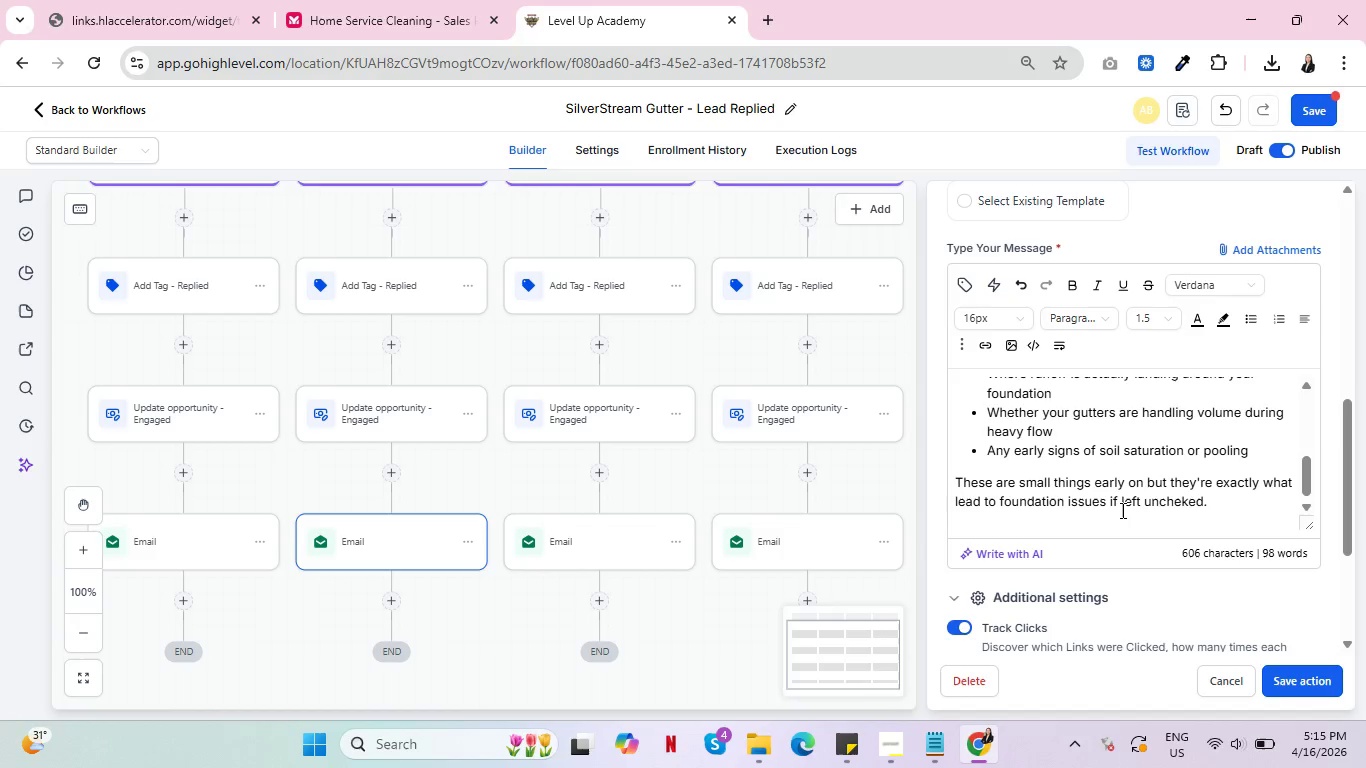 
key(Enter)
 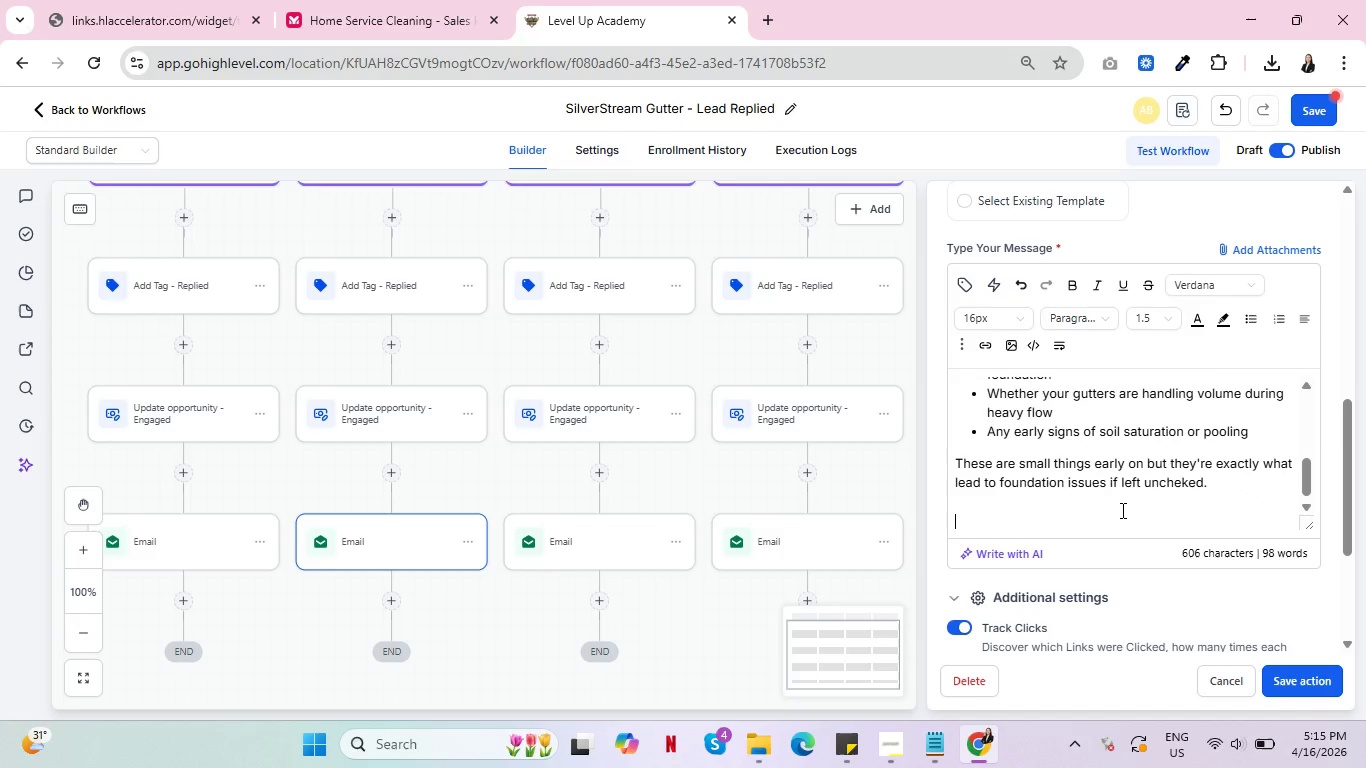 
type(If you'd like, I)
key(Backspace)
type(we can walk ou)
key(Backspace)
key(Backspace)
type(you through what's happning)
key(Backspace)
key(Backspace)
key(Backspace)
key(Backspace)
type(ening at your hom)
 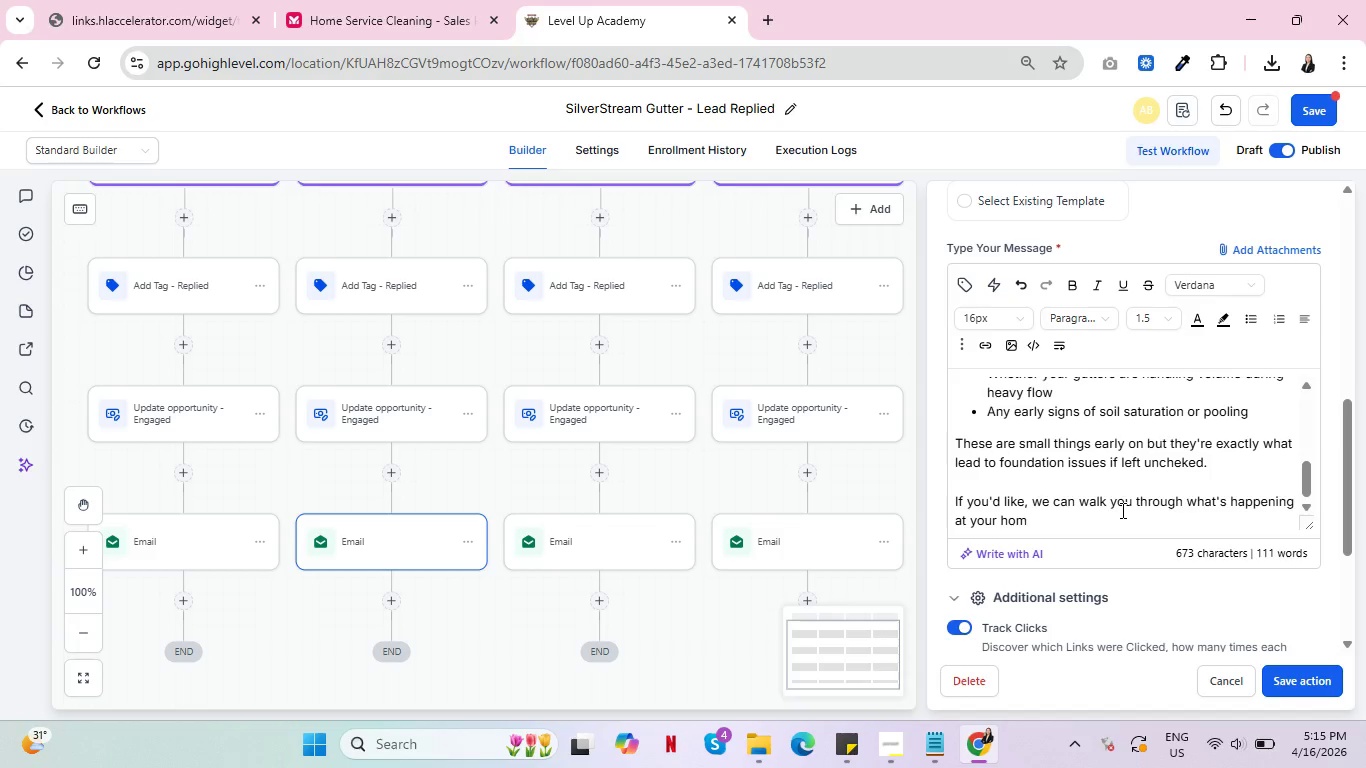 
type(e specifically and show you what to watch for going unto)
key(Backspace)
key(Backspace)
key(Backspace)
key(Backspace)
type(into the season)
 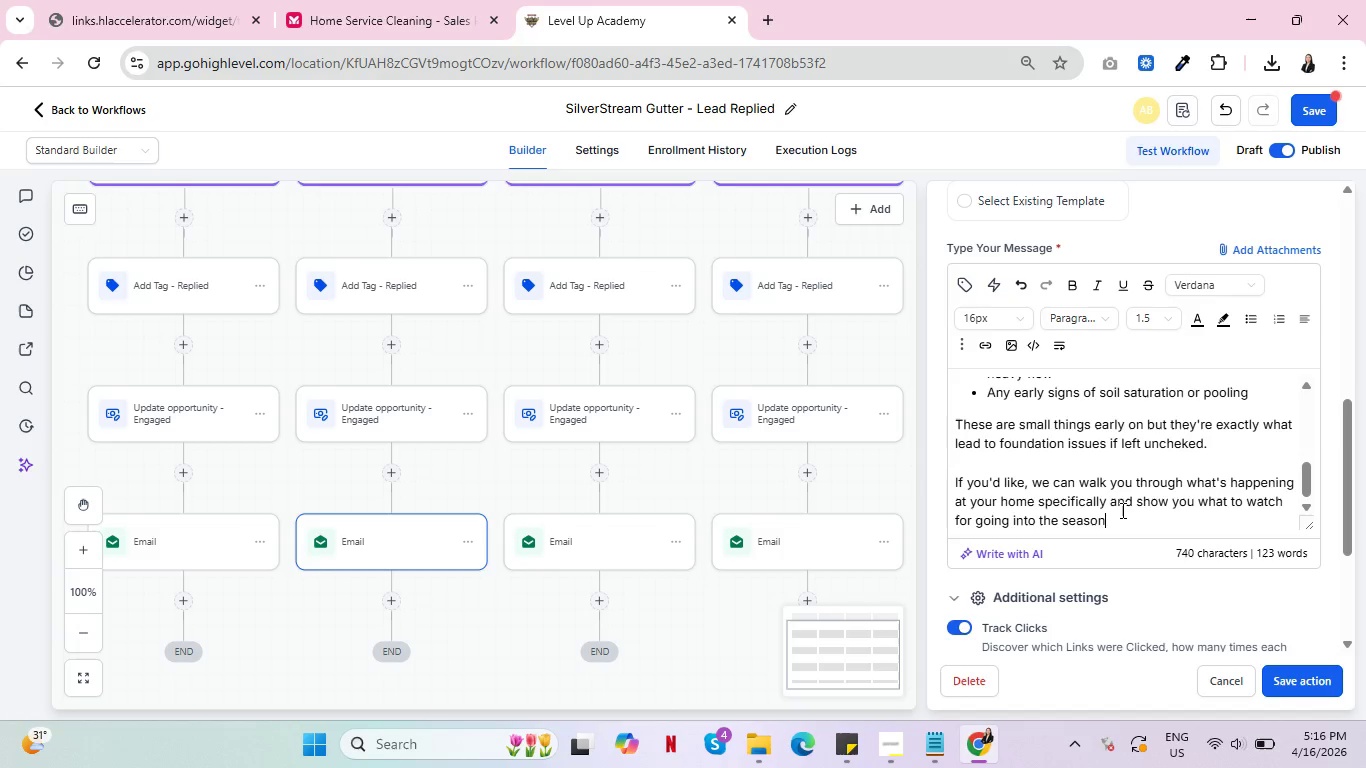 
key(Period)
 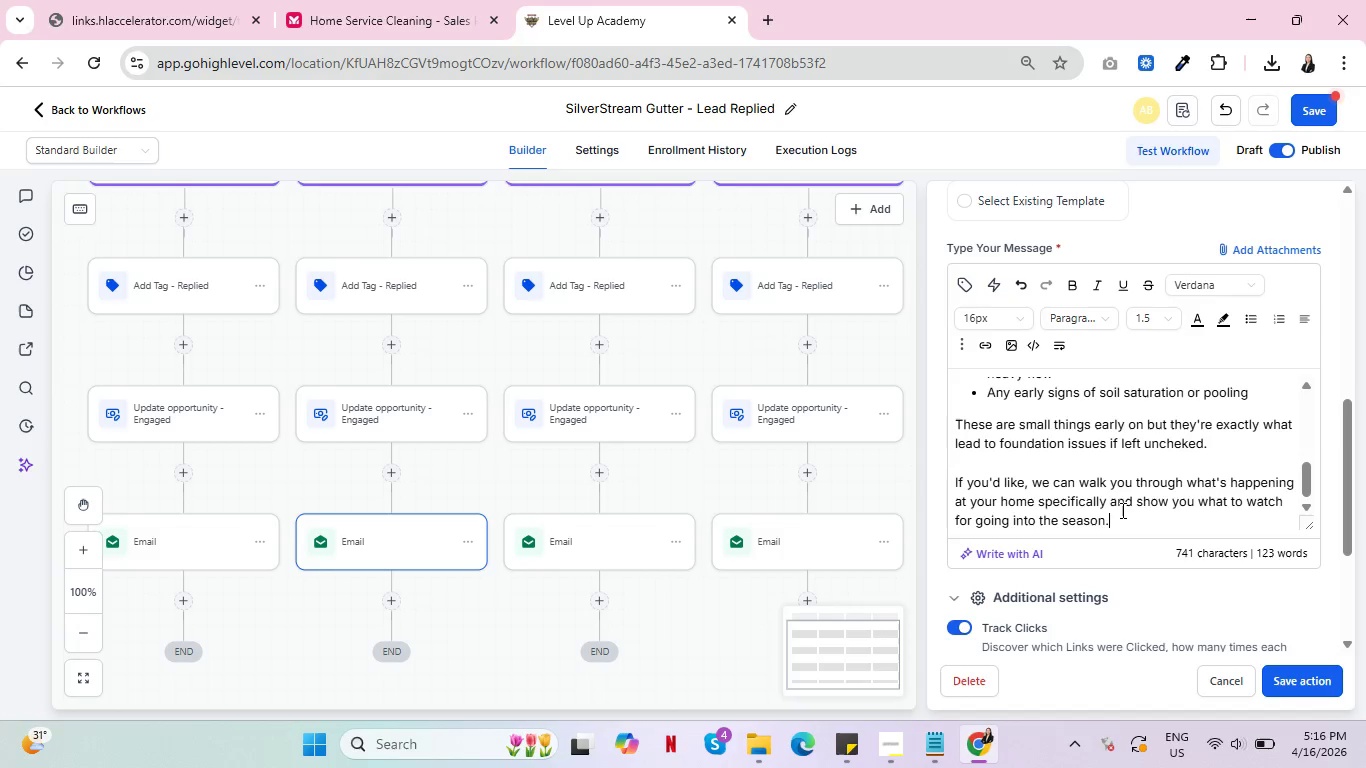 
key(Enter)
 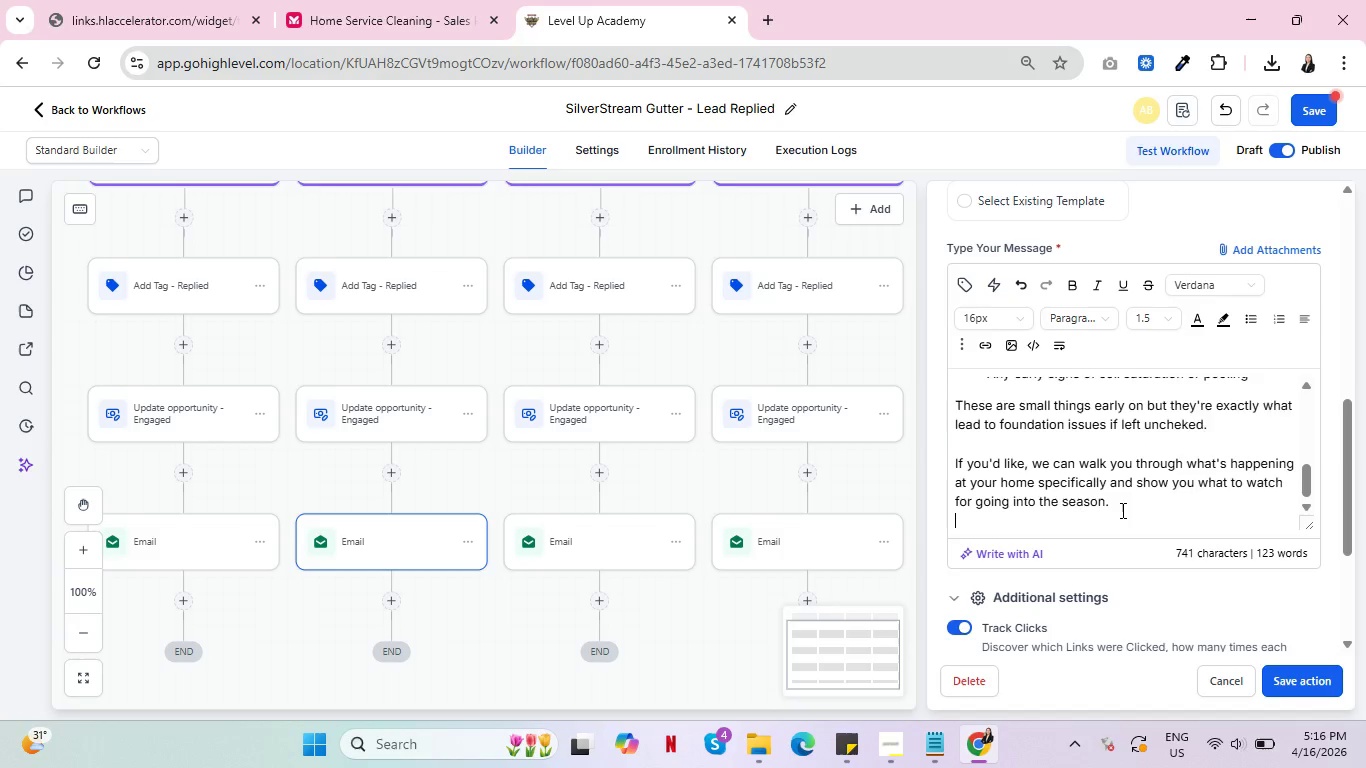 
key(Enter)
 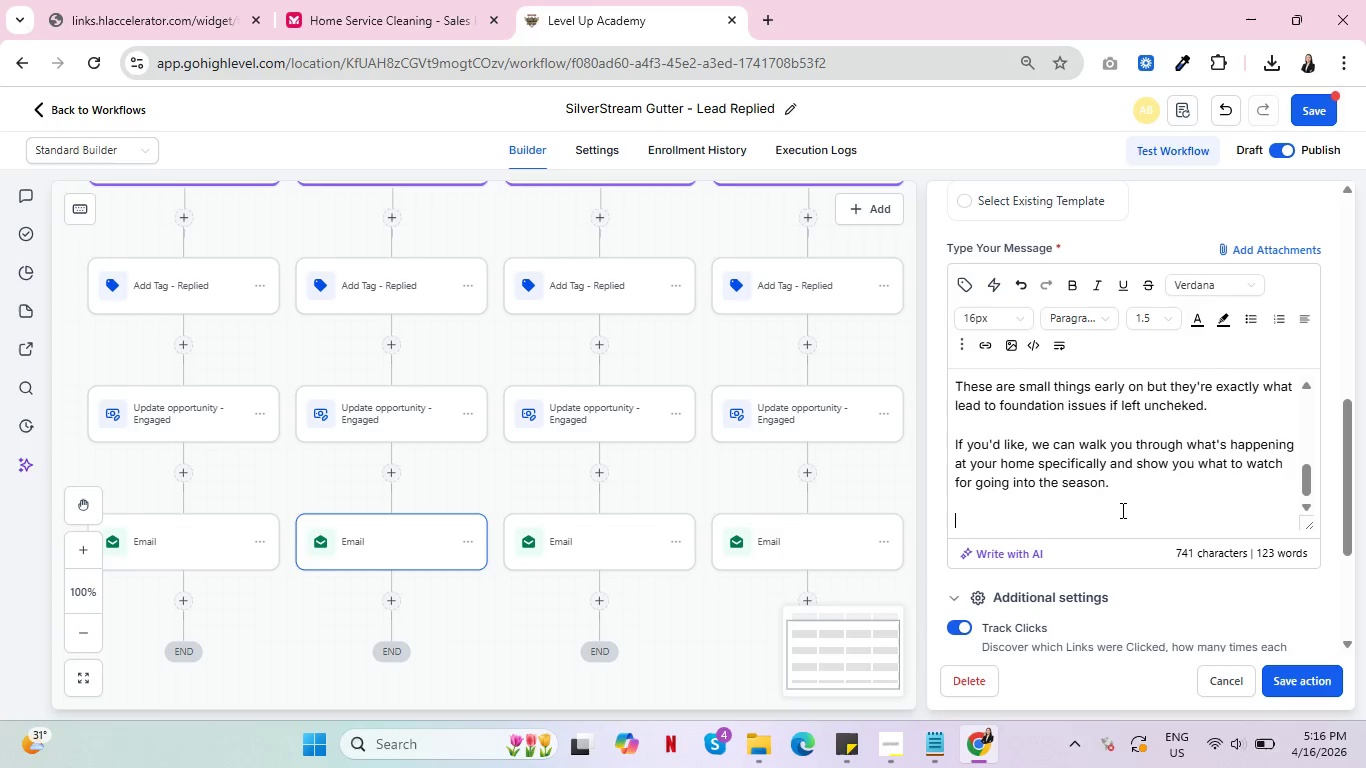 
type(Let me know what day wok)
key(Backspace)
type(roks)
key(Backspace)
key(Backspace)
key(Backspace)
type(ks best for you.)
 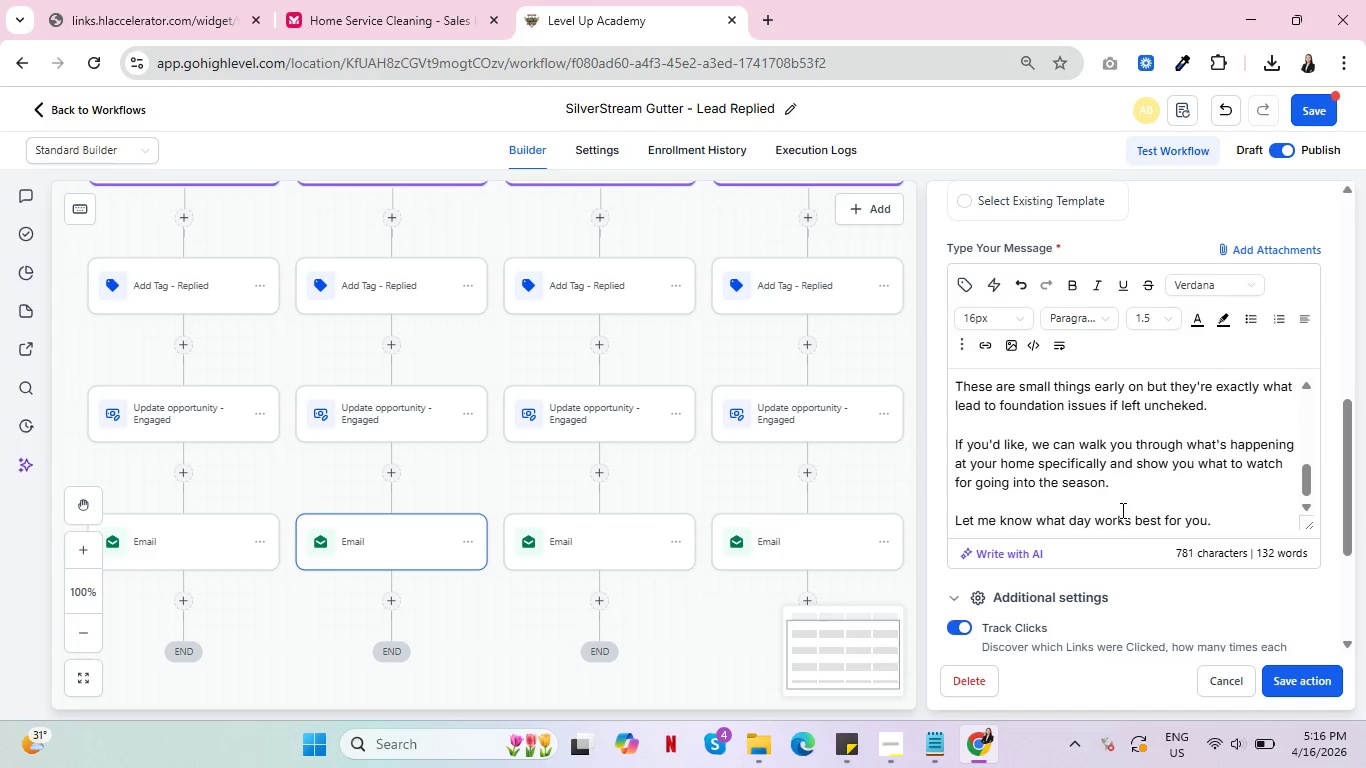 
scroll: coordinate [1181, 483], scroll_direction: down, amount: 4.0
 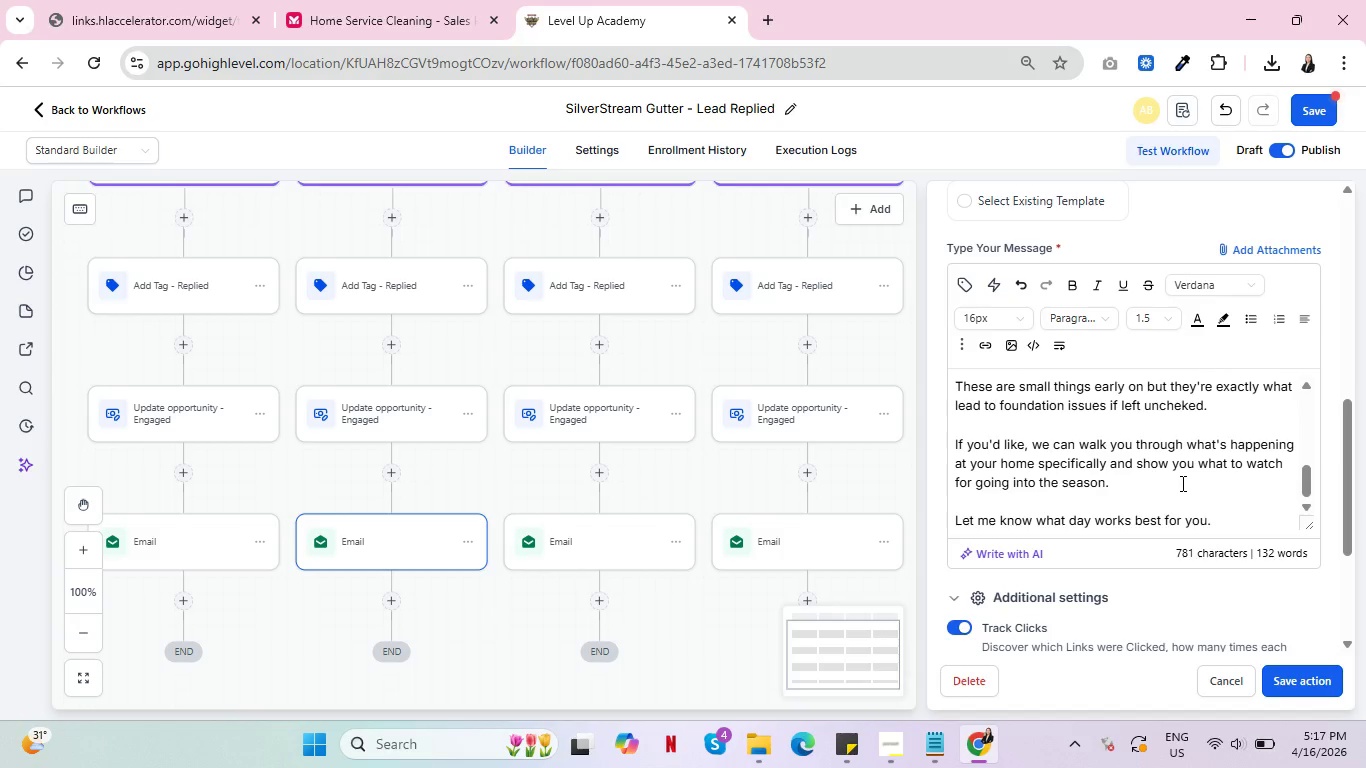 
wait(5.51)
 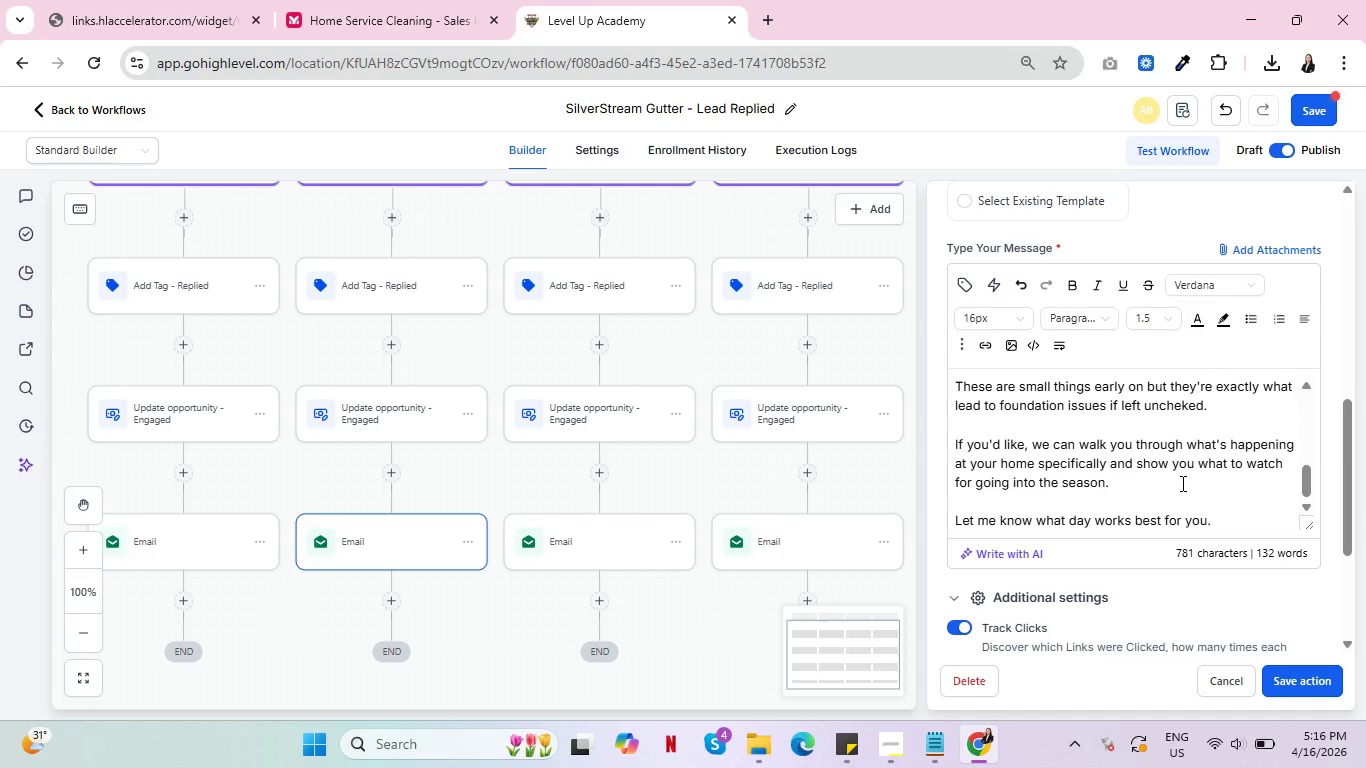 
left_click([1312, 681])
 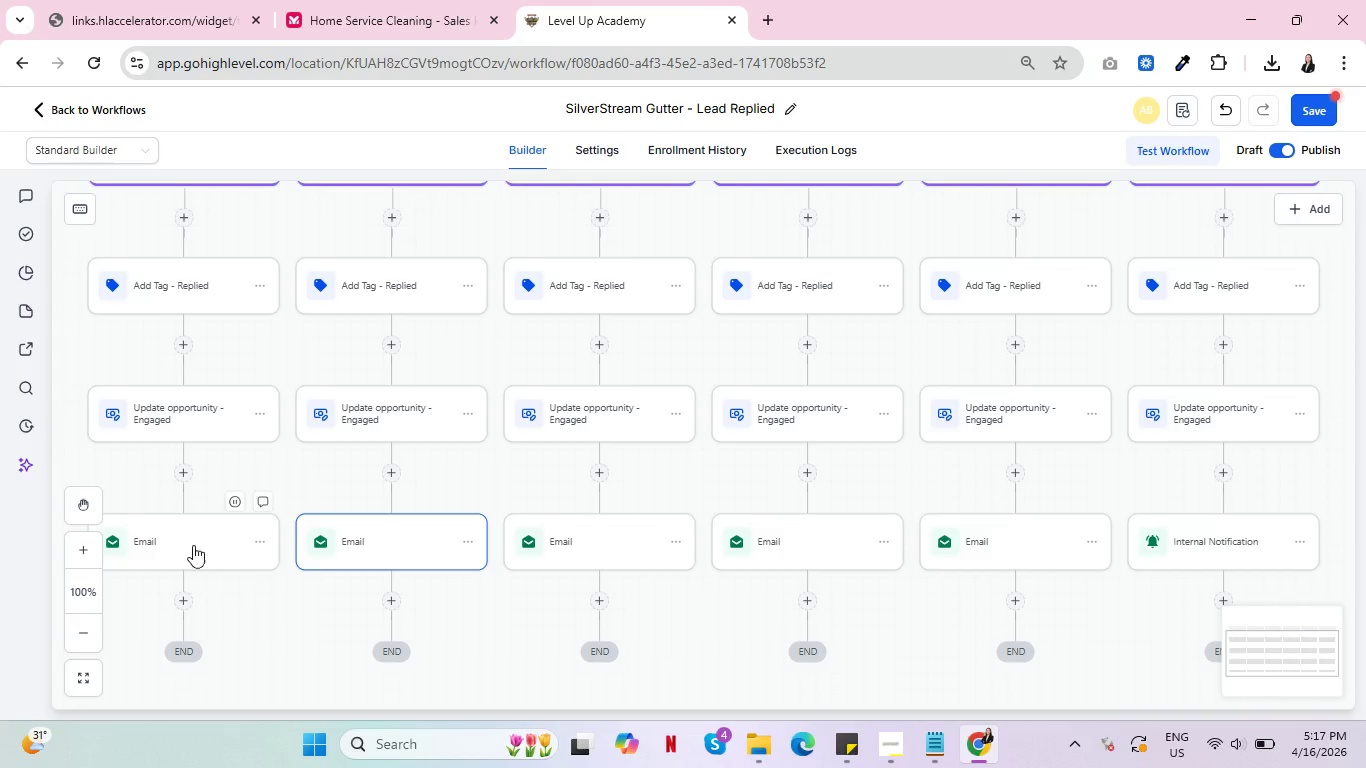 
left_click([185, 540])
 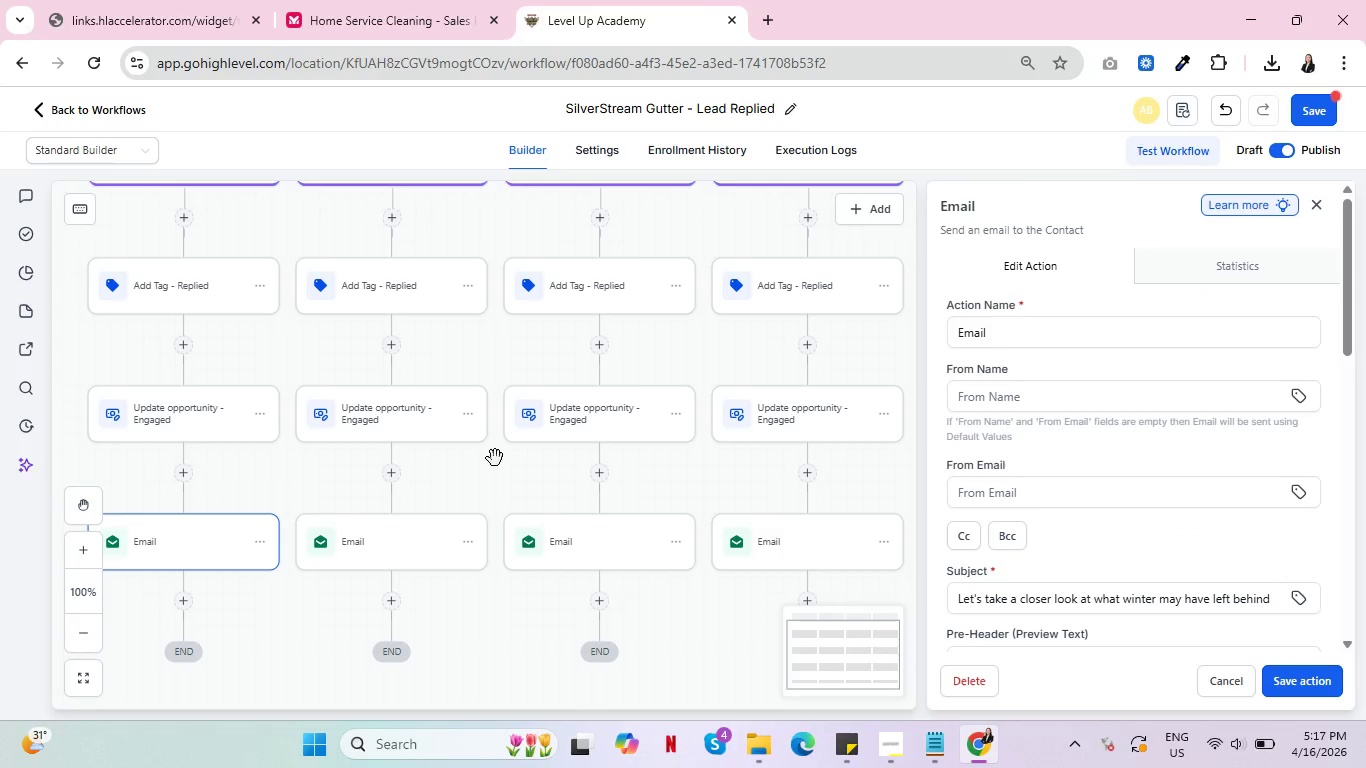 
scroll: coordinate [1183, 467], scroll_direction: down, amount: 16.0
 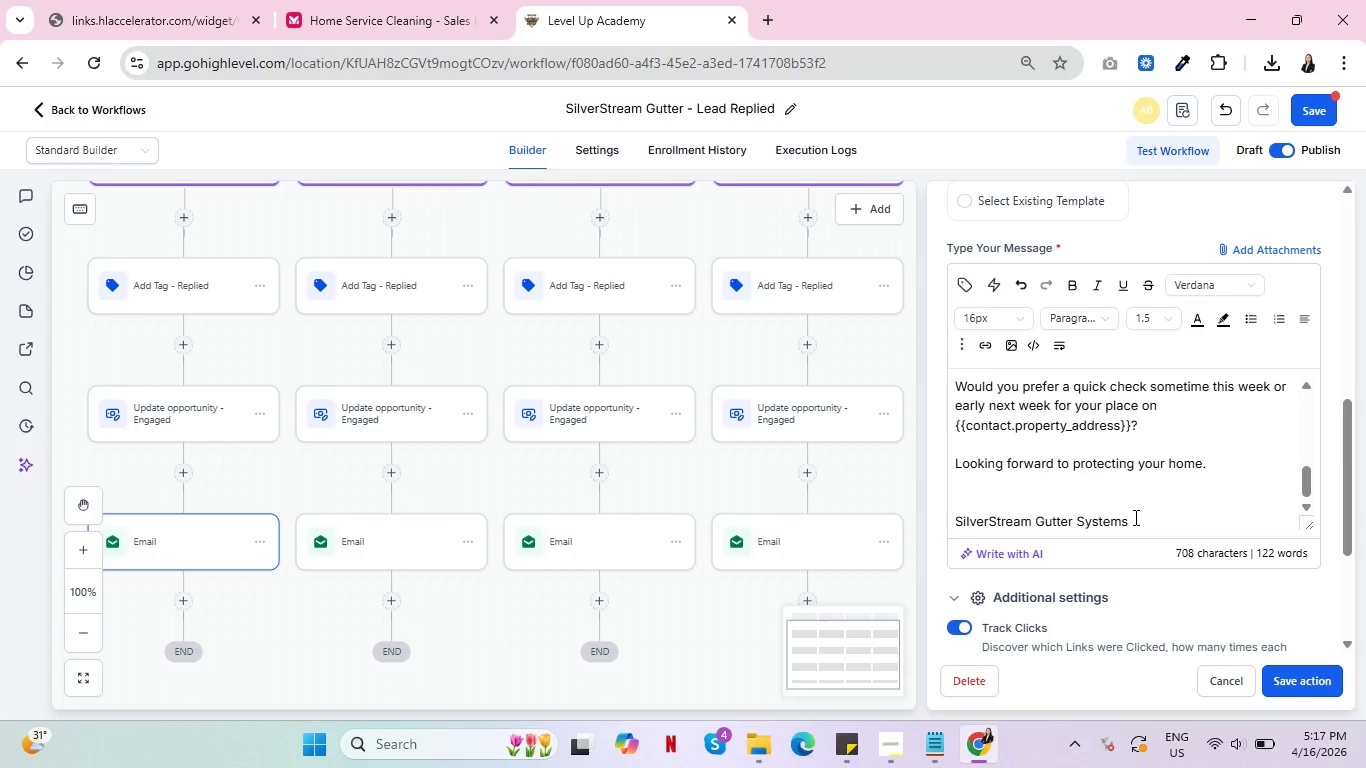 
left_click_drag(start_coordinate=[1134, 517], to_coordinate=[956, 518])
 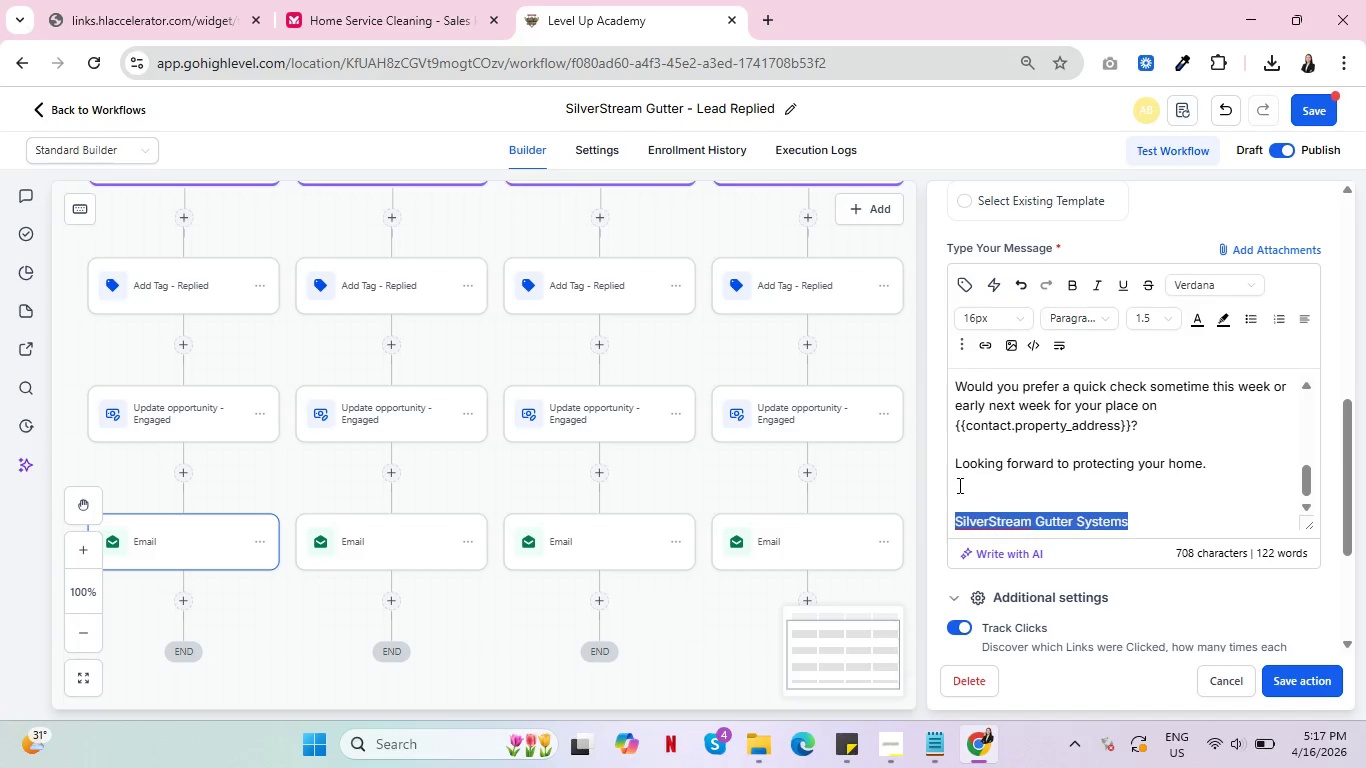 
left_click([958, 485])
 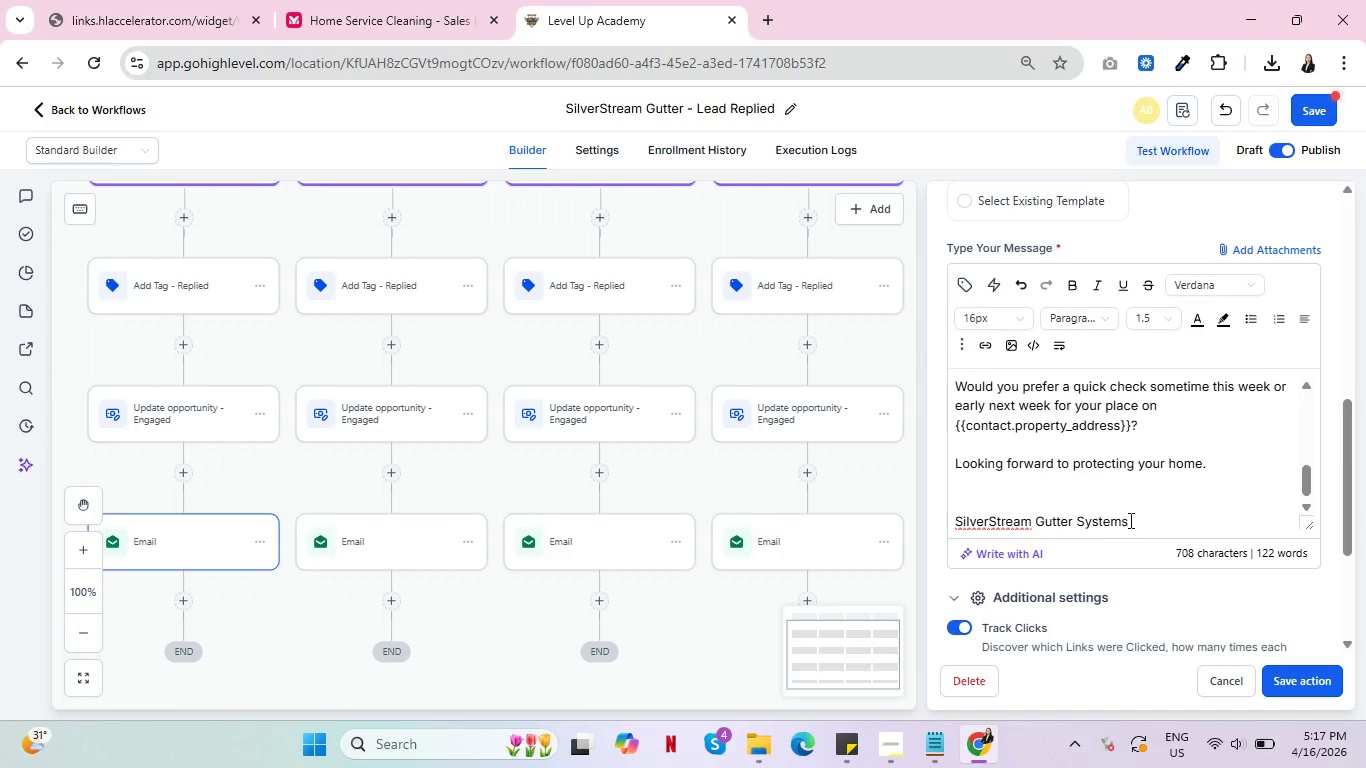 
left_click_drag(start_coordinate=[1133, 521], to_coordinate=[940, 521])
 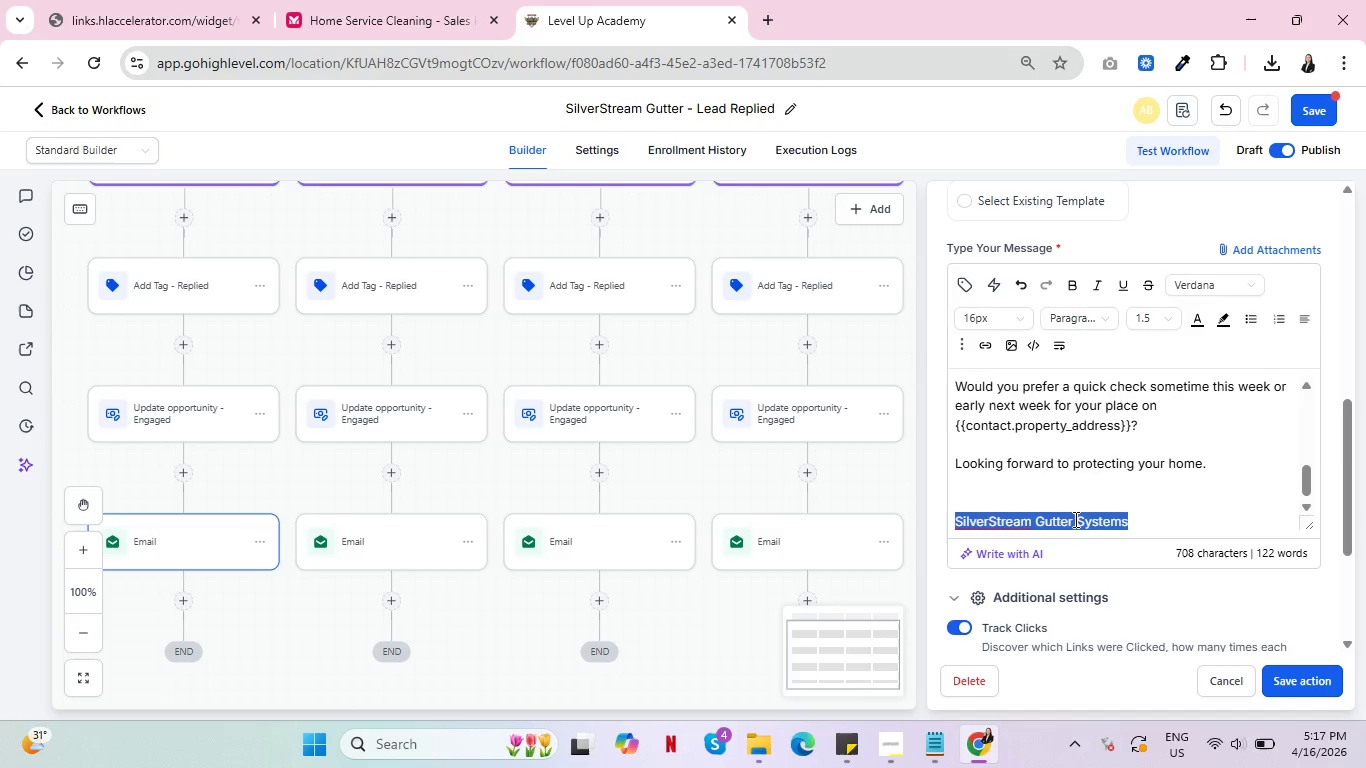 
key(Control+C)
 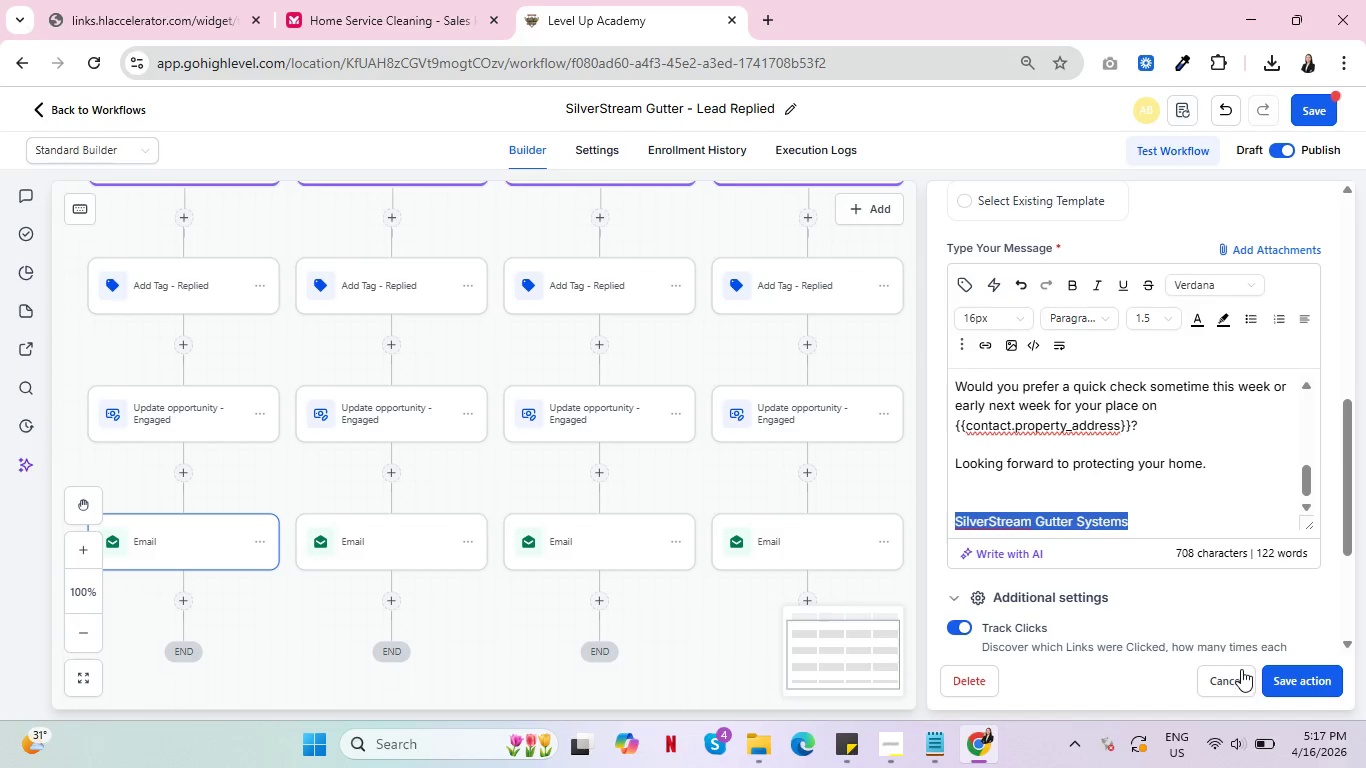 
left_click([1240, 670])
 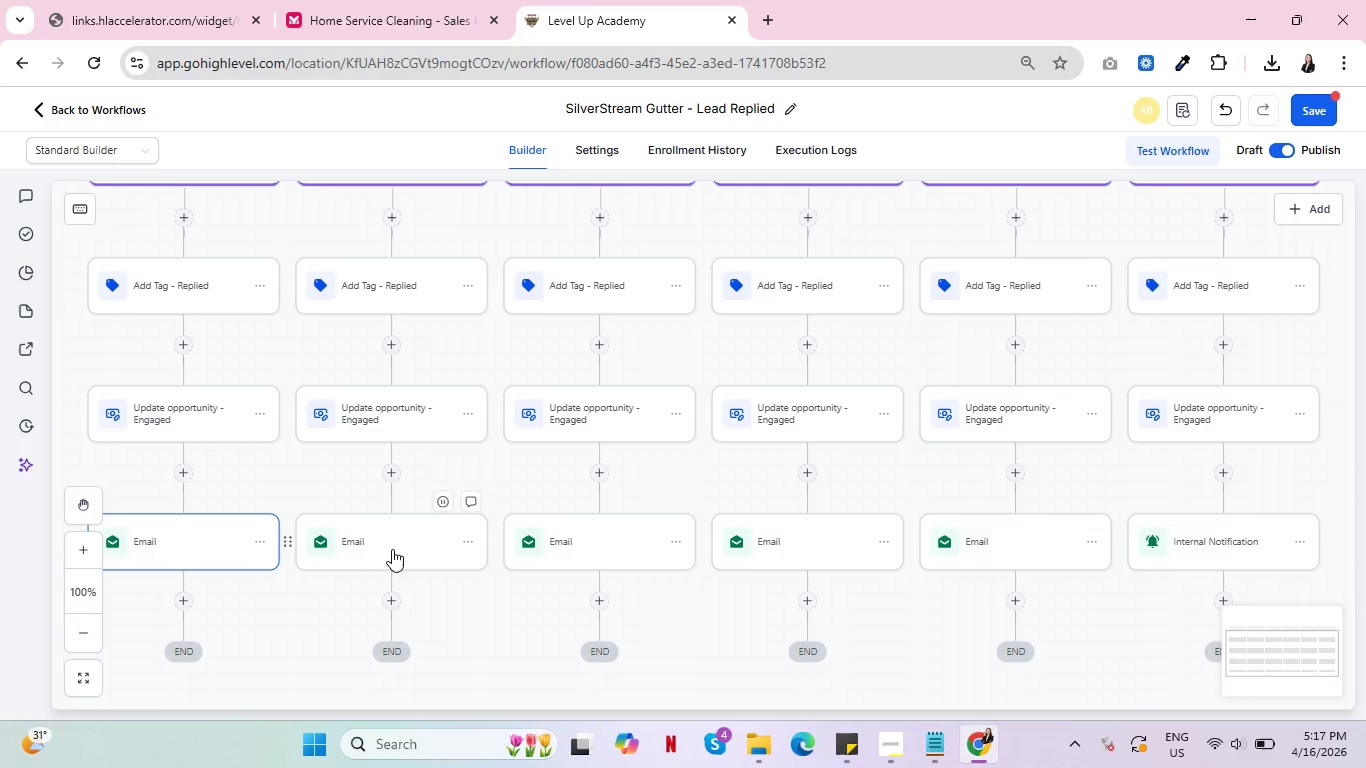 
left_click([392, 547])
 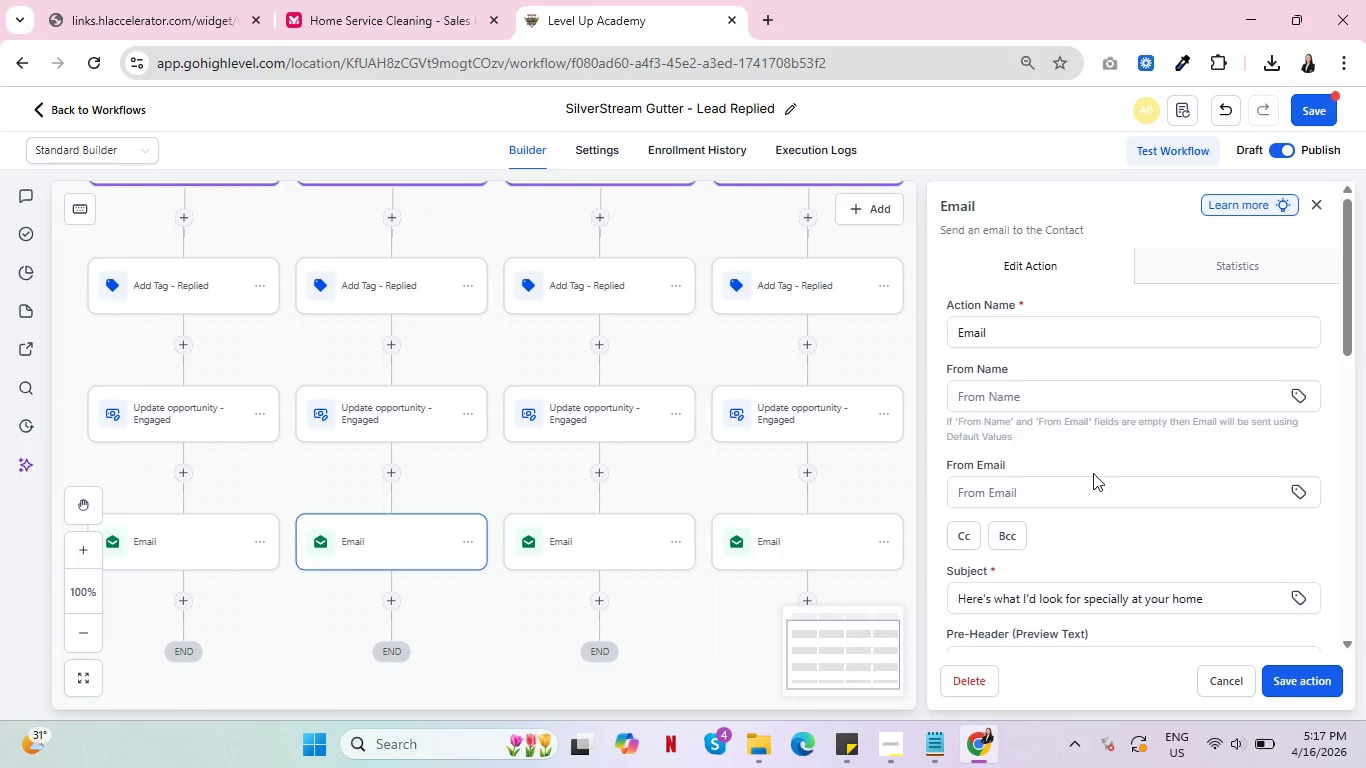 
scroll: coordinate [1153, 471], scroll_direction: down, amount: 11.0
 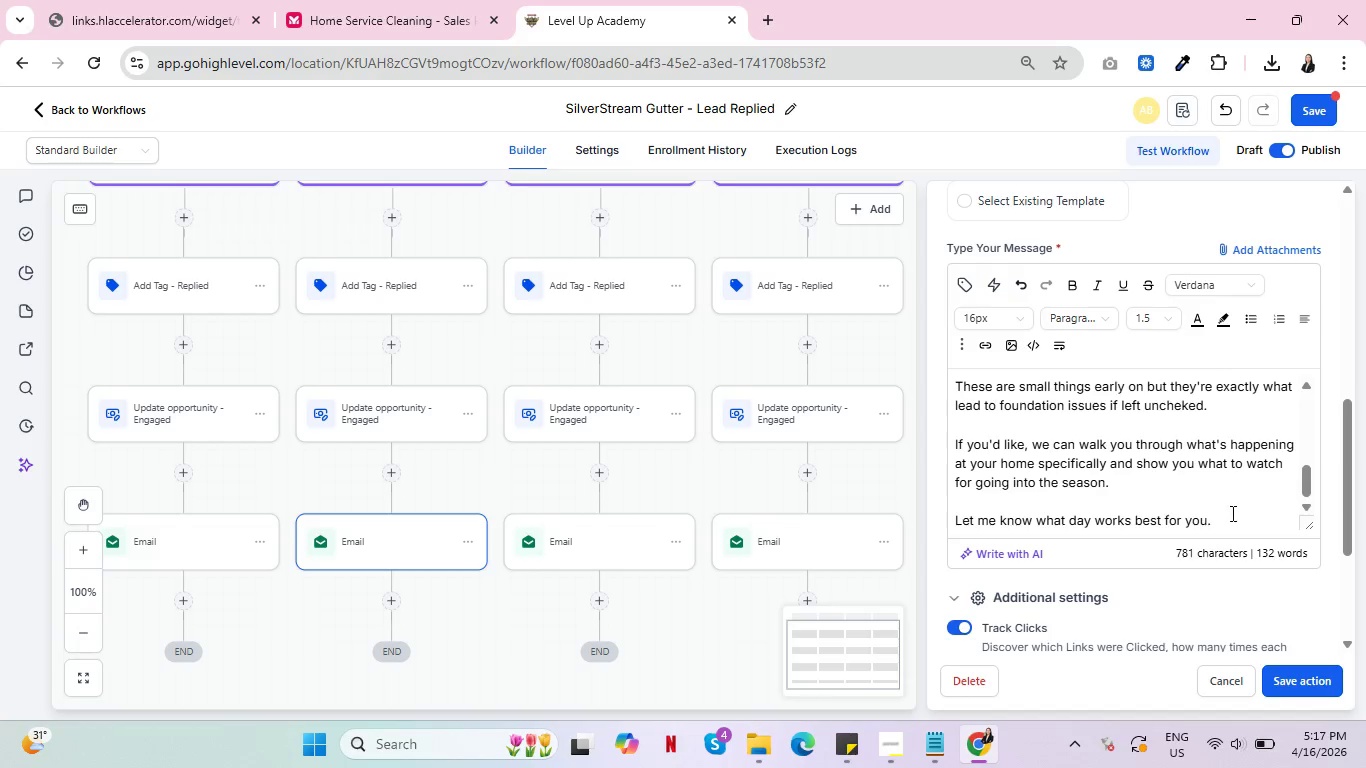 
left_click([1234, 517])
 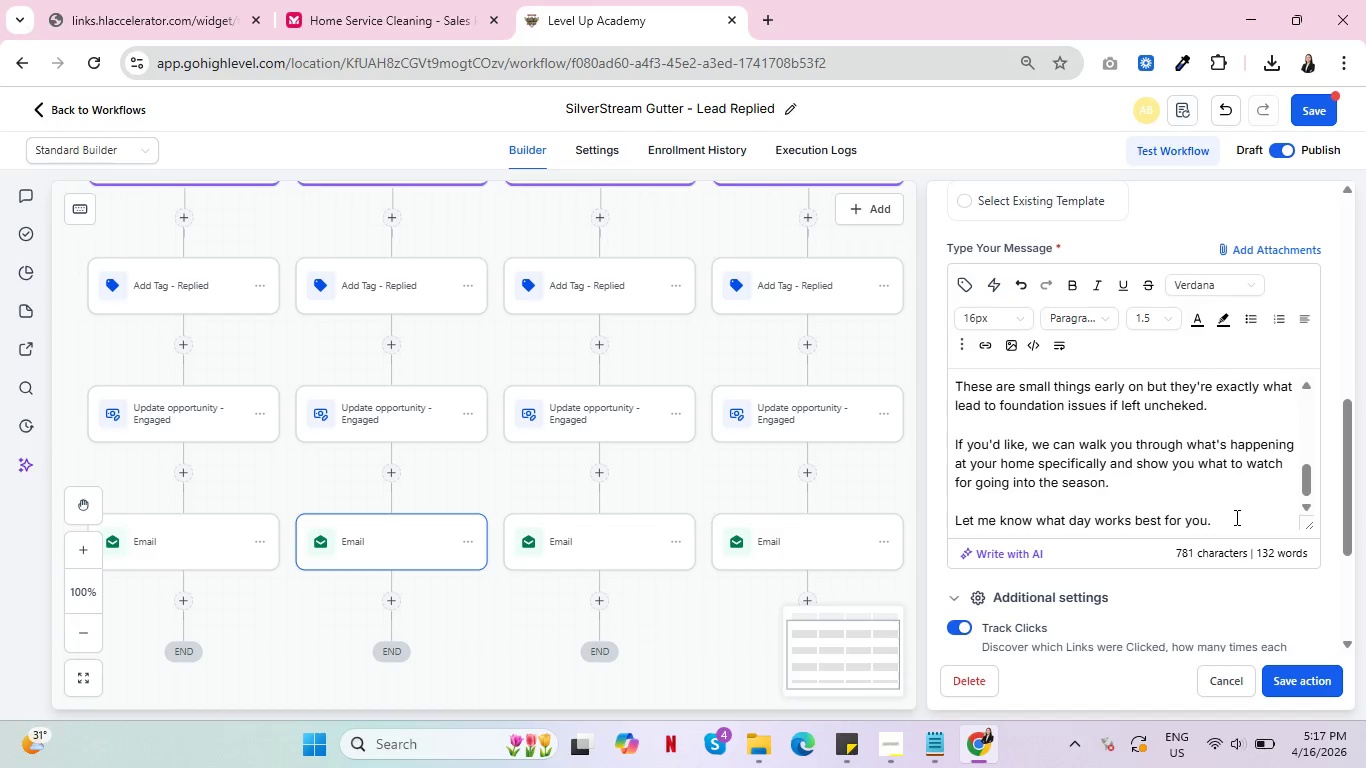 
key(Enter)
 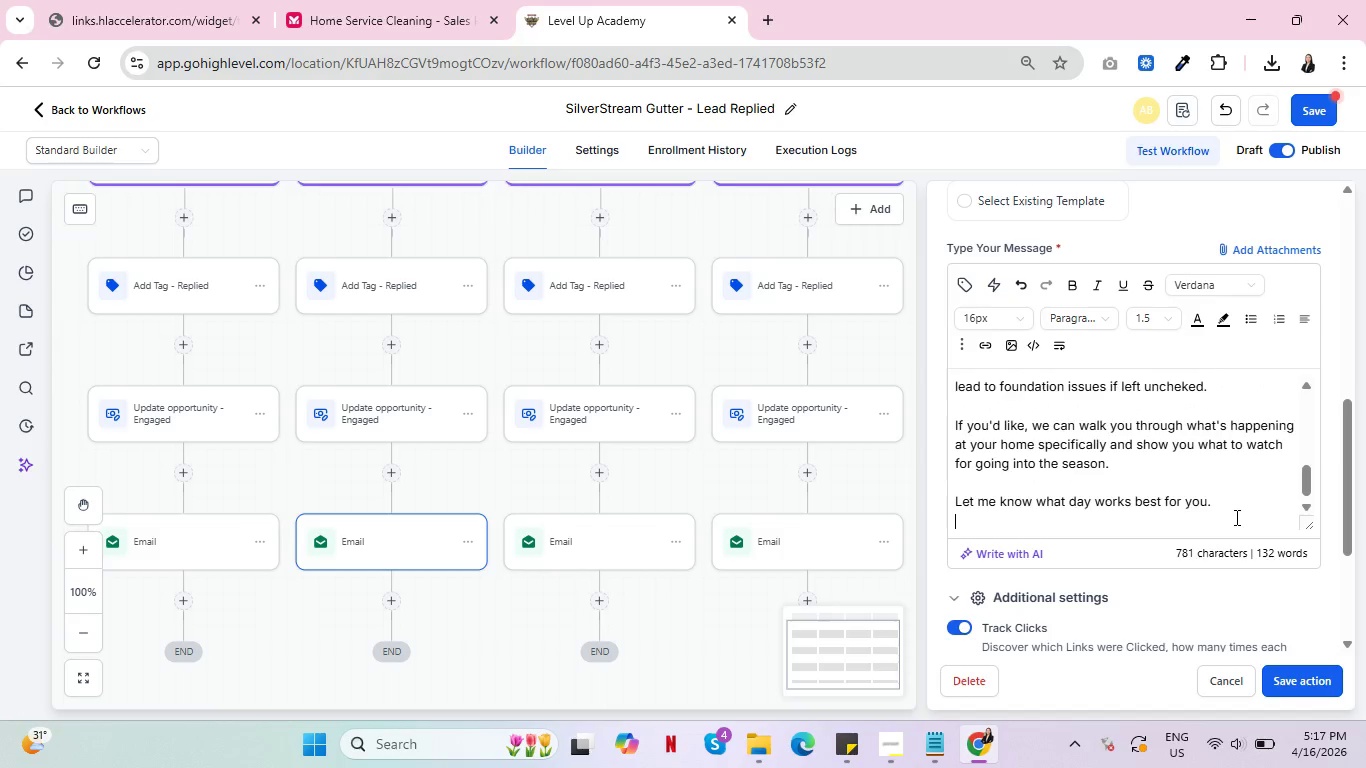 
key(Enter)
 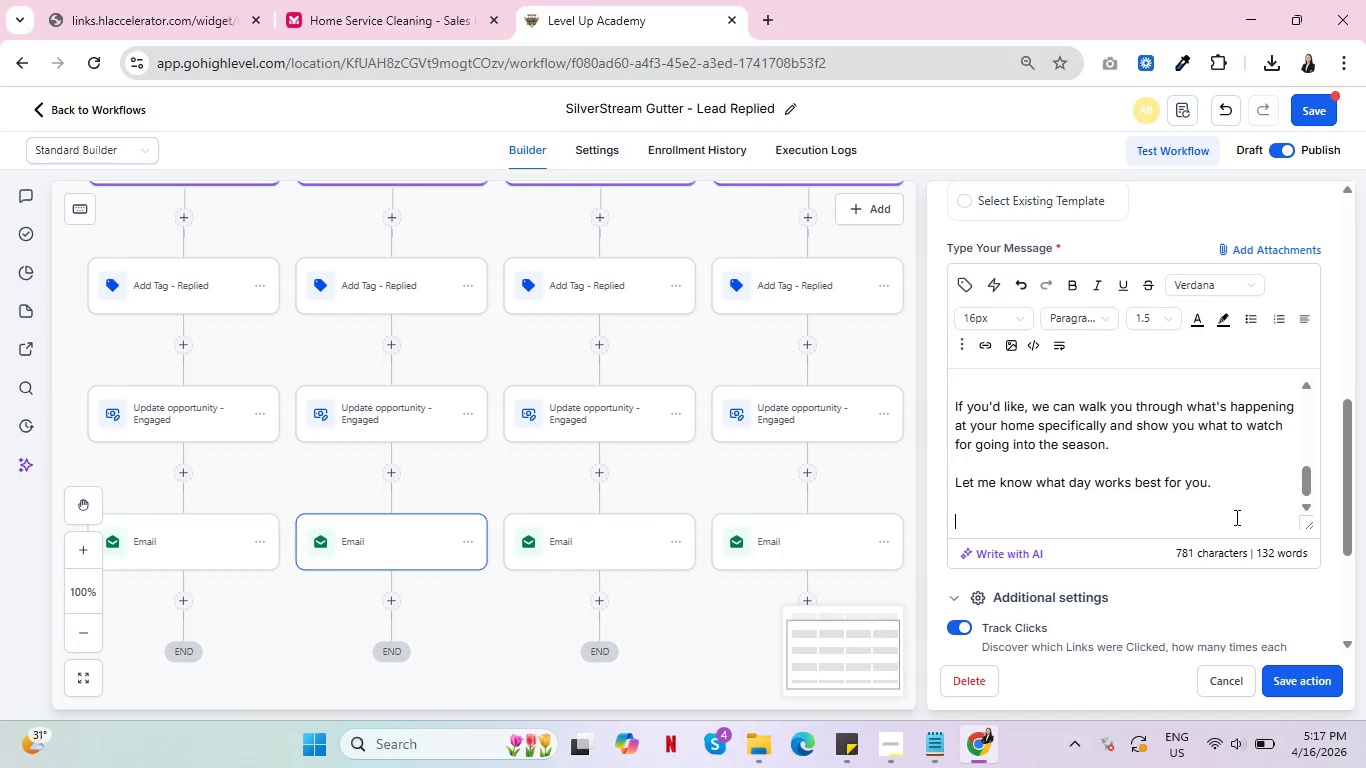 
key(Control+V)
 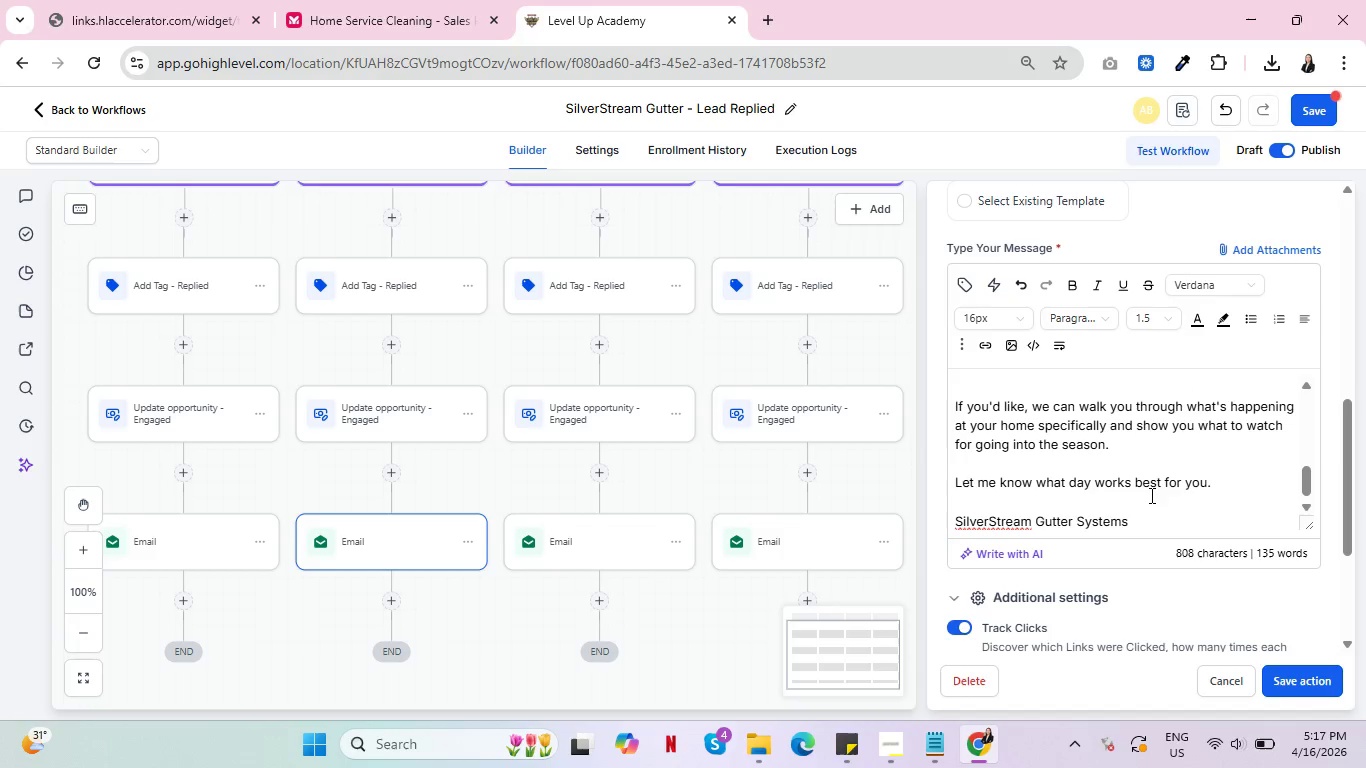 
left_click([1151, 499])
 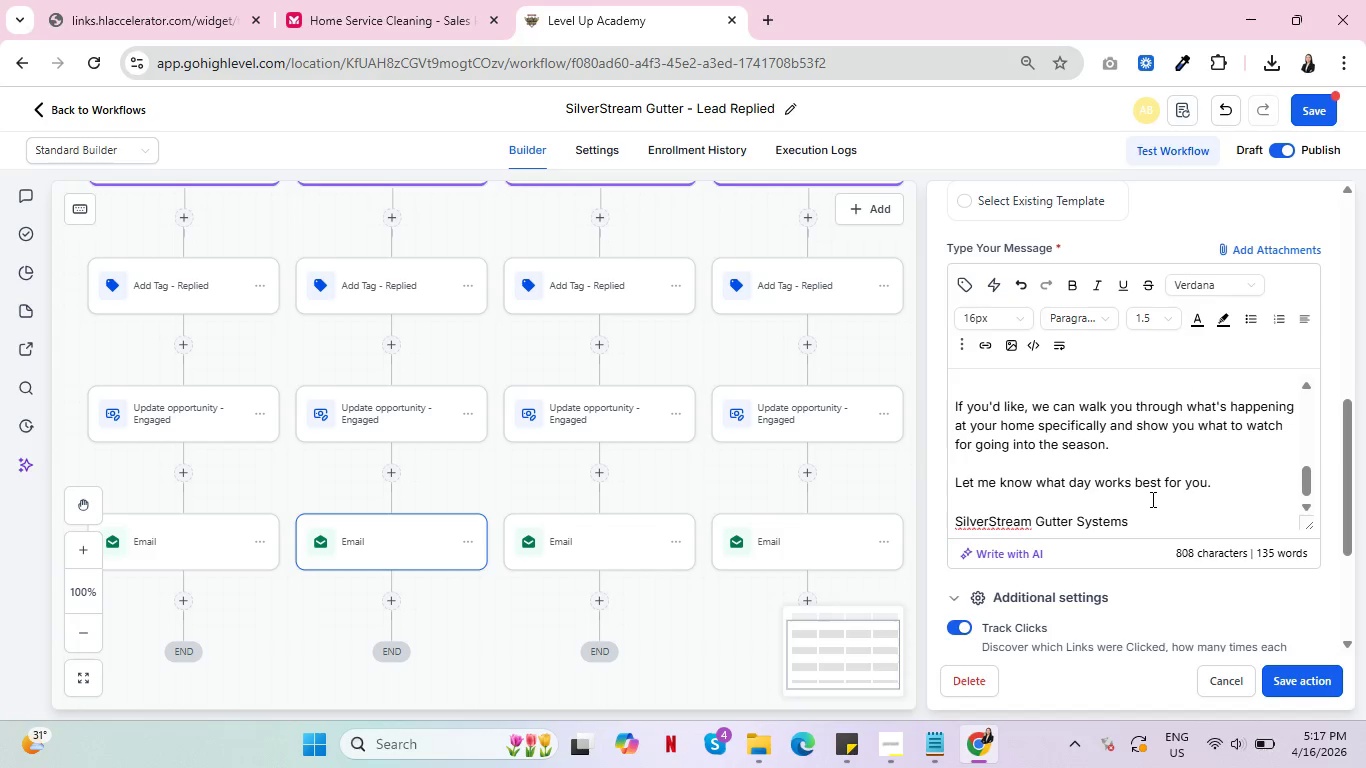 
key(Enter)
 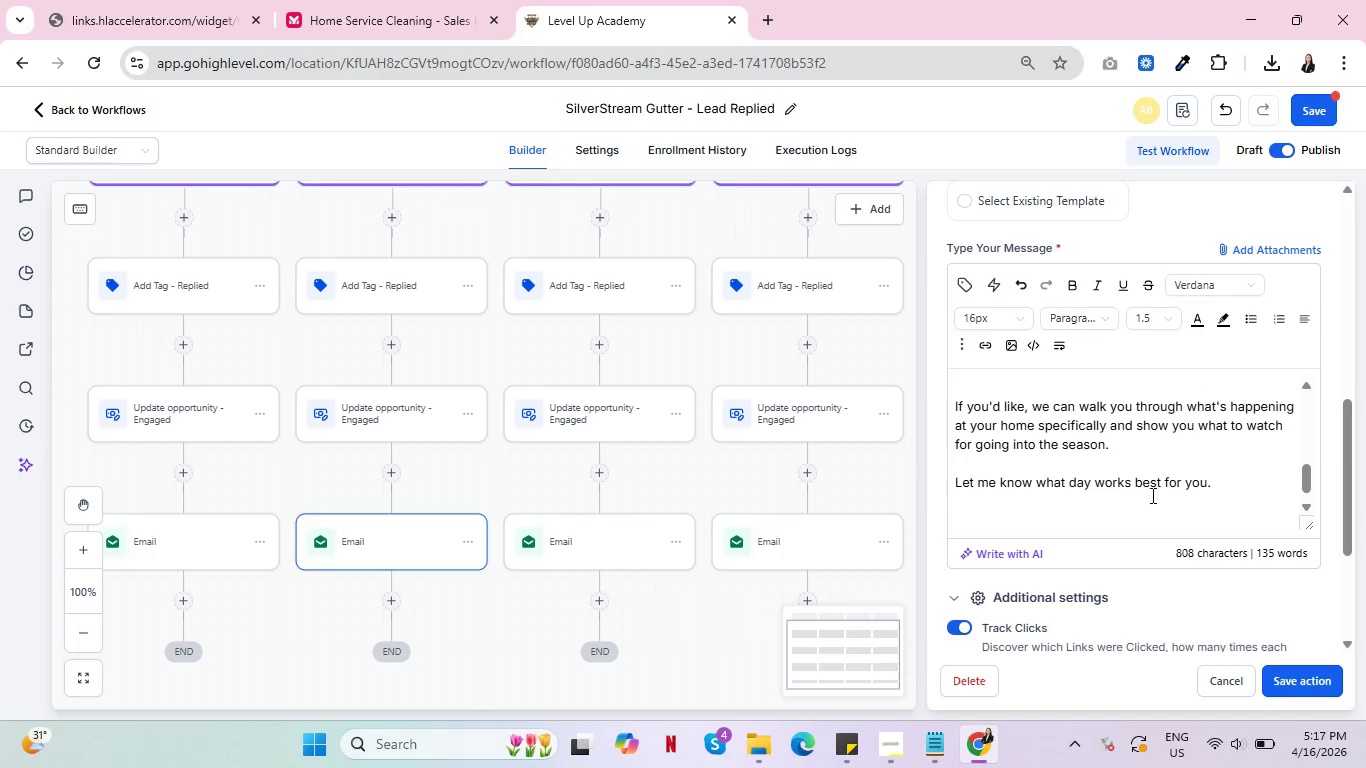 
scroll: coordinate [1148, 487], scroll_direction: down, amount: 6.0
 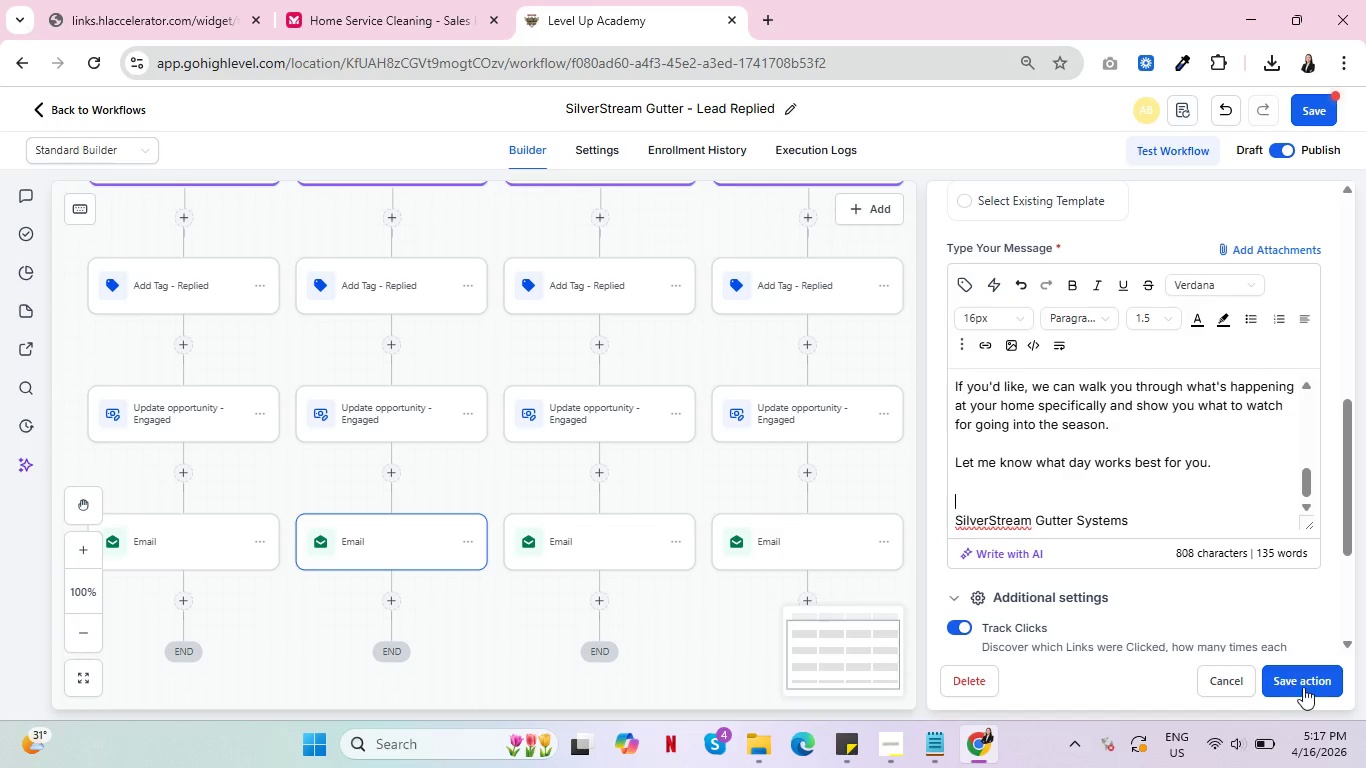 
left_click([1304, 687])
 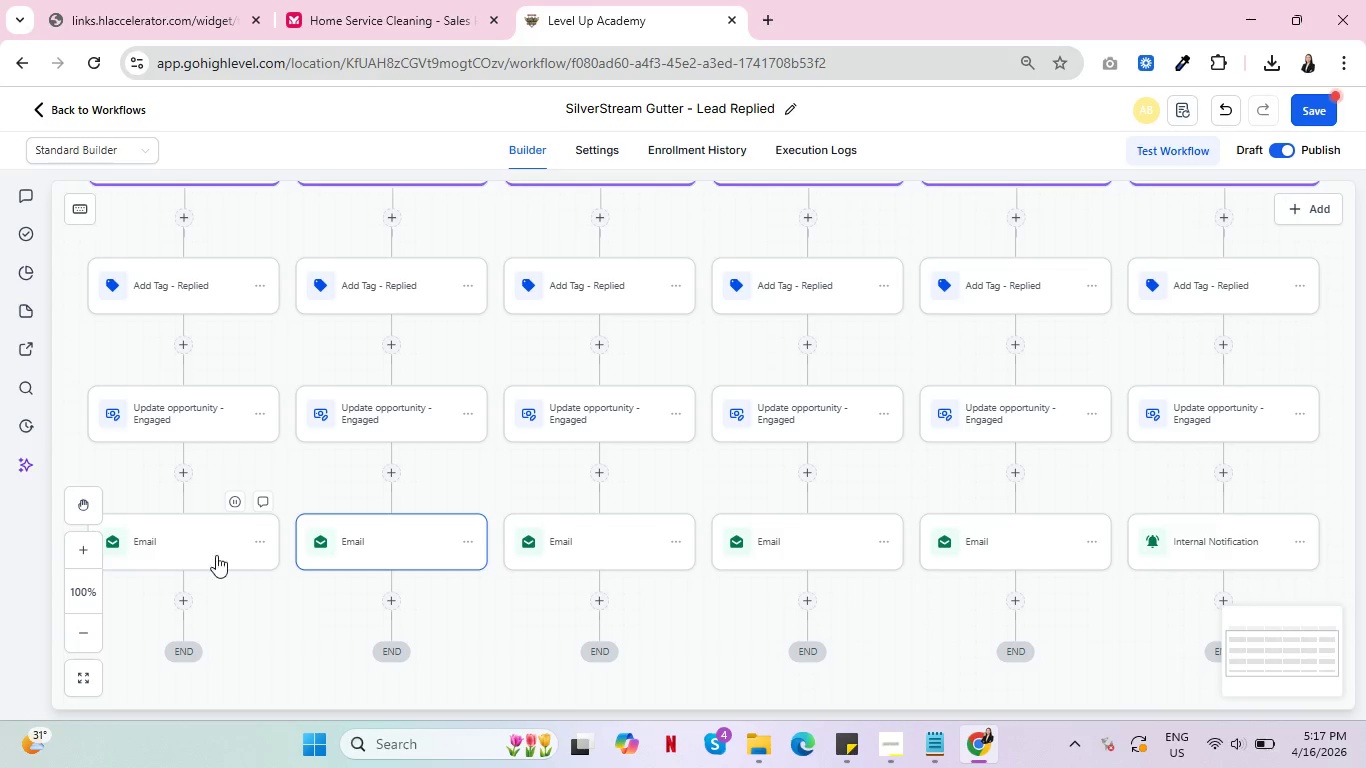 
left_click([148, 548])
 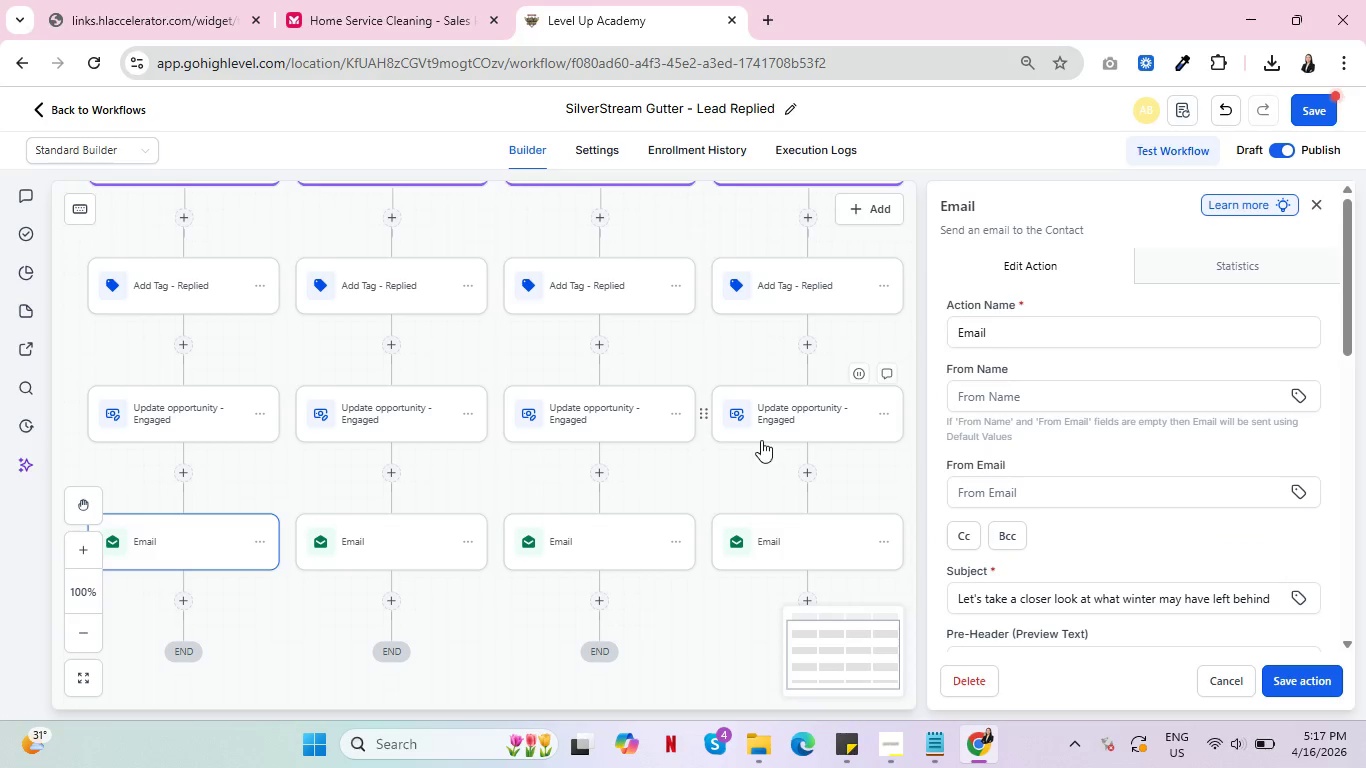 
scroll: coordinate [541, 495], scroll_direction: up, amount: 2.0
 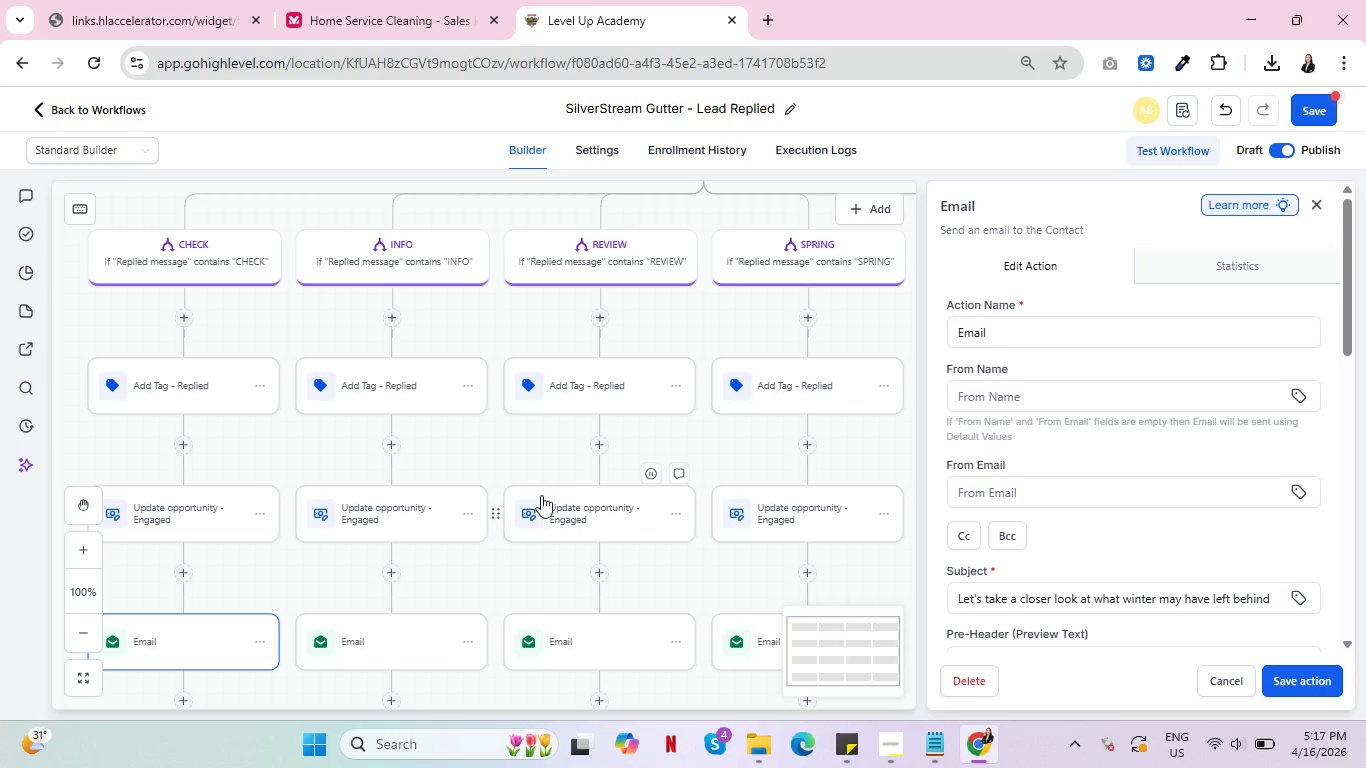 
wait(11.04)
 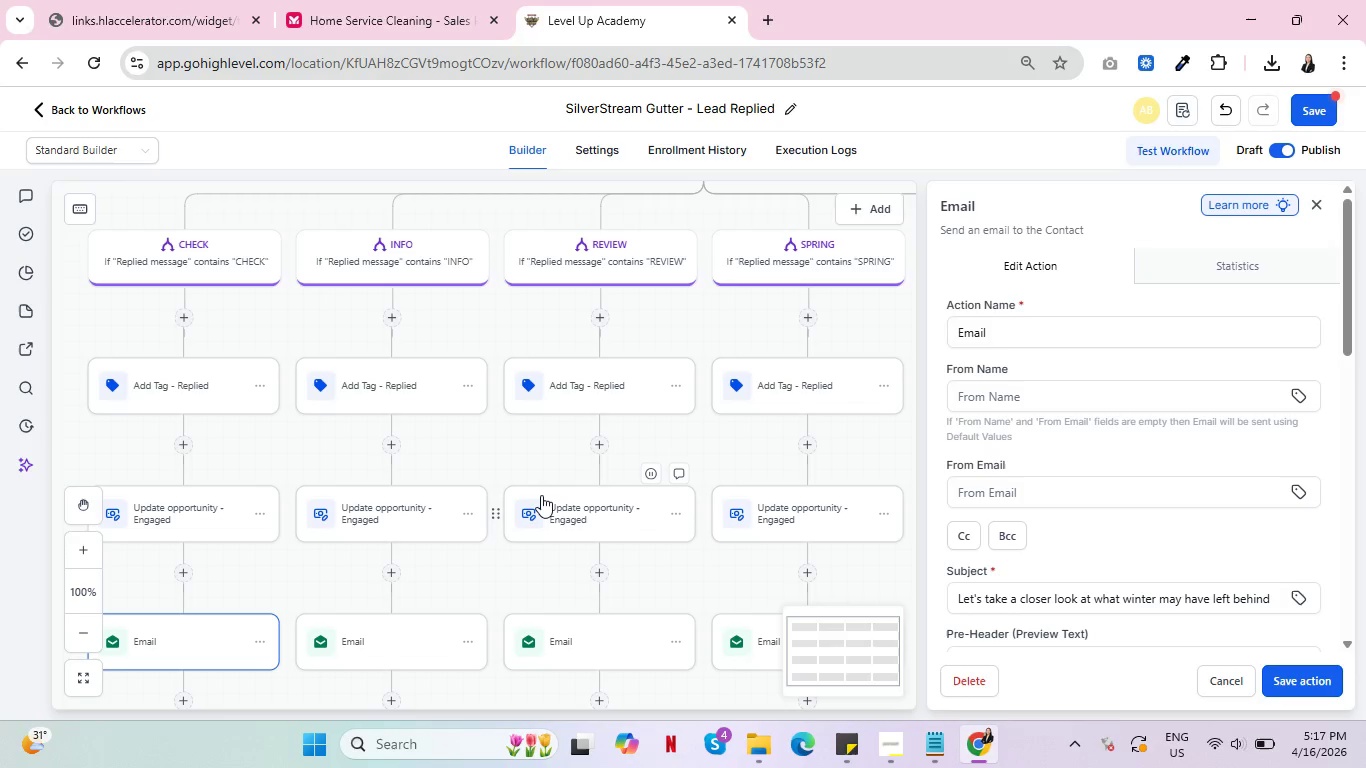 
left_click([394, 635])
 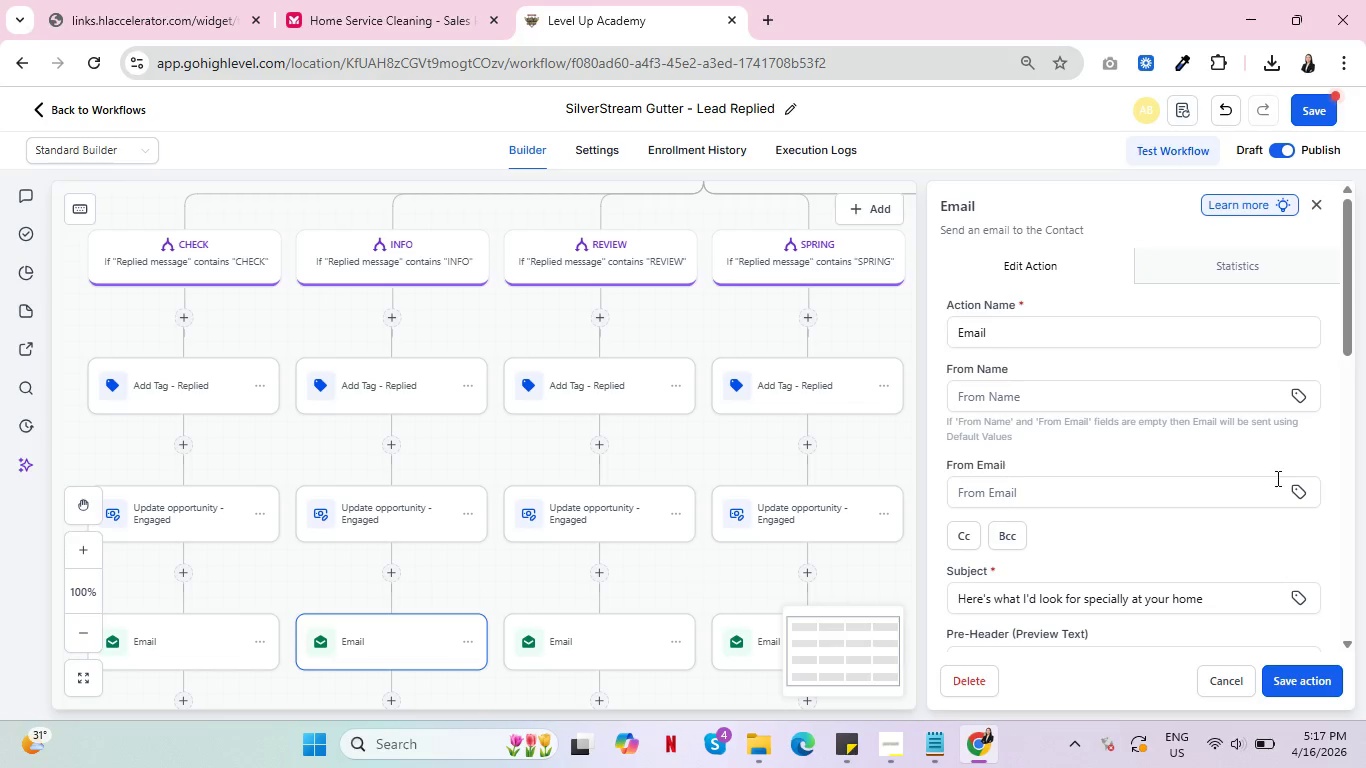 
wait(6.53)
 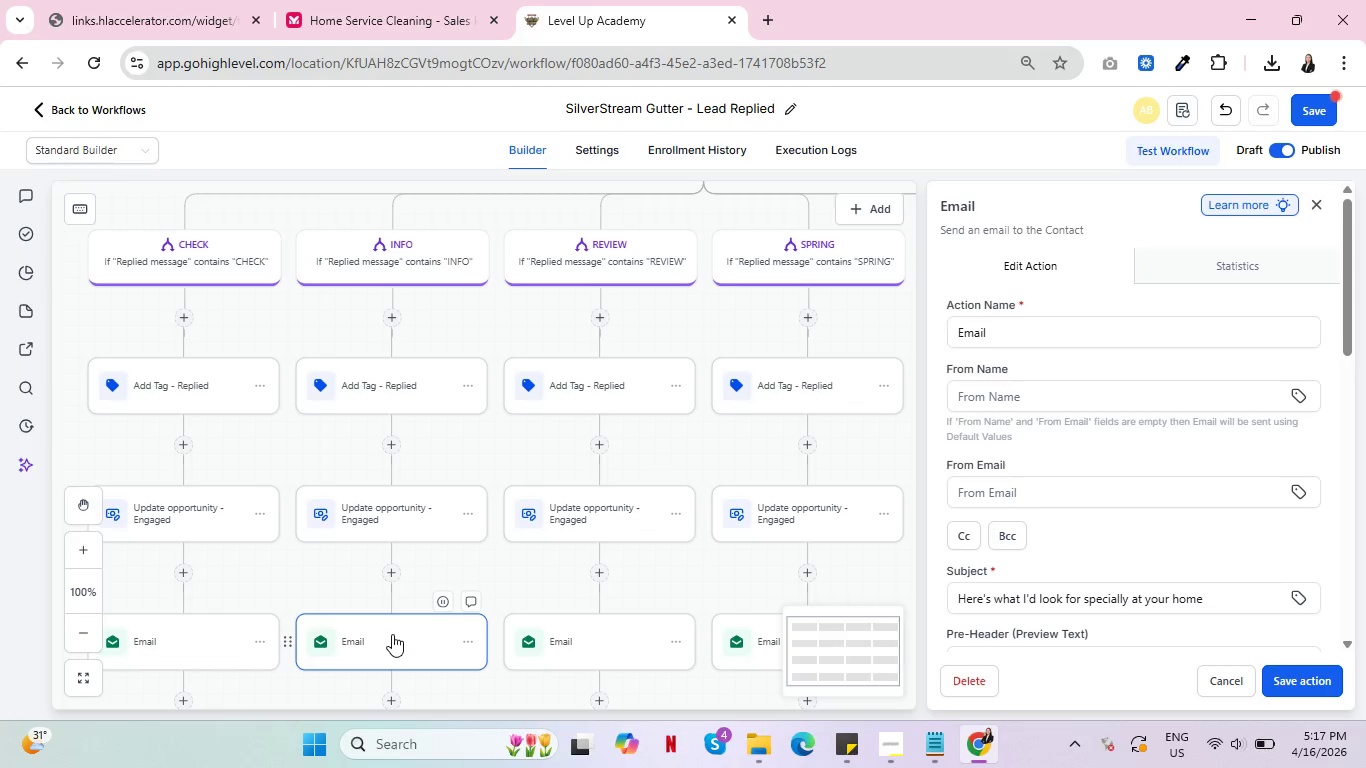 
scroll: coordinate [1203, 387], scroll_direction: down, amount: 13.0
 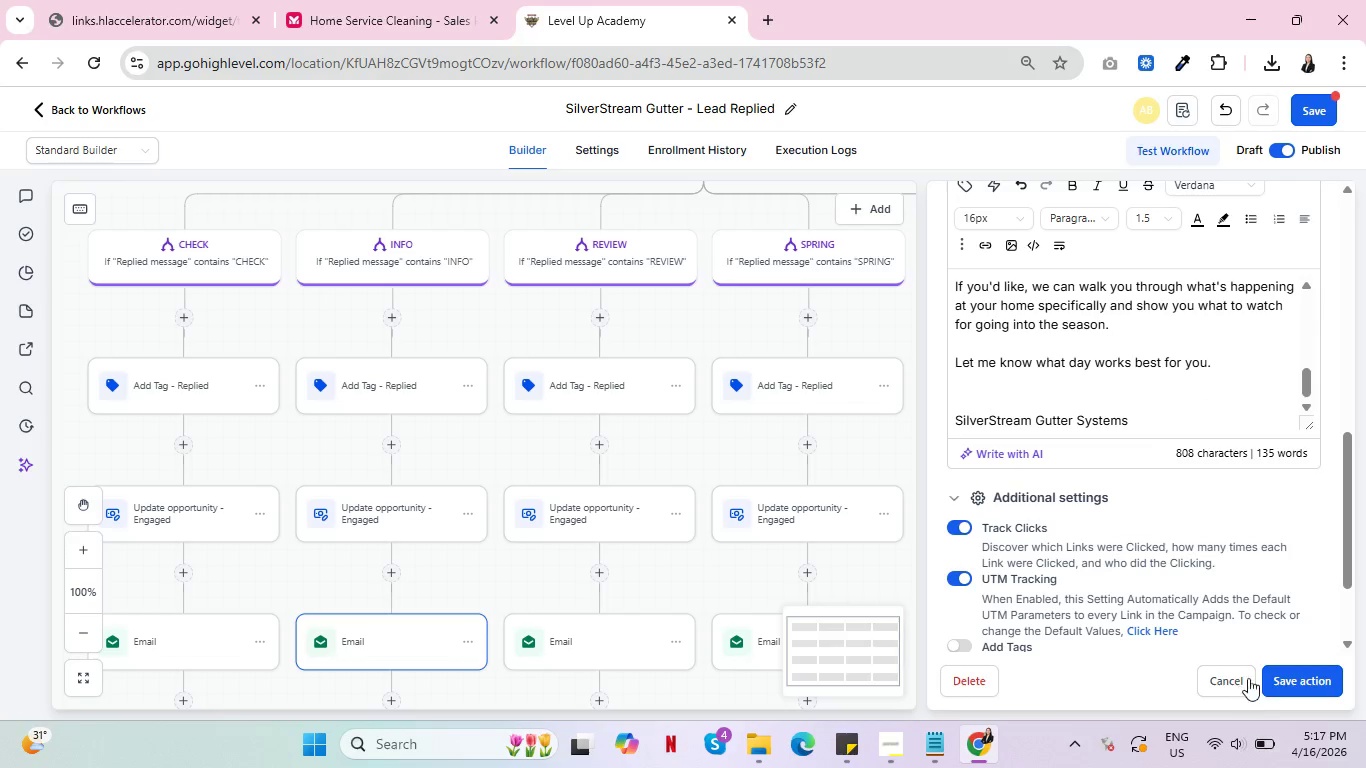 
left_click([1296, 675])
 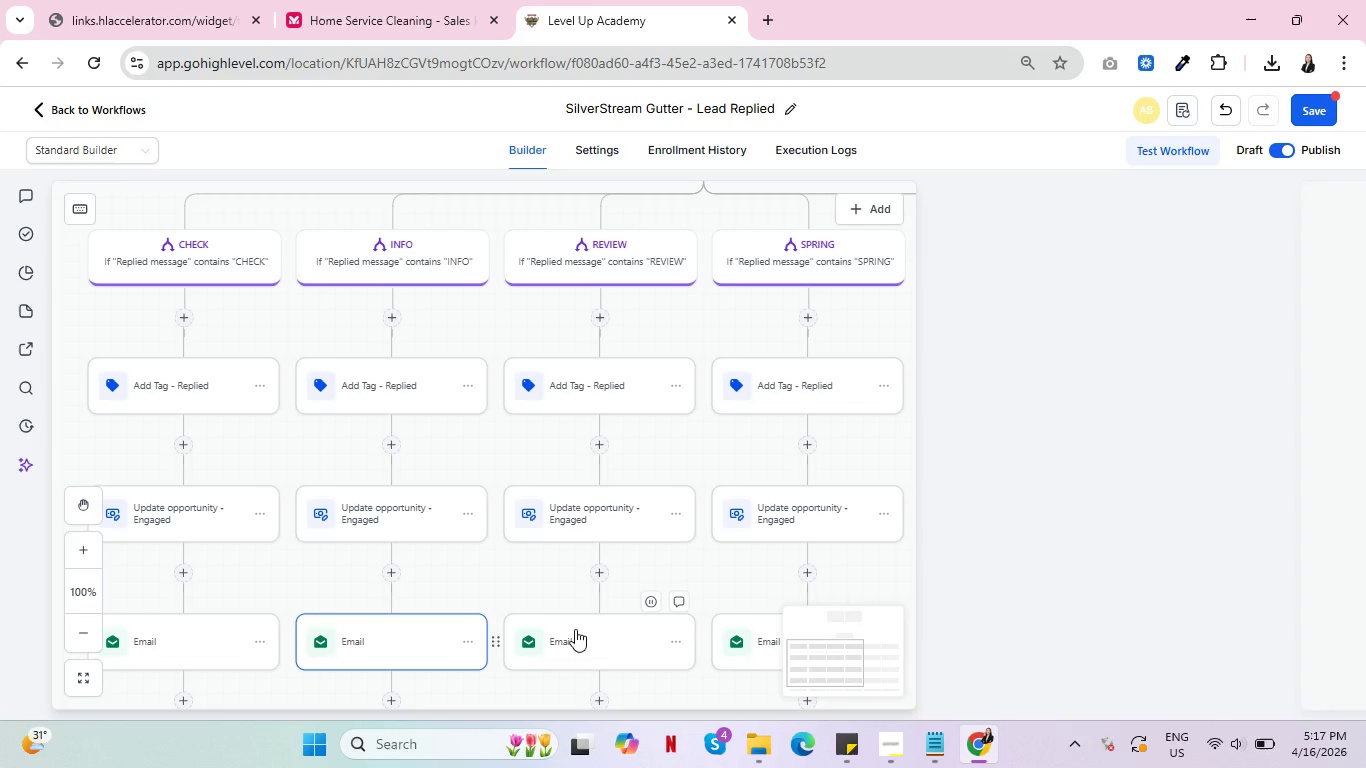 
left_click([575, 629])
 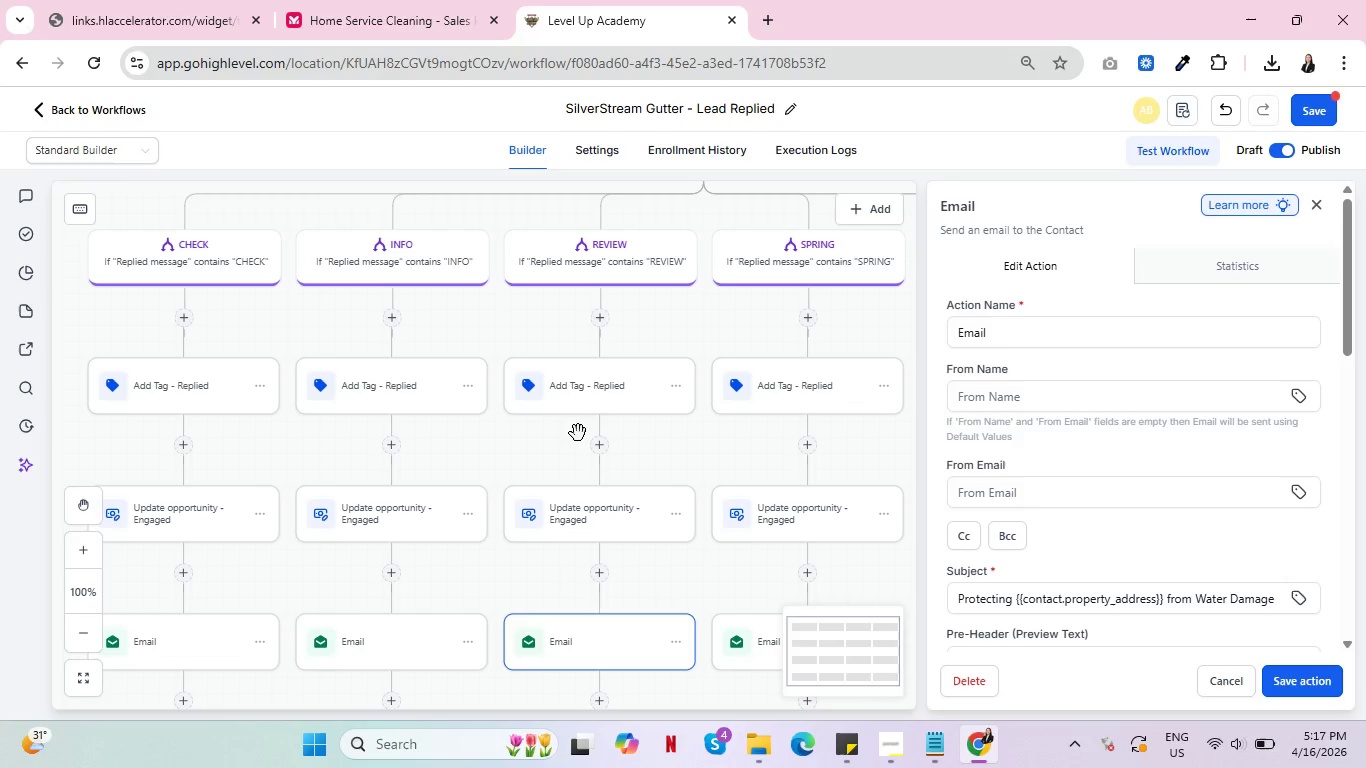 
scroll: coordinate [740, 375], scroll_direction: up, amount: 7.0
 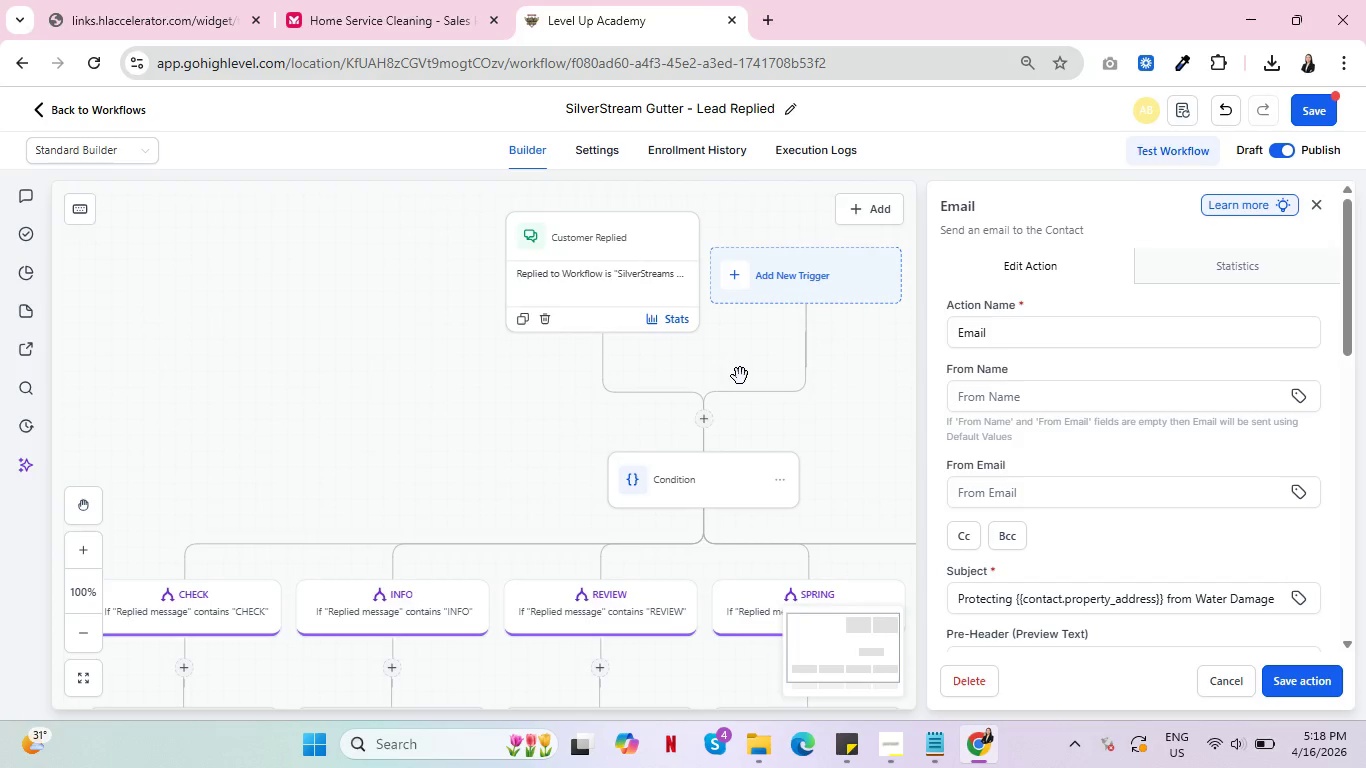 
scroll: coordinate [1242, 418], scroll_direction: down, amount: 10.0
 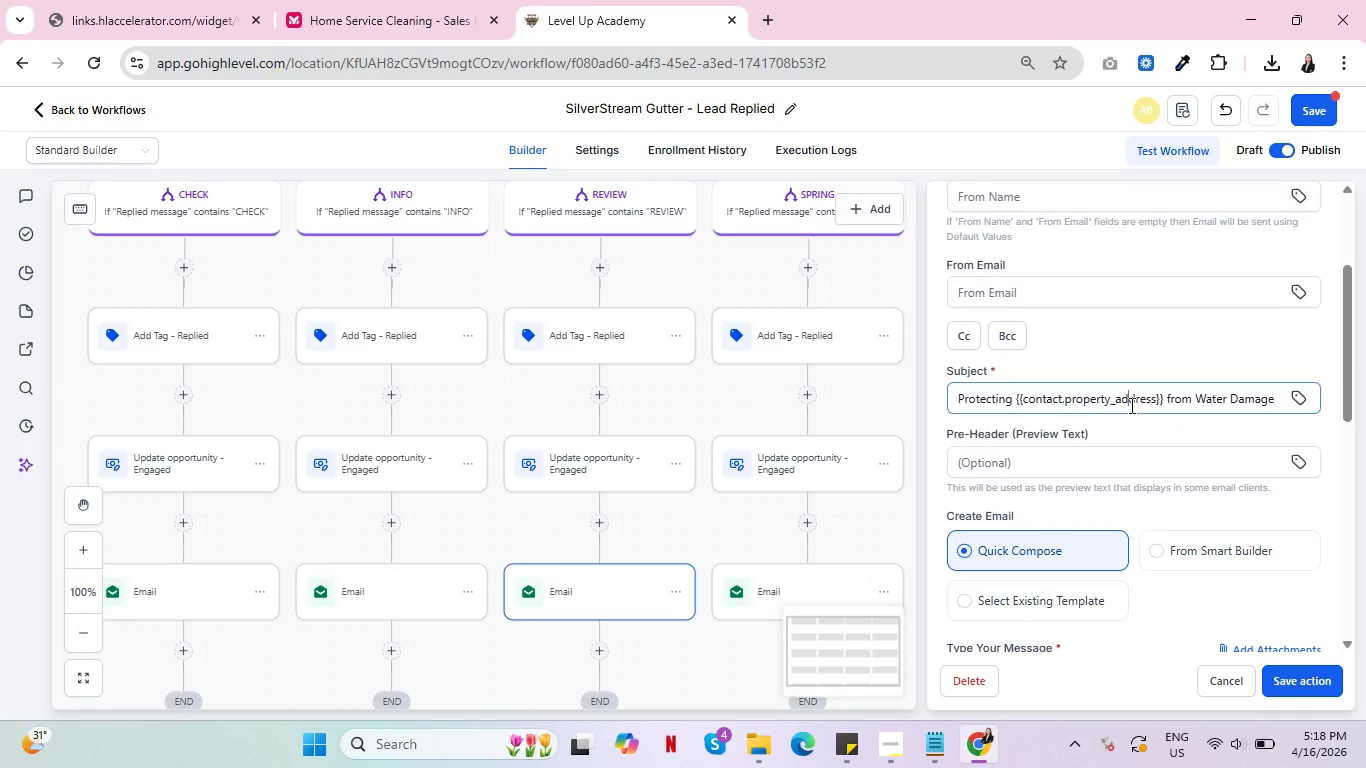 
double_click([1130, 405])
 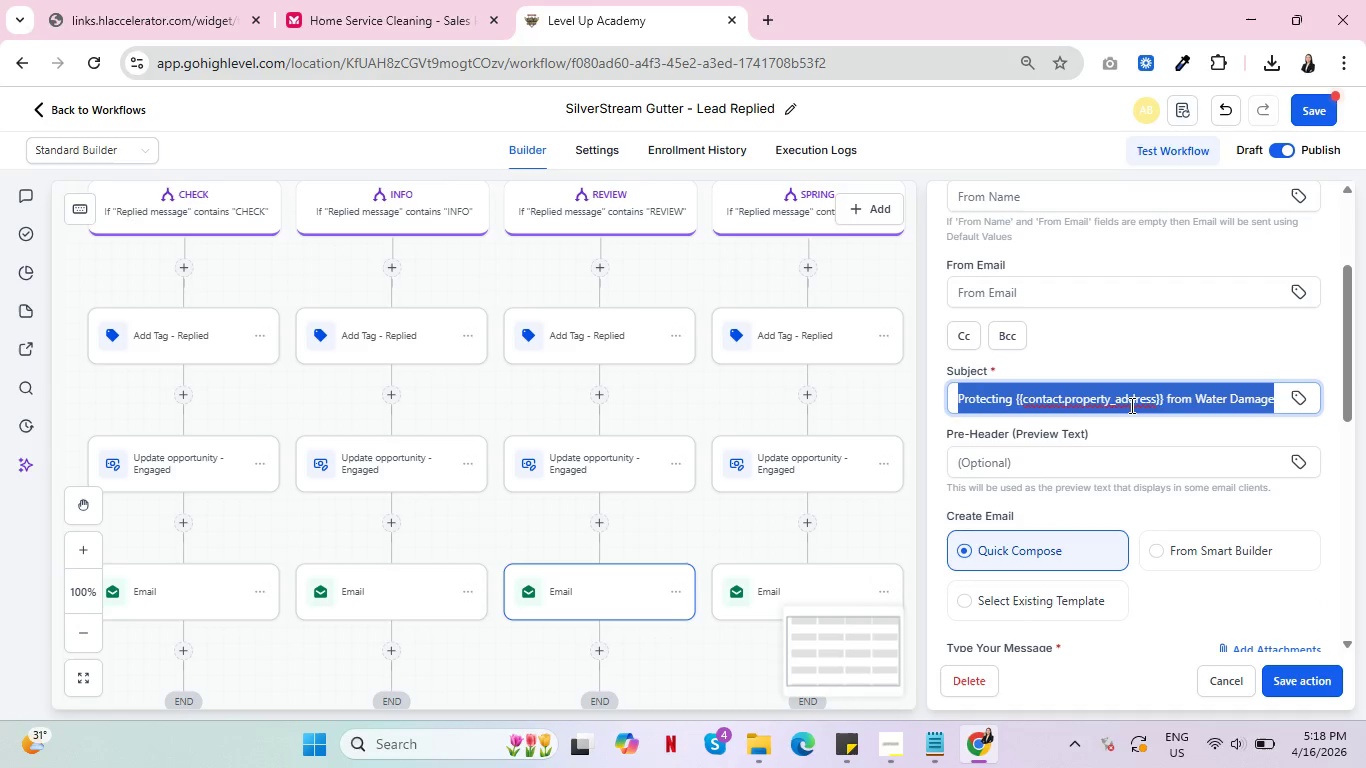 
triple_click([1130, 405])
 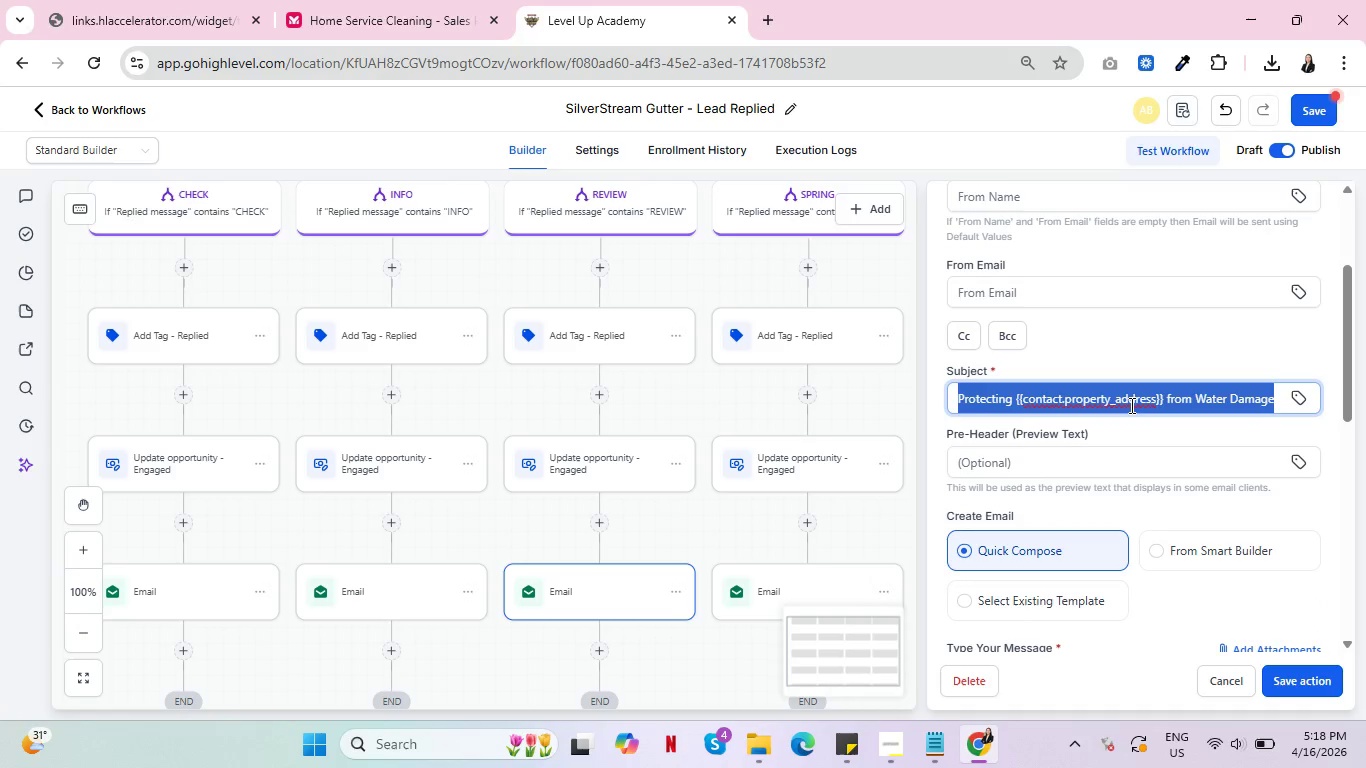 
key(Backspace)
 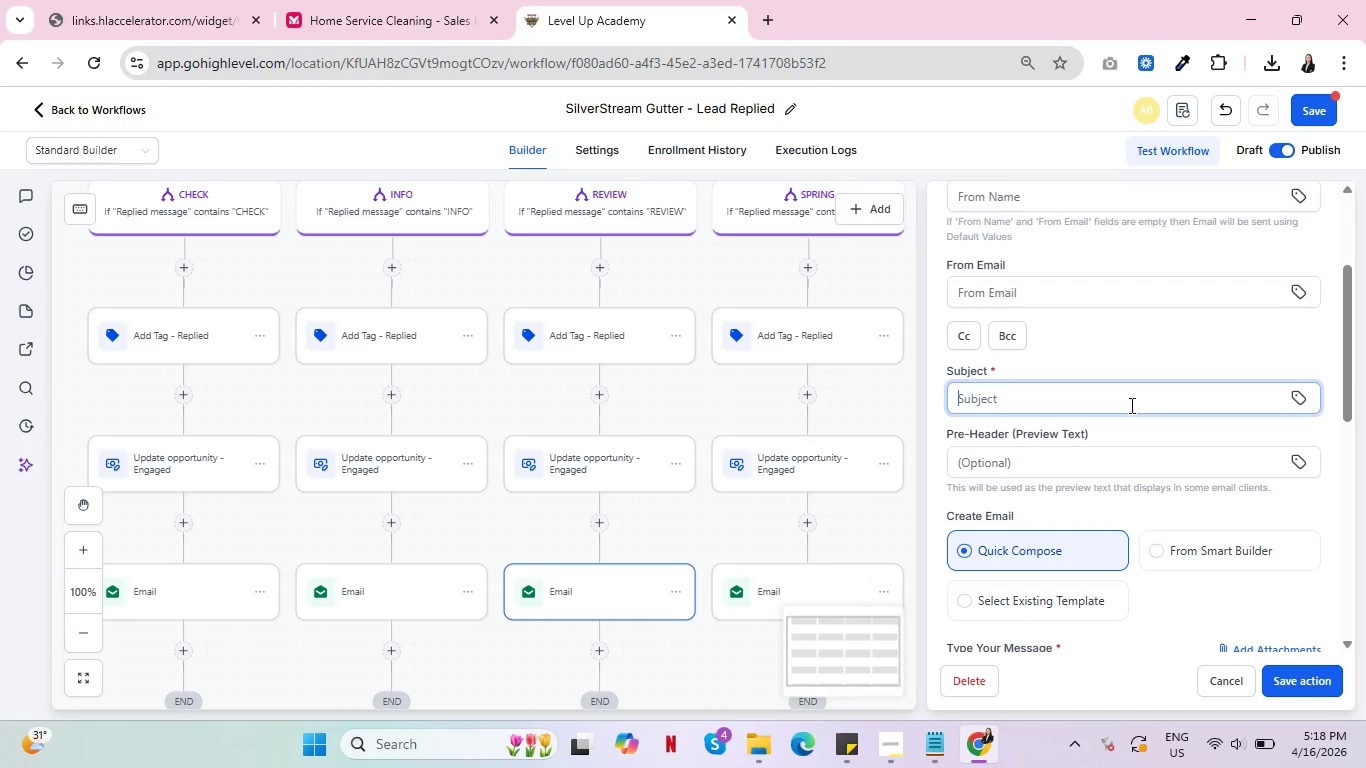 
type(Let's visit yu)
key(Backspace)
type(our original quote with fresh eyes)
 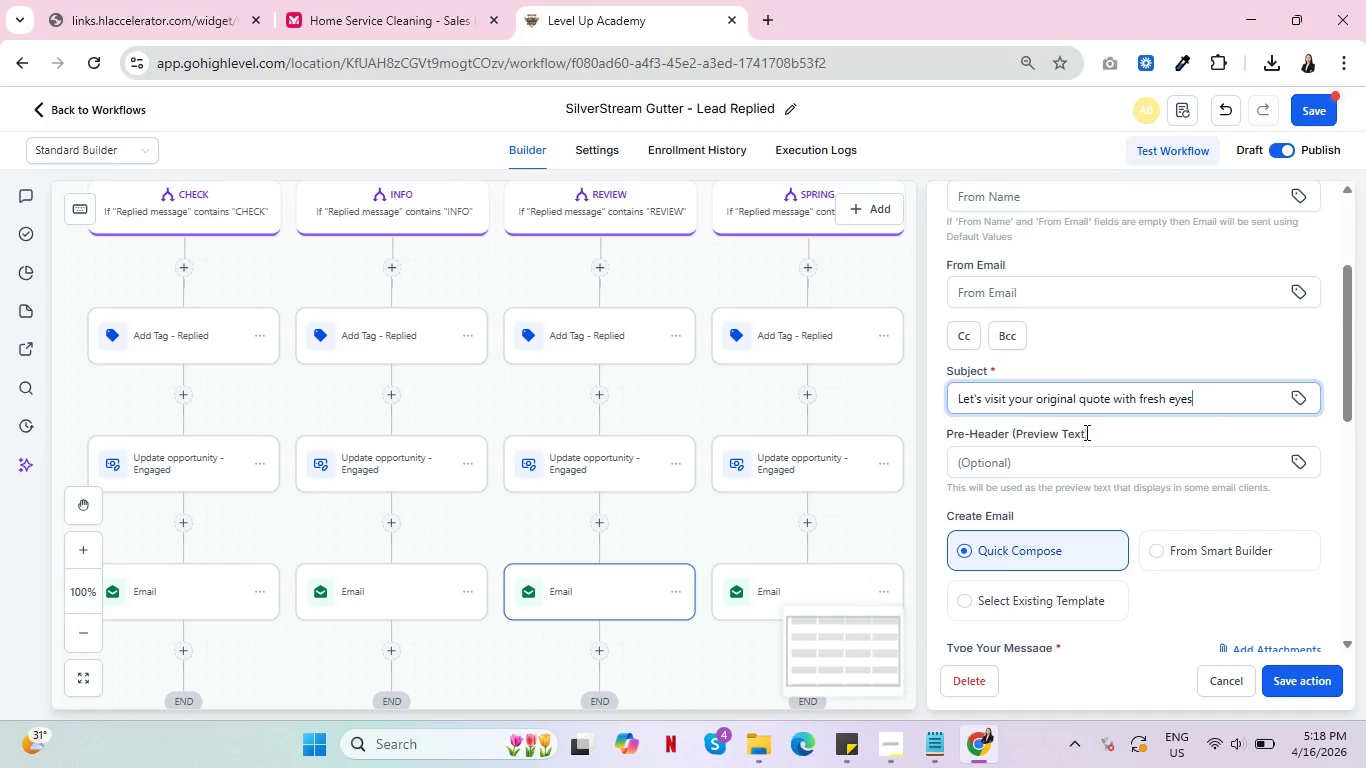 
scroll: coordinate [1097, 435], scroll_direction: down, amount: 3.0
 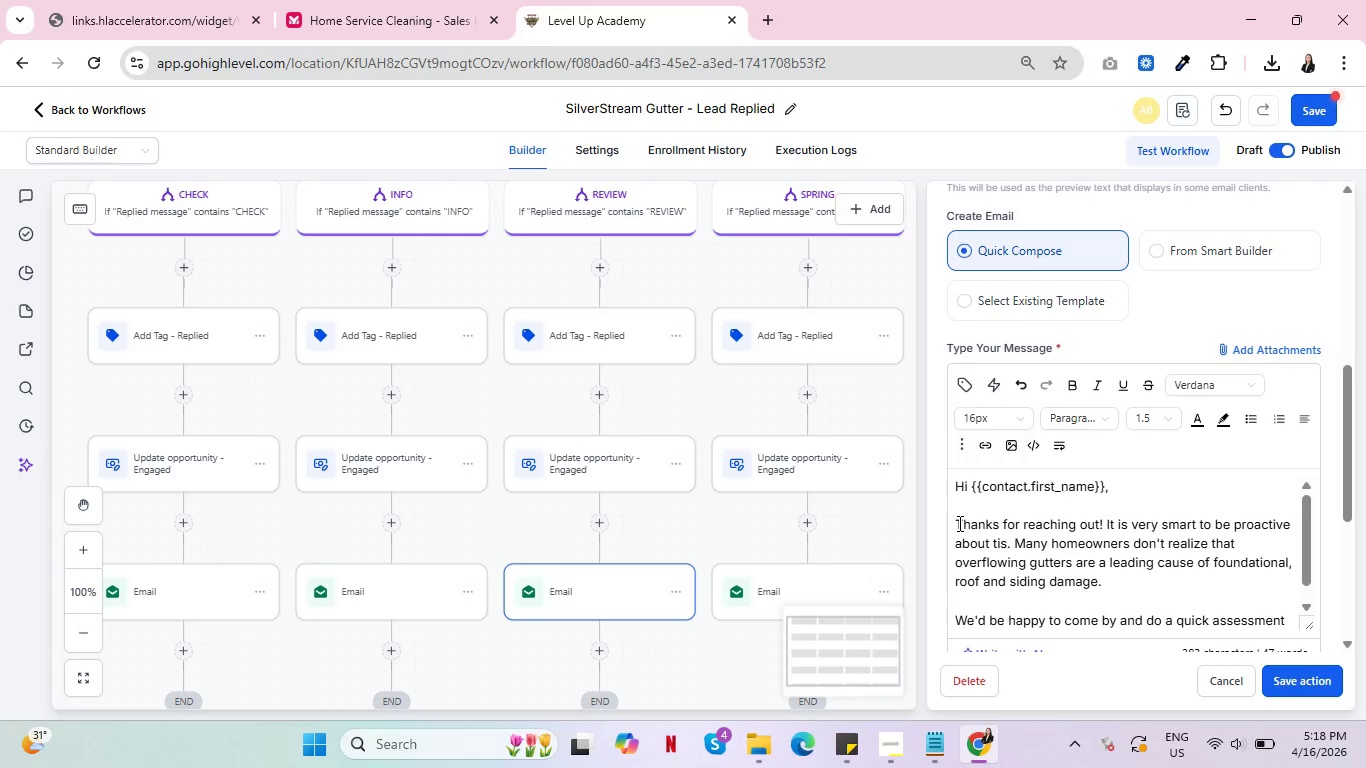 
left_click_drag(start_coordinate=[958, 523], to_coordinate=[1217, 624])
 